 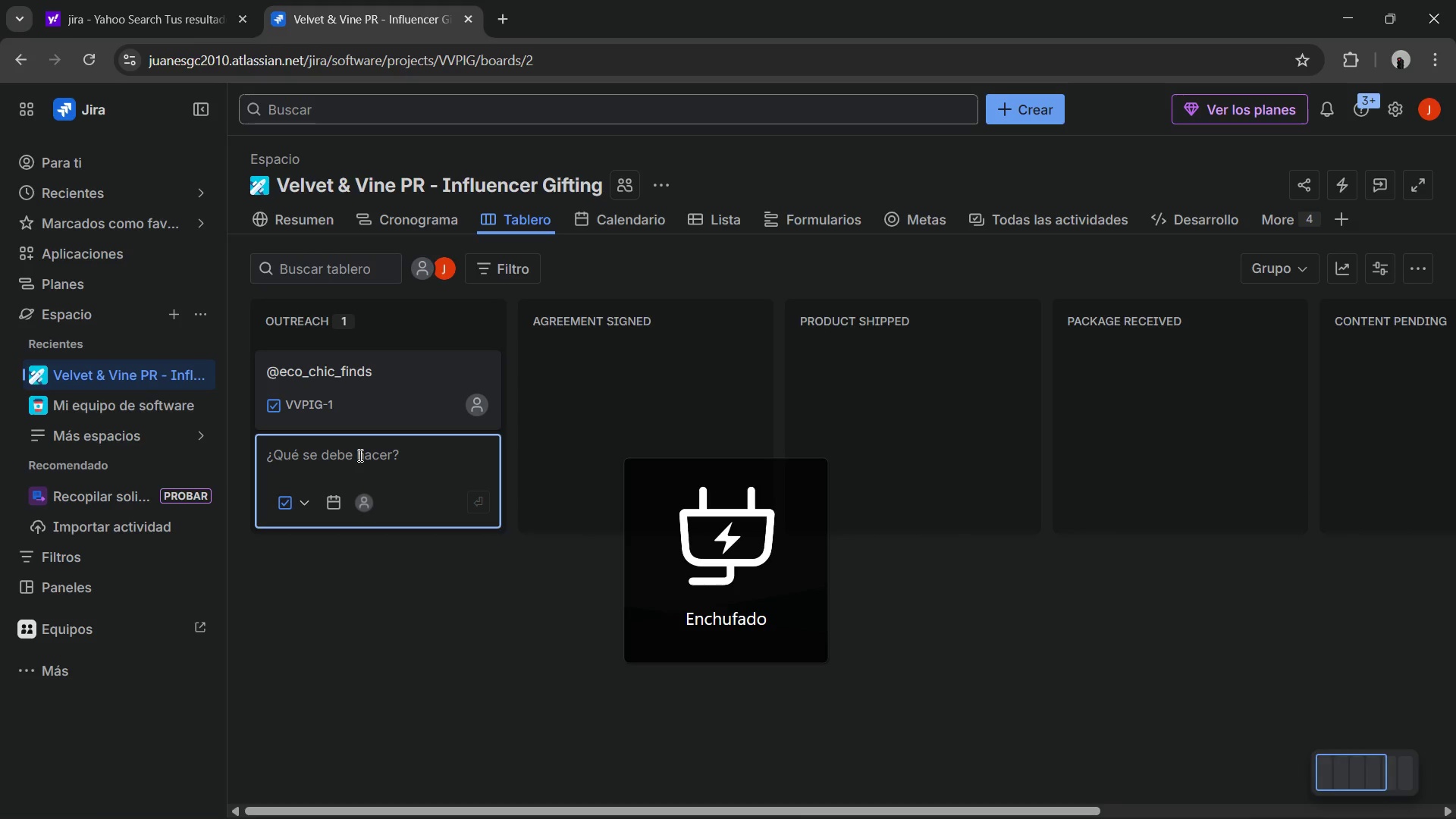 
left_click([543, 380])
 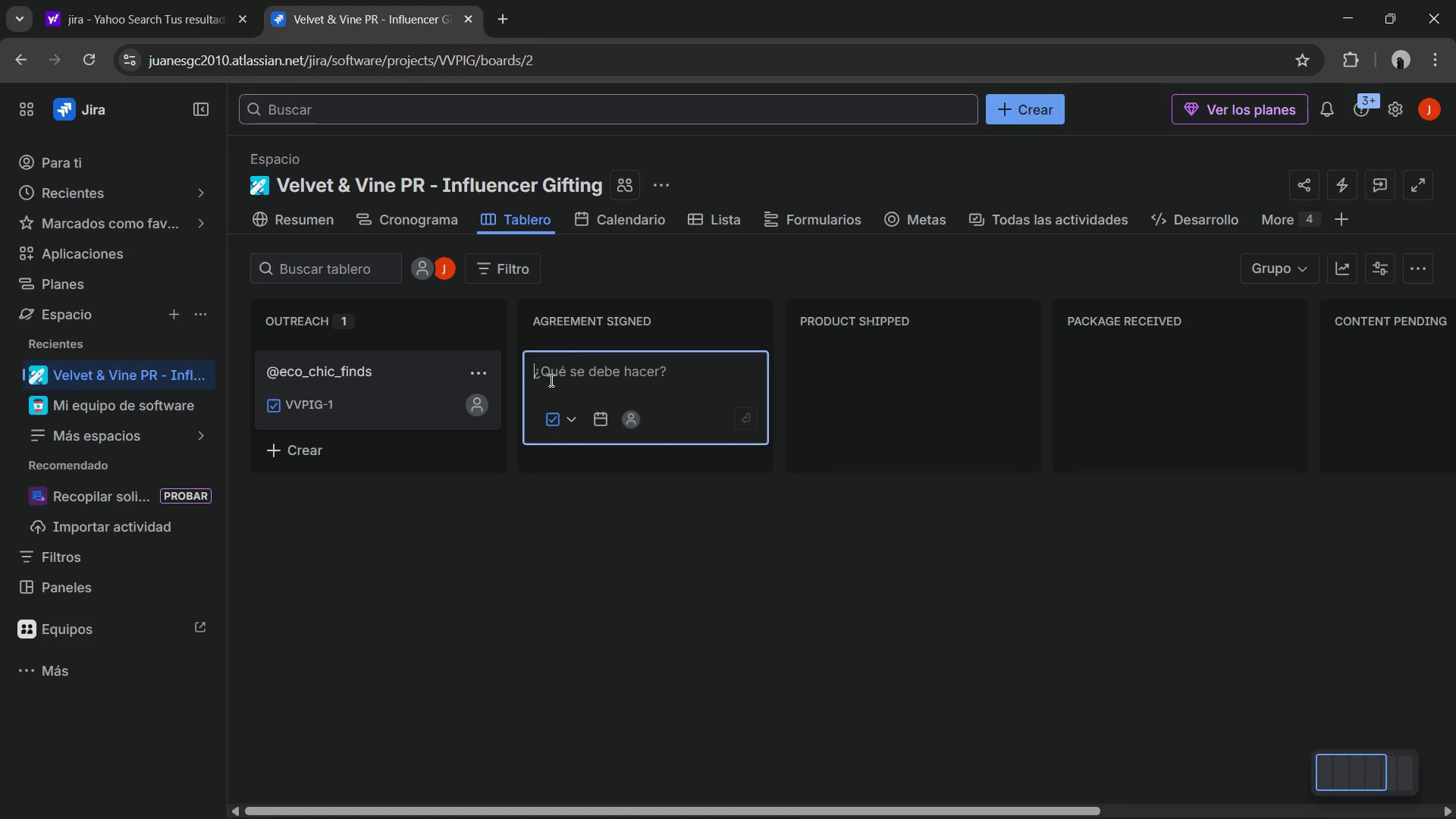 
left_click([551, 379])
 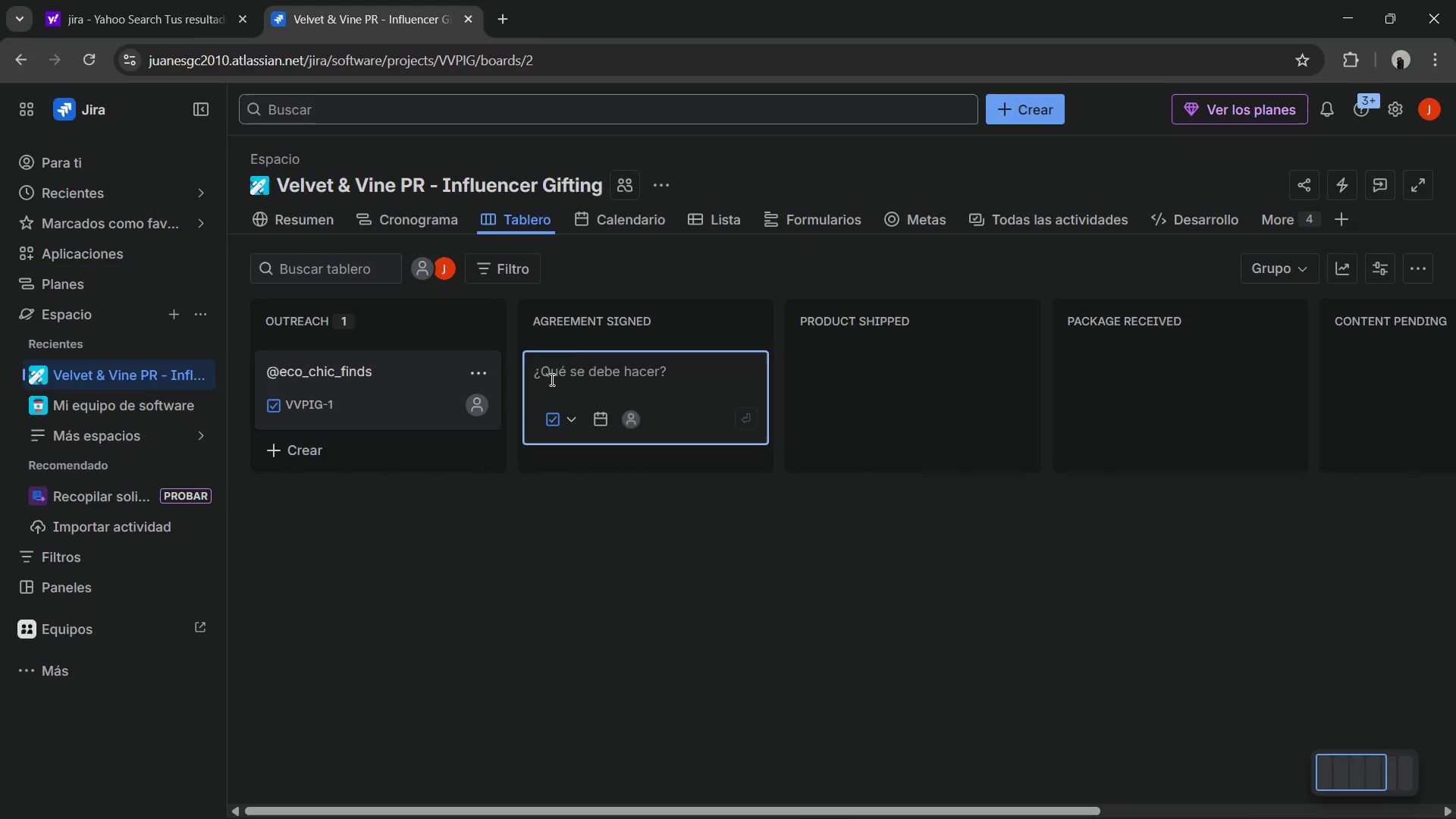 
key(Control+ControlLeft)
 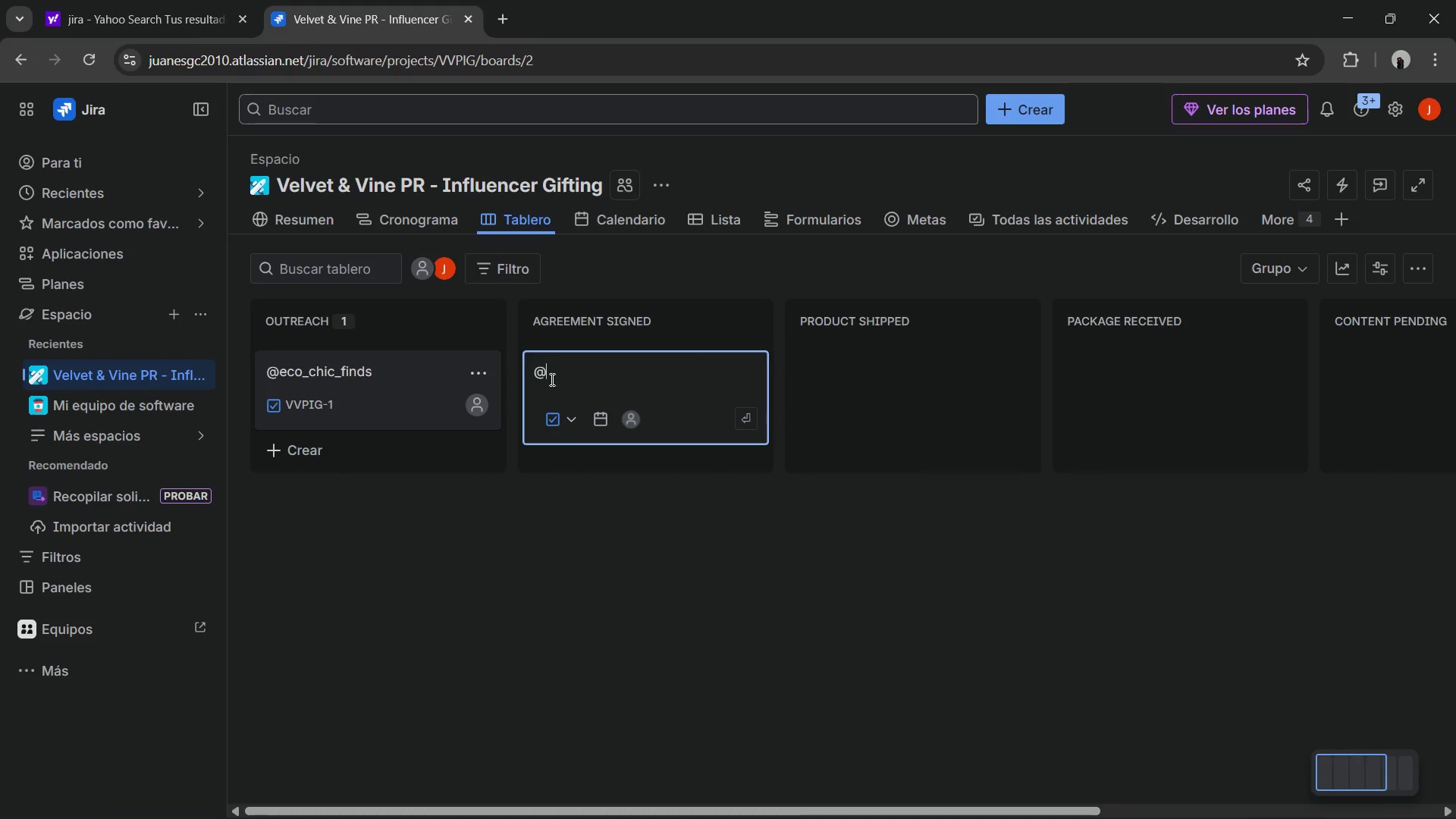 
key(Alt+Control+AltRight)
 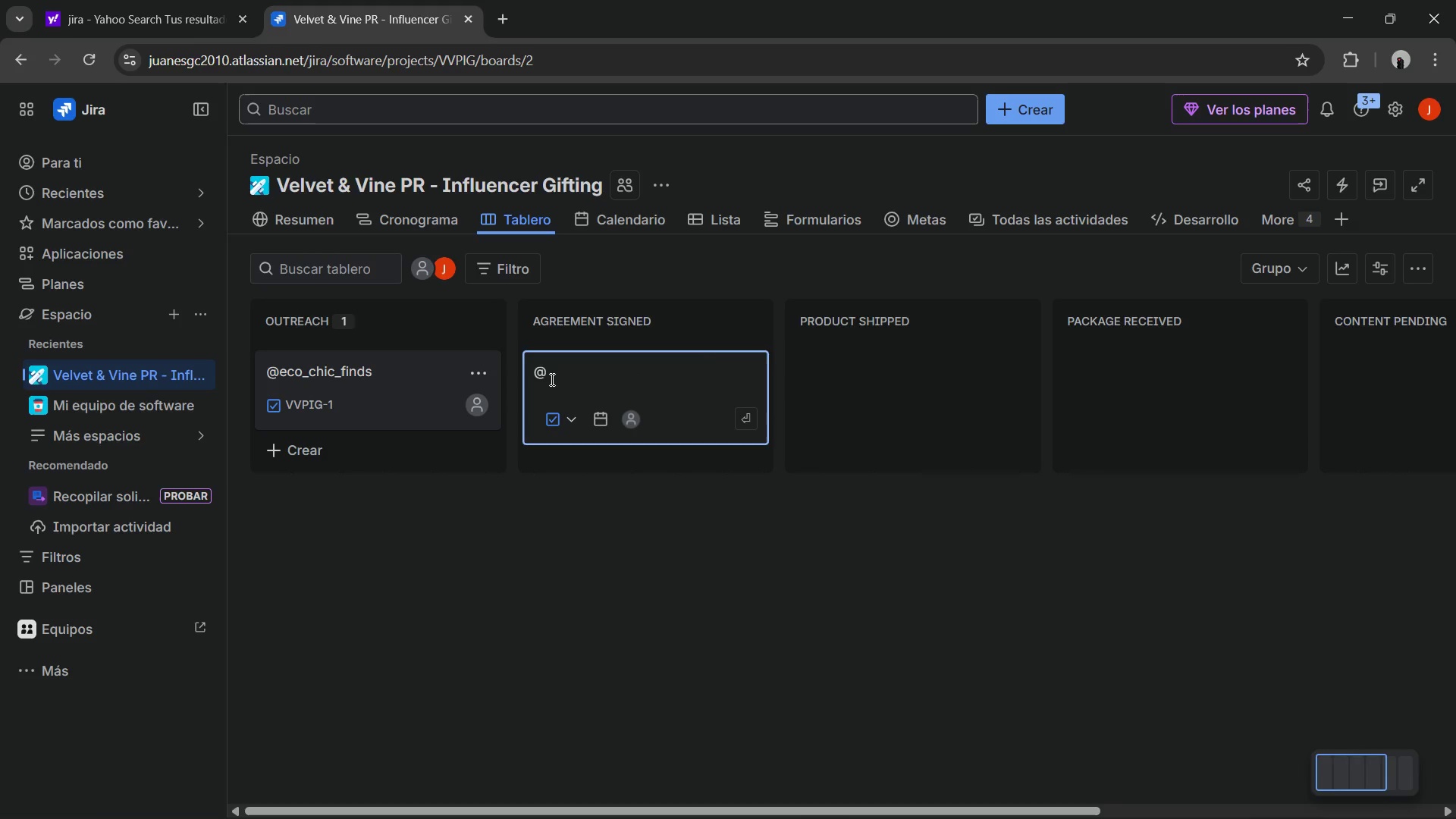 
key(Alt+Control+Q)
 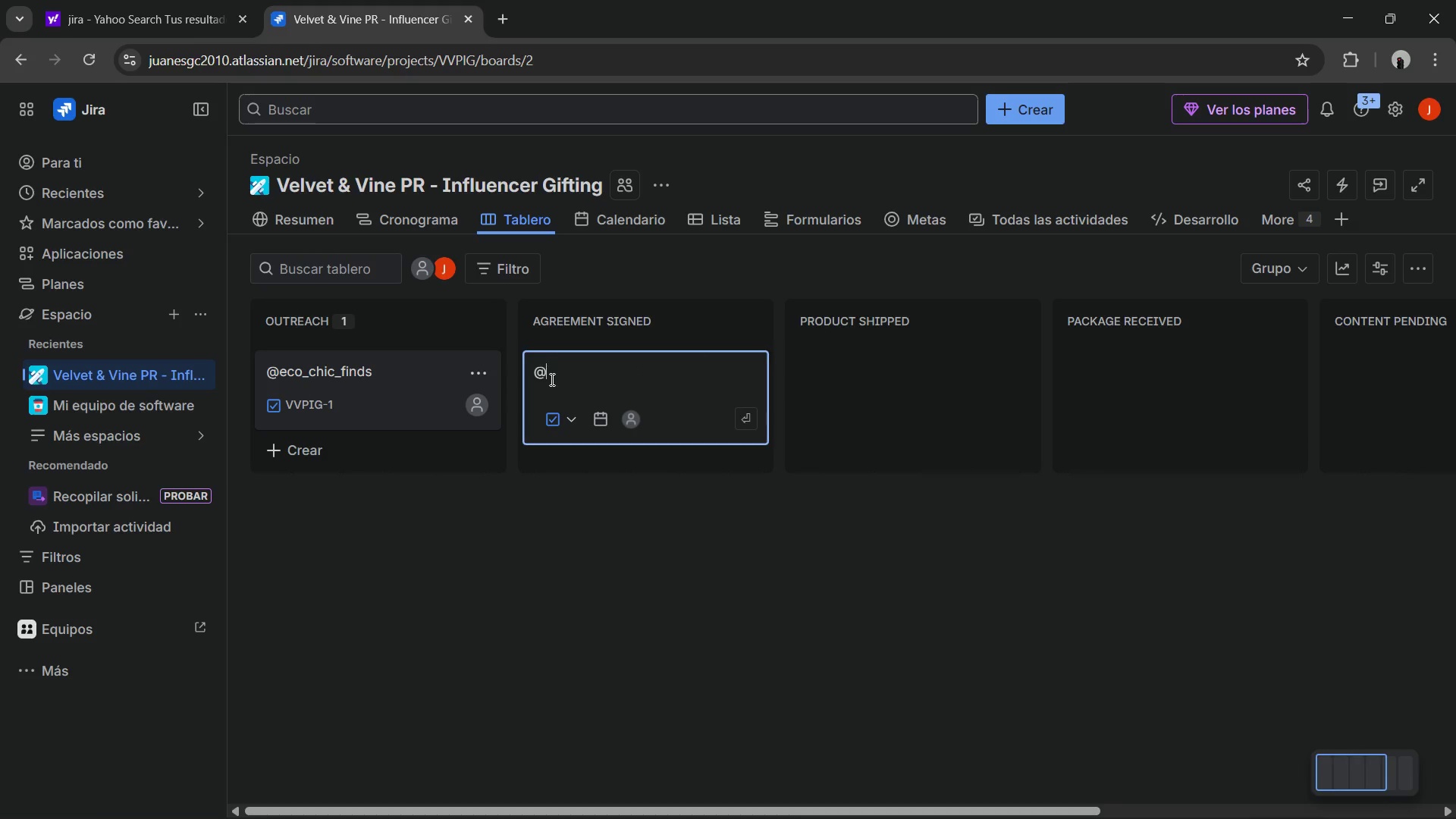 
type(verde_estilo_co)
 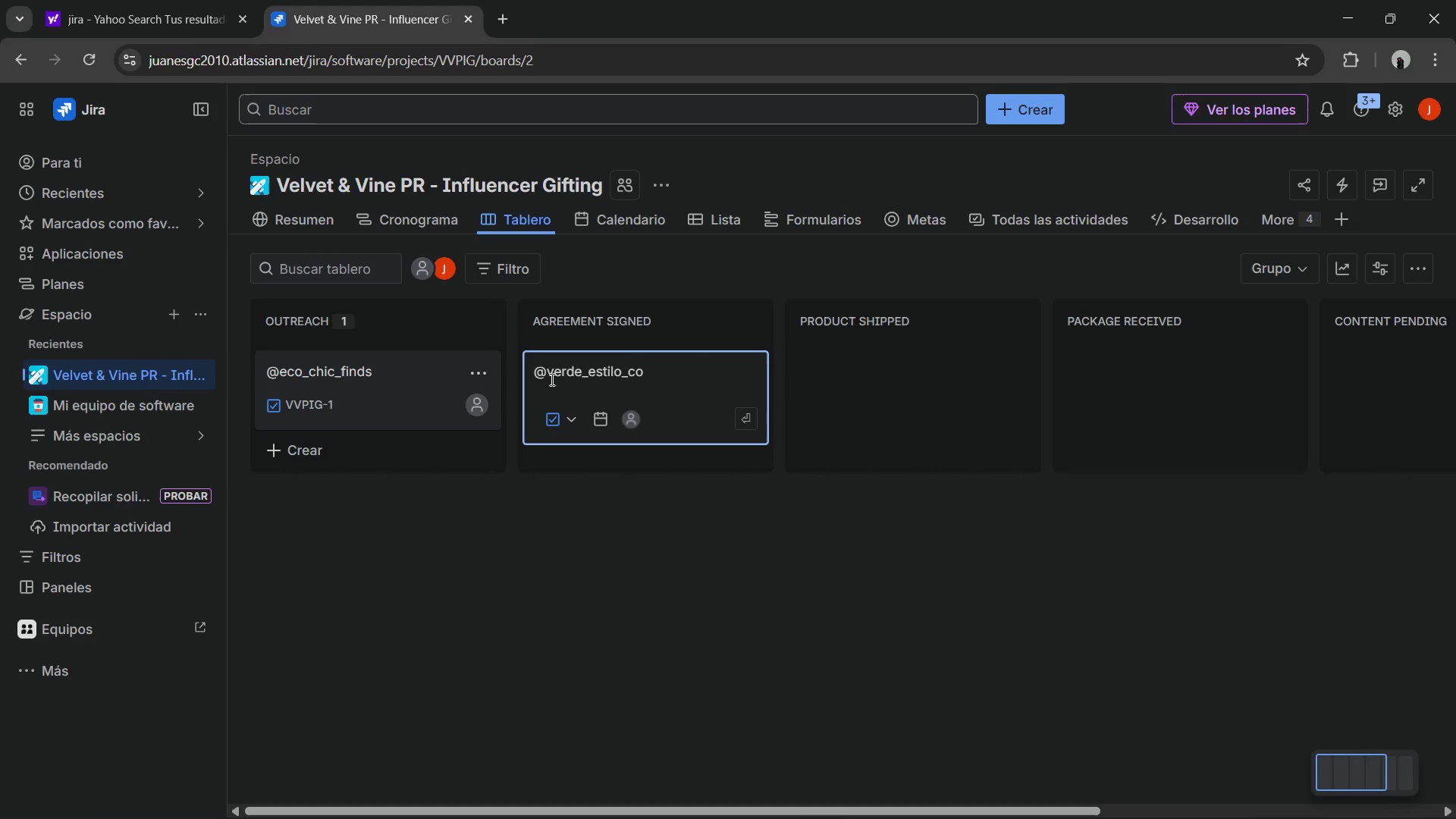 
key(Enter)
 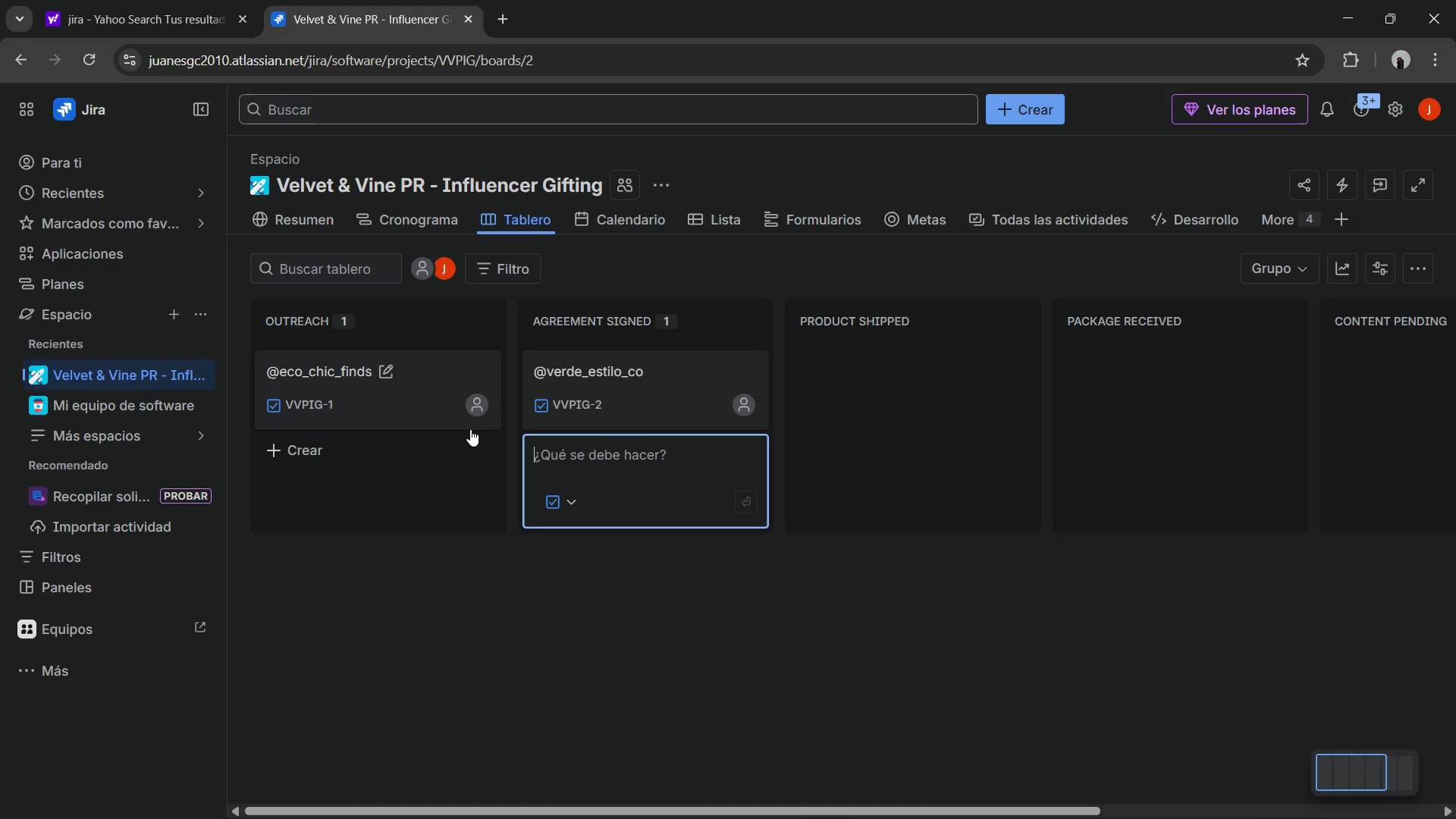 
left_click([372, 449])
 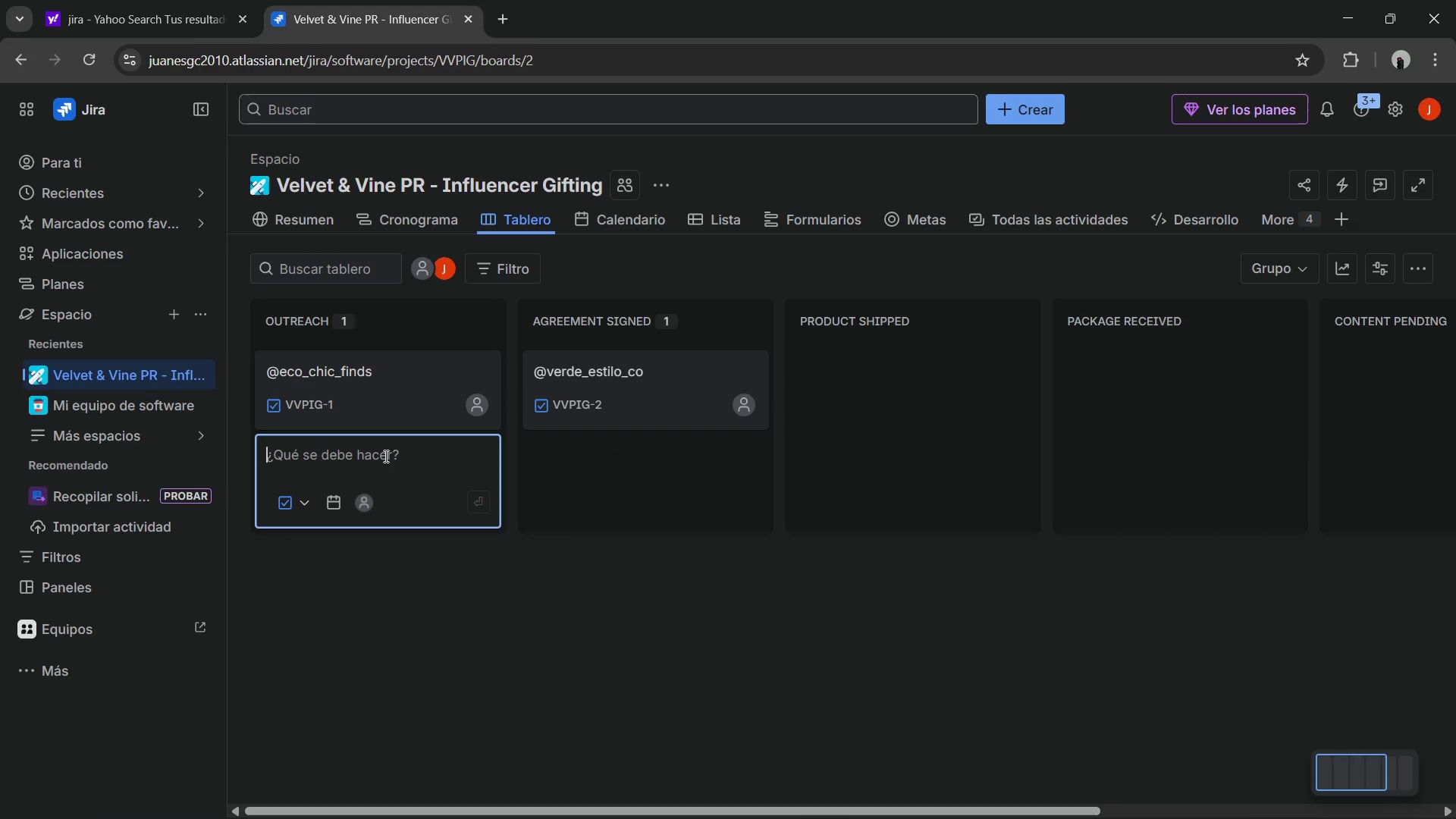 
key(Alt+Control+2)
 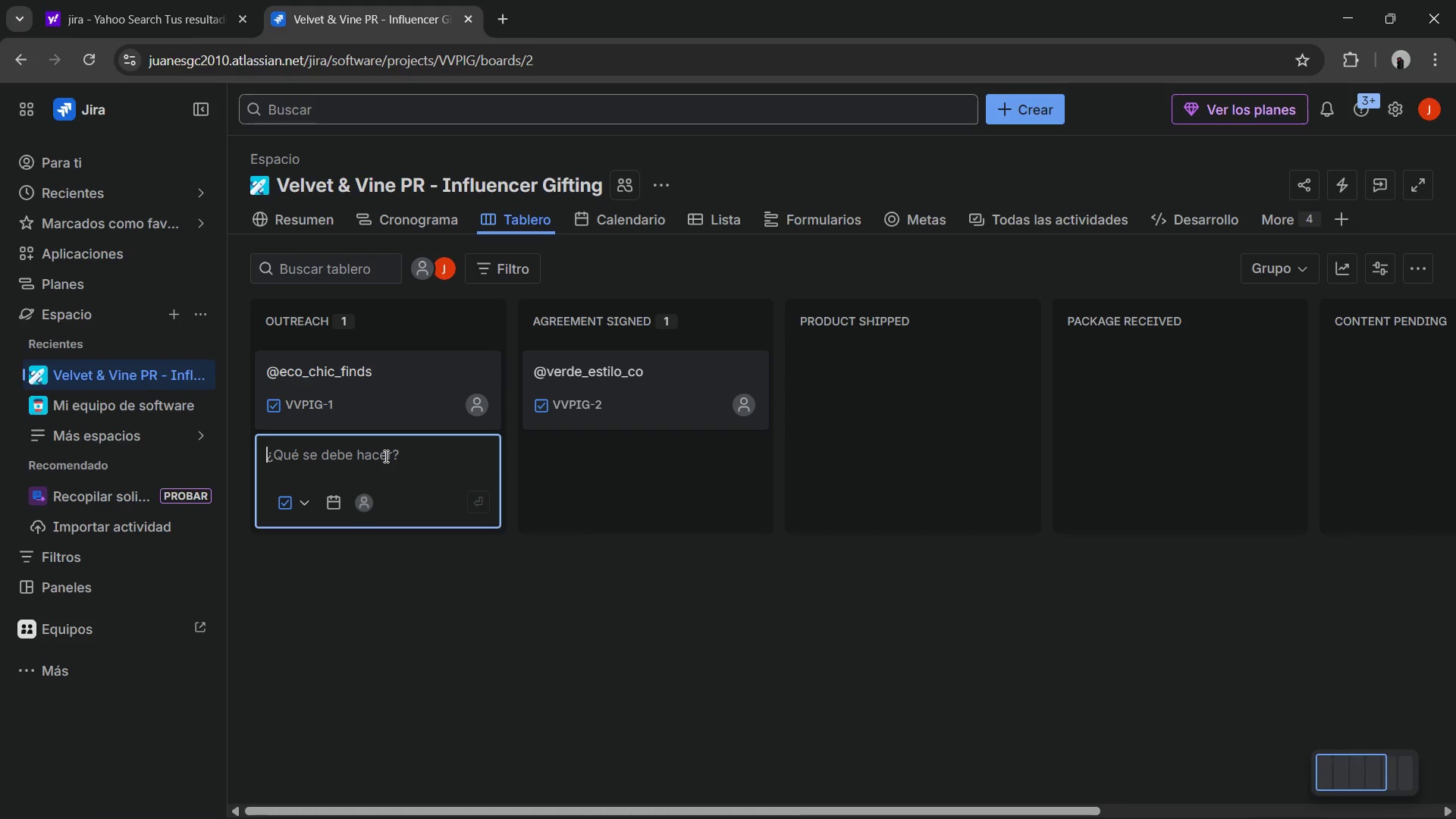 
key(Control+ControlLeft)
 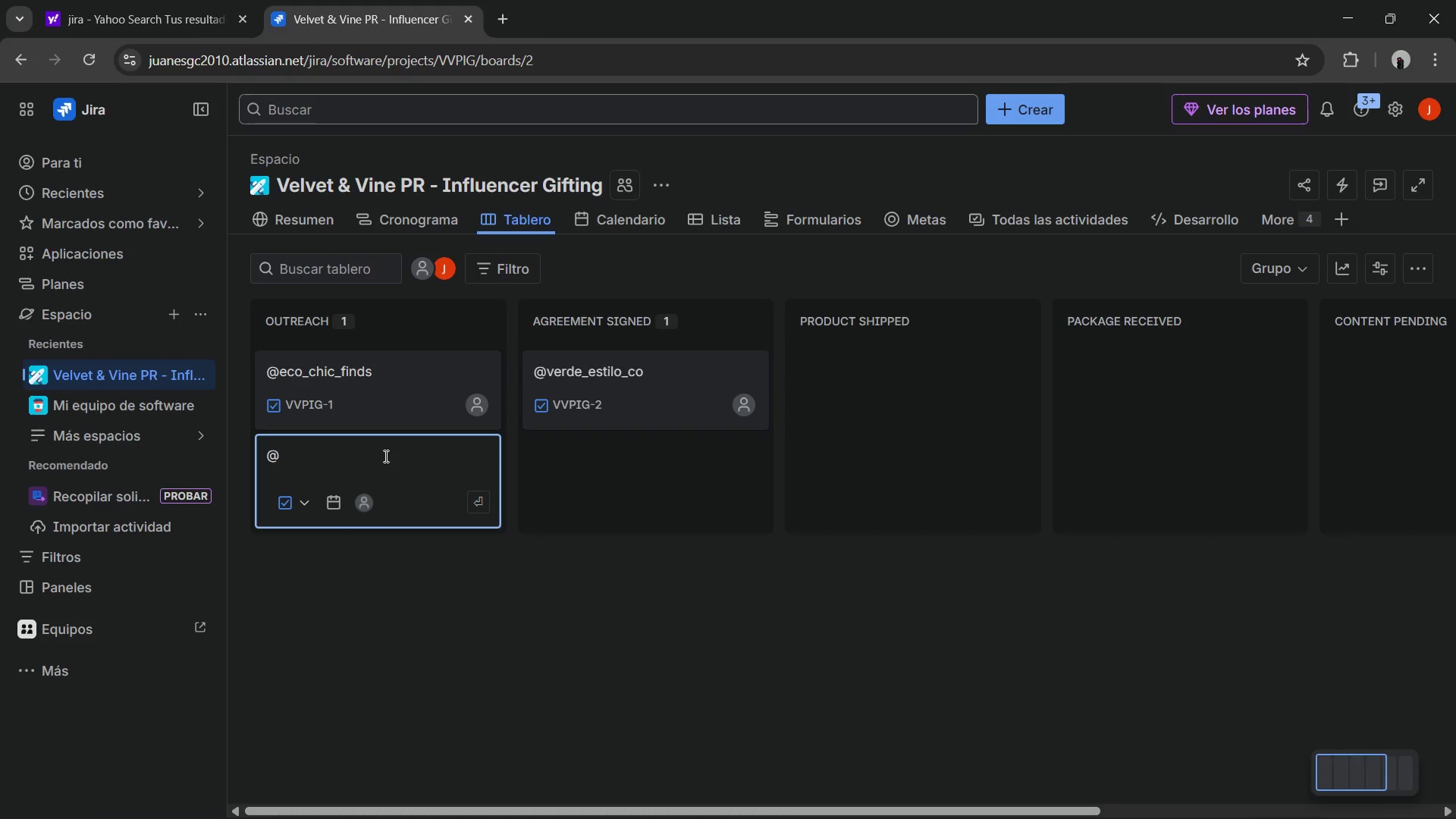 
key(Alt+Control+AltRight)
 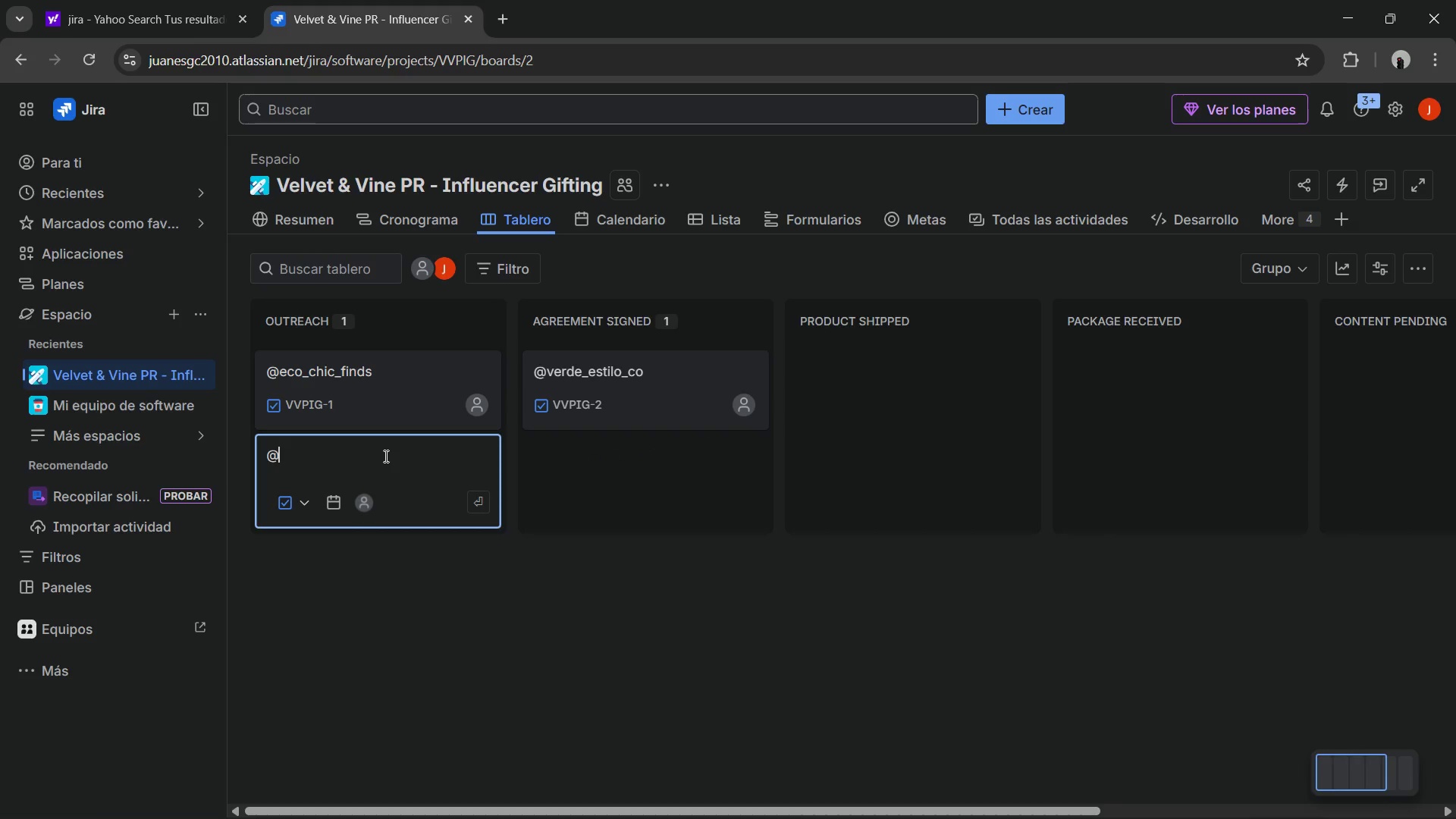 
key(Alt+Control+Q)
 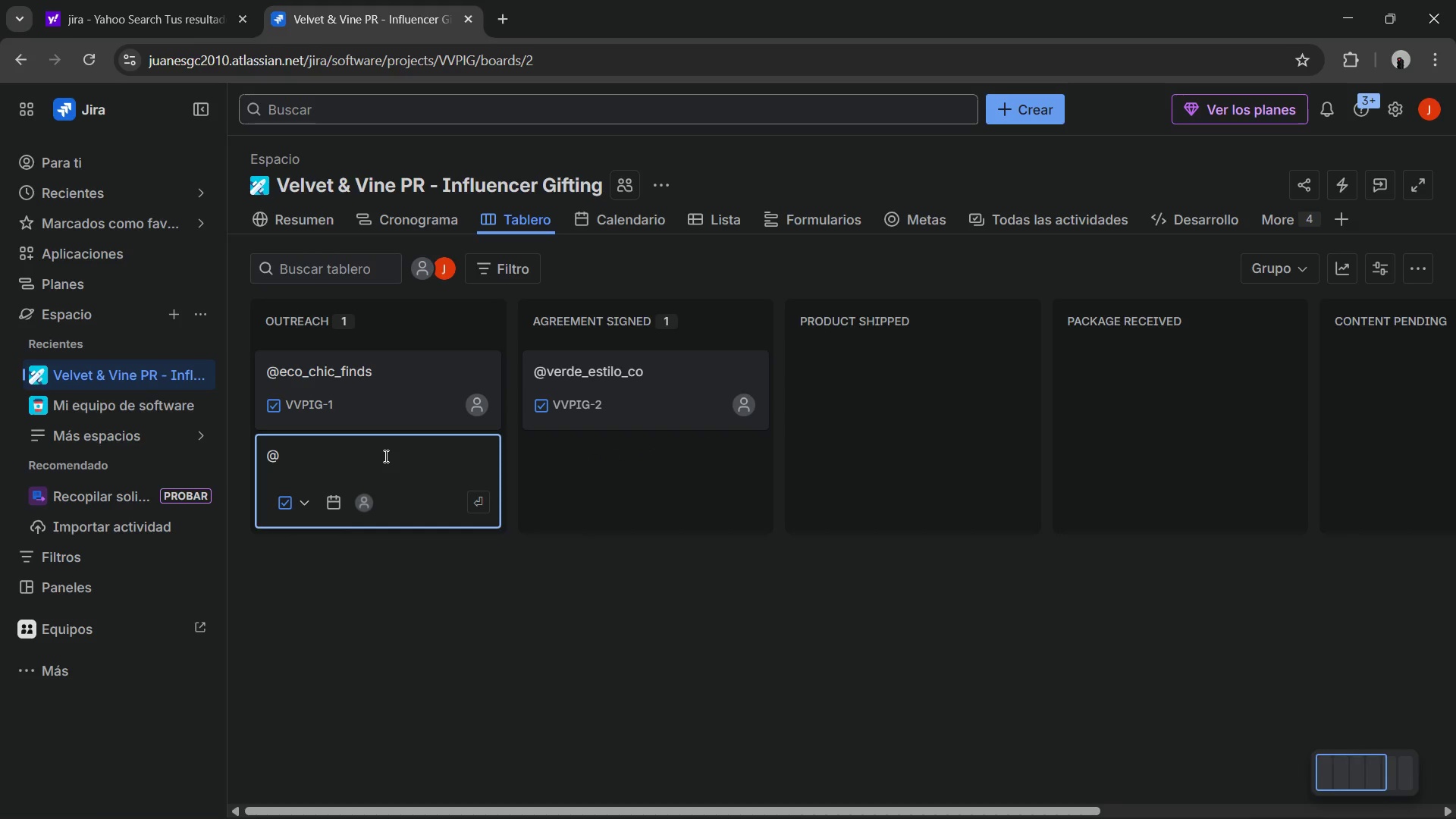 
type(susten)
key(Backspace)
type(inable_valery)
 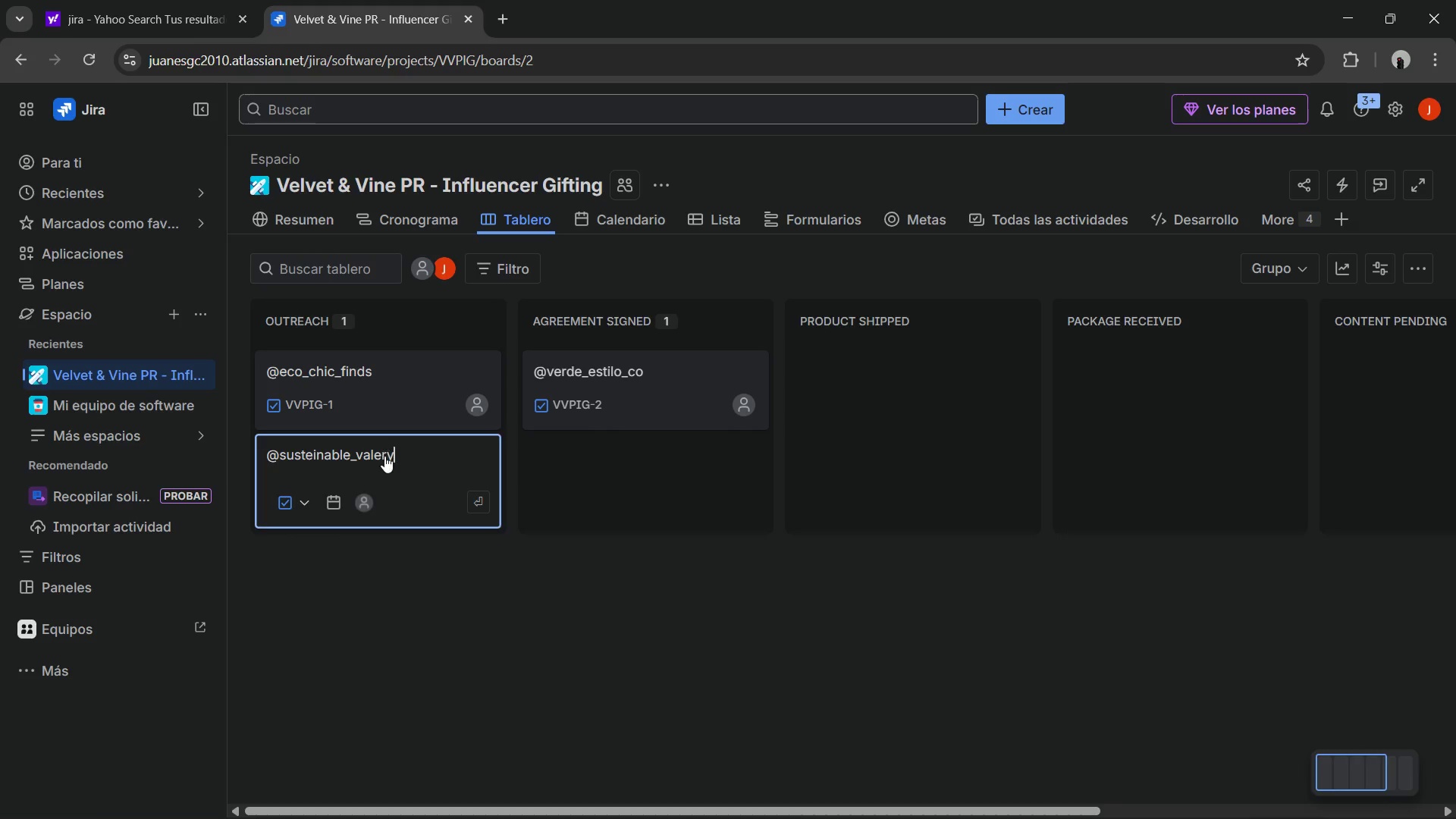 
 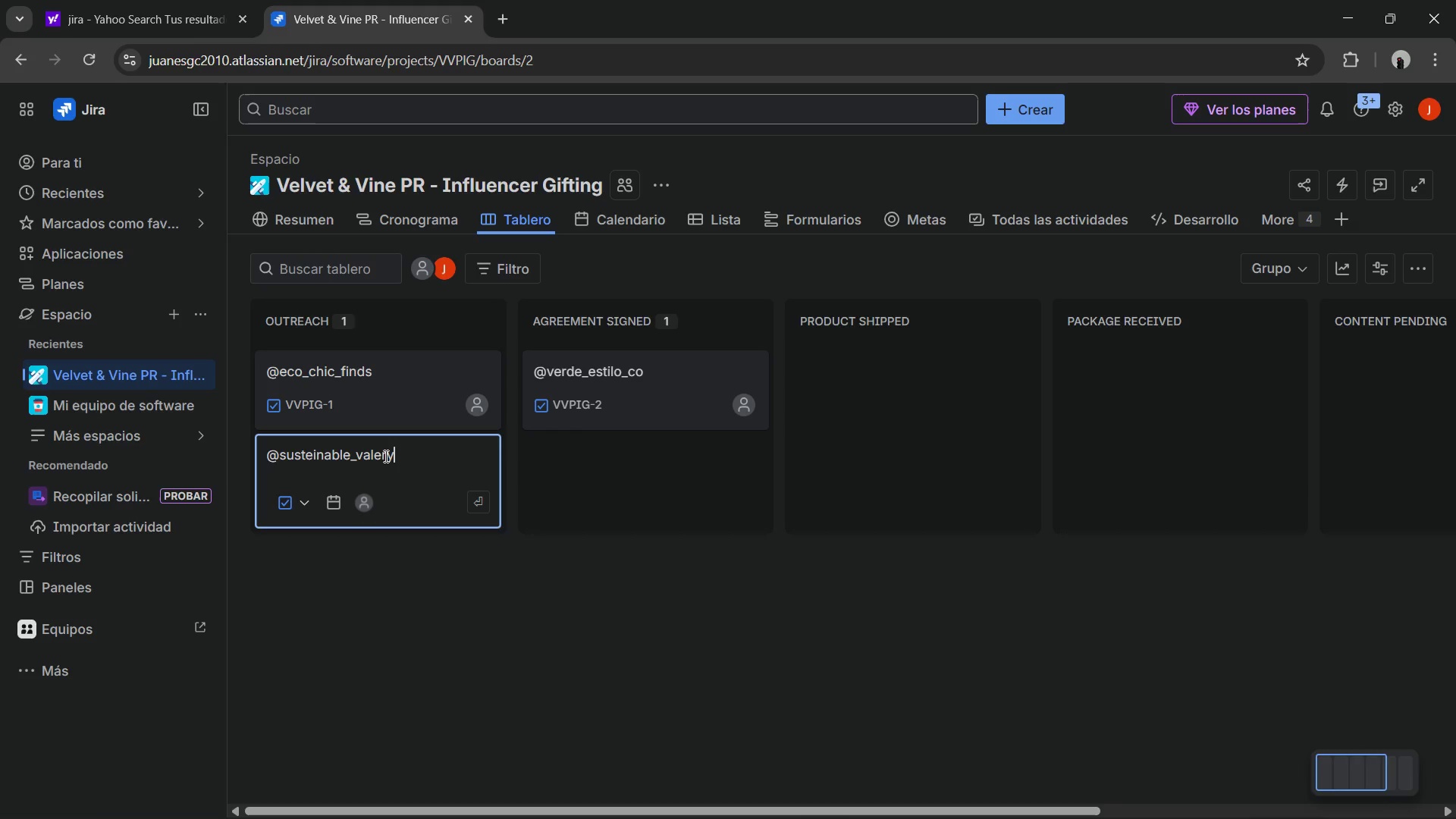 
key(Enter)
 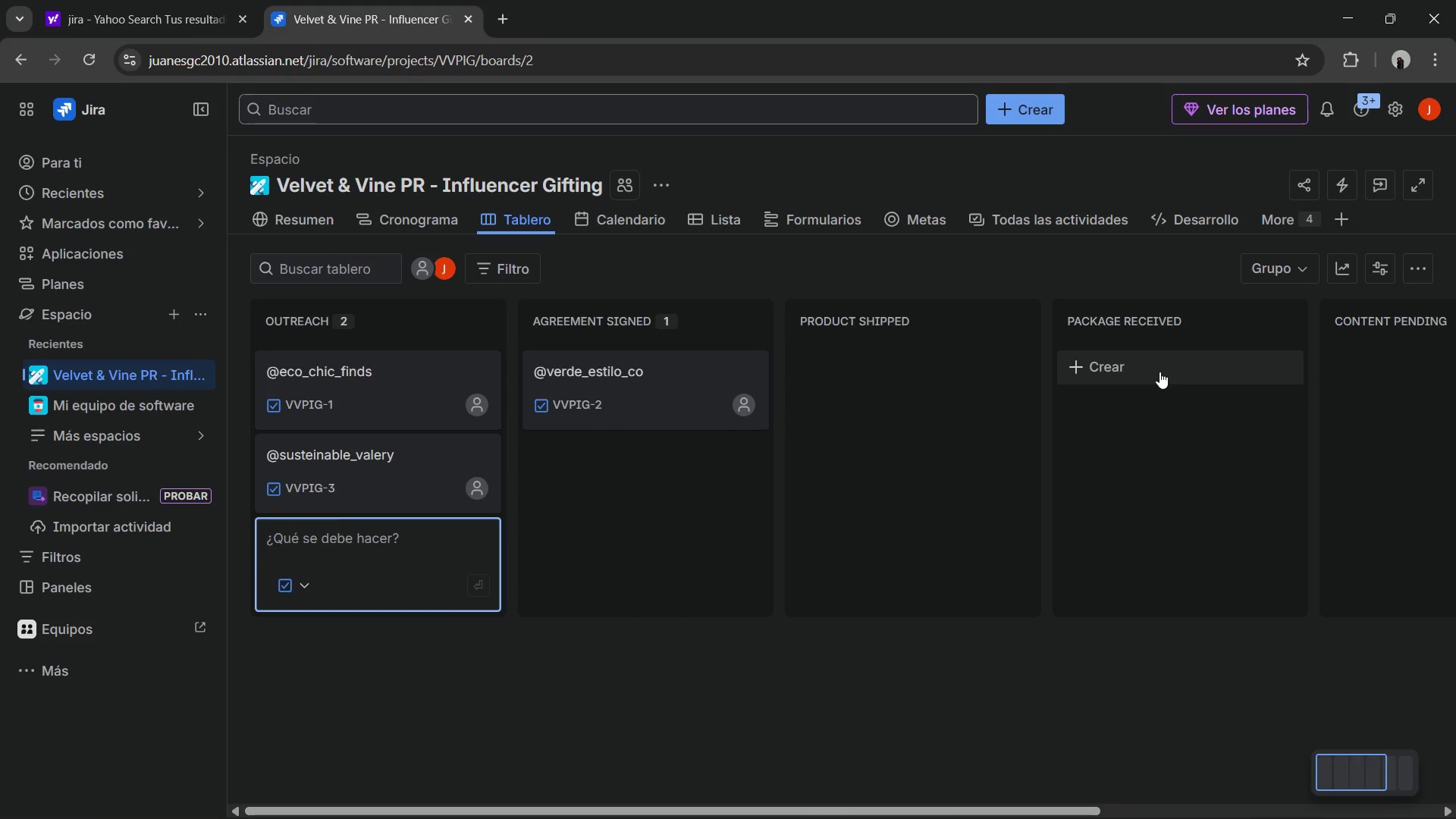 
left_click([1159, 372])
 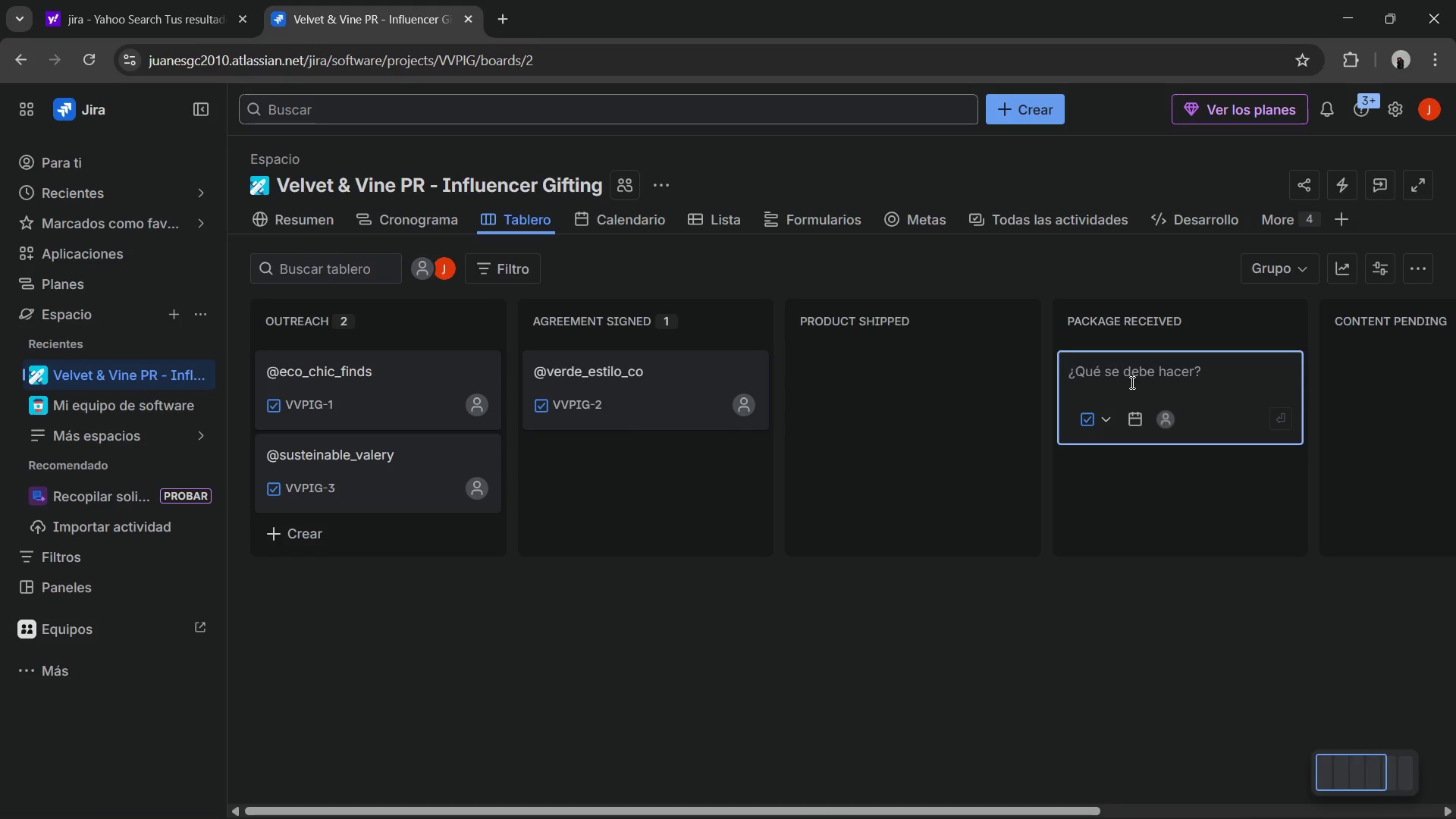 
left_click([1131, 382])
 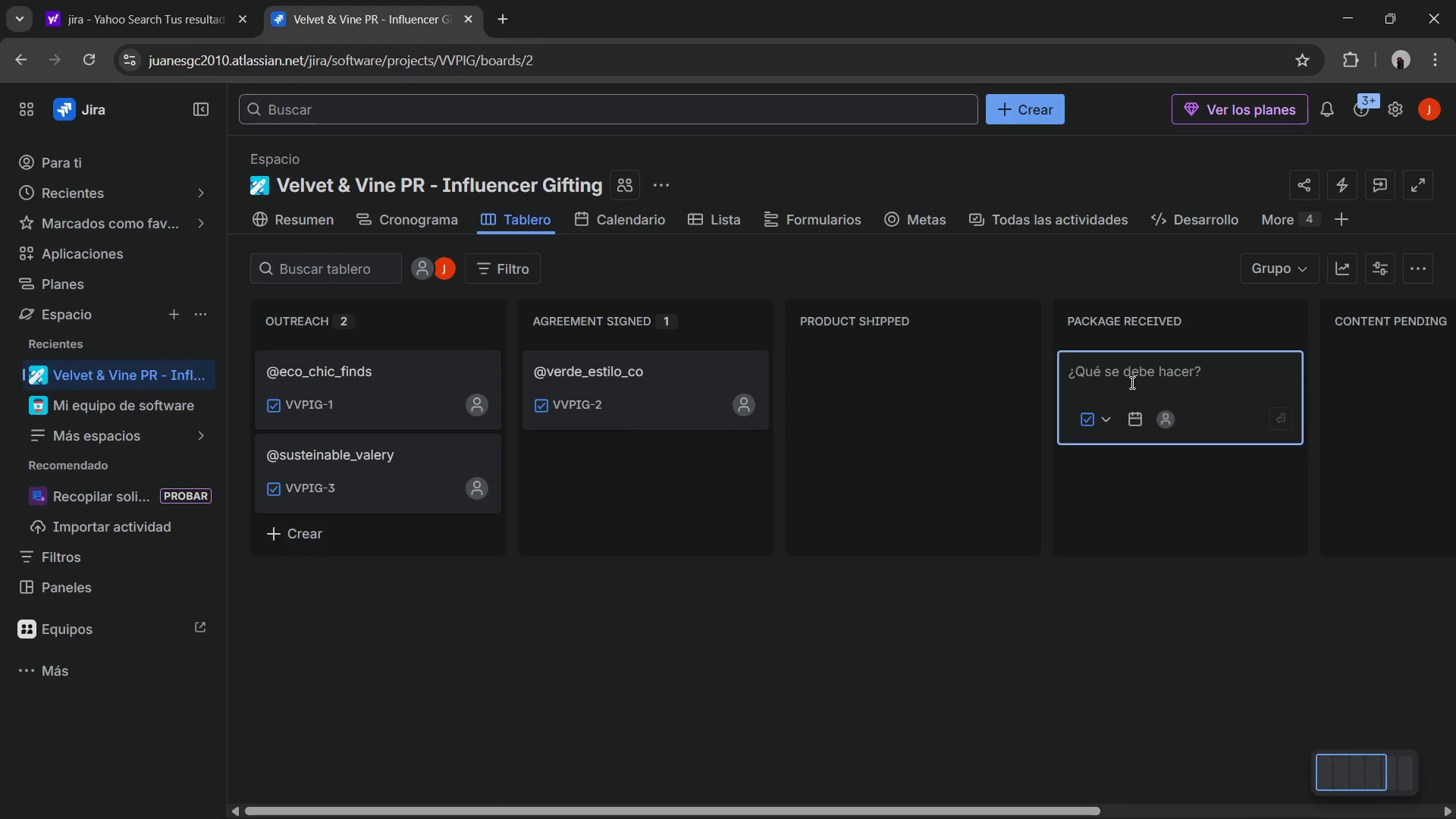 
key(Control+ControlLeft)
 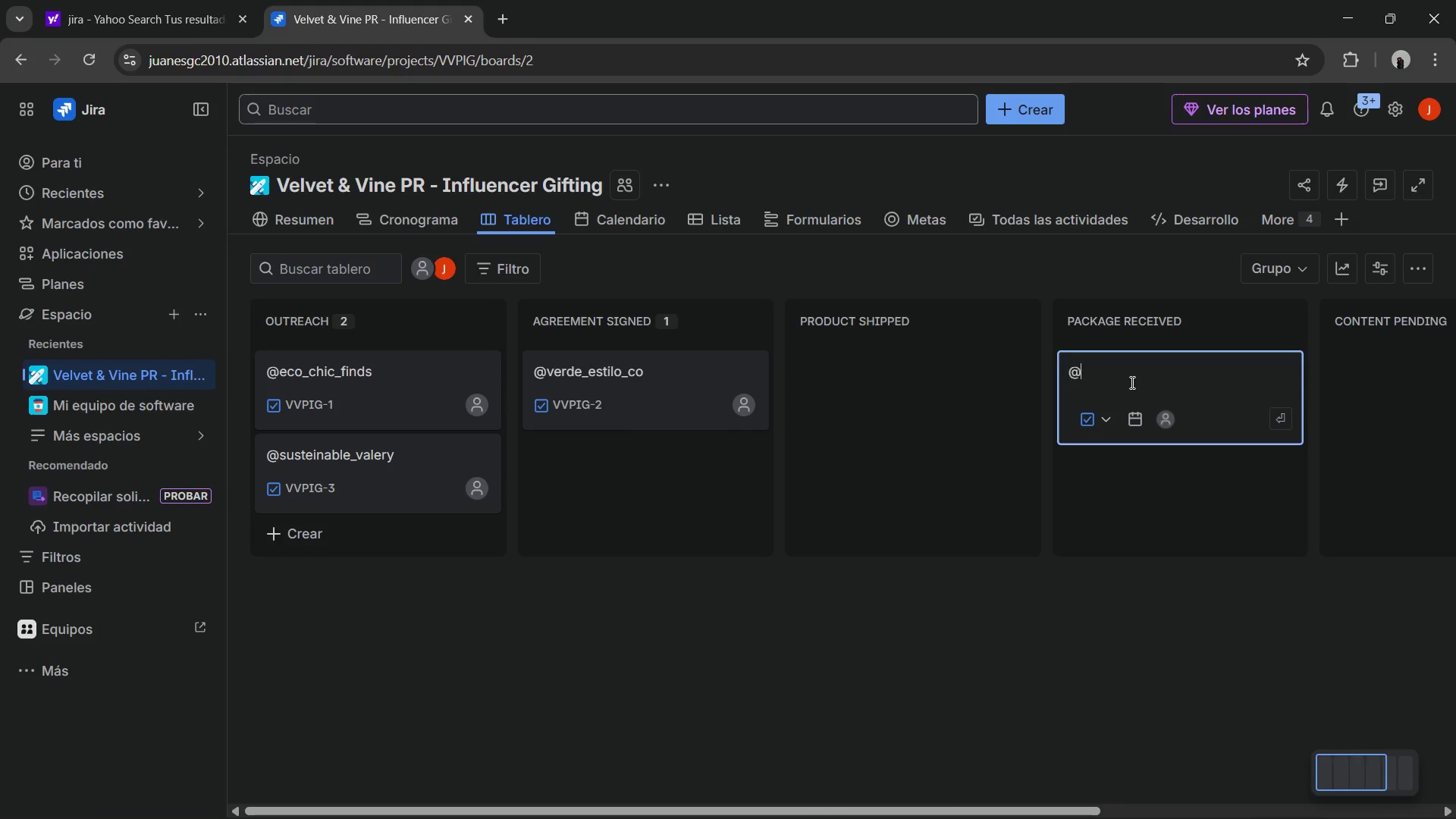 
key(Alt+Control+AltRight)
 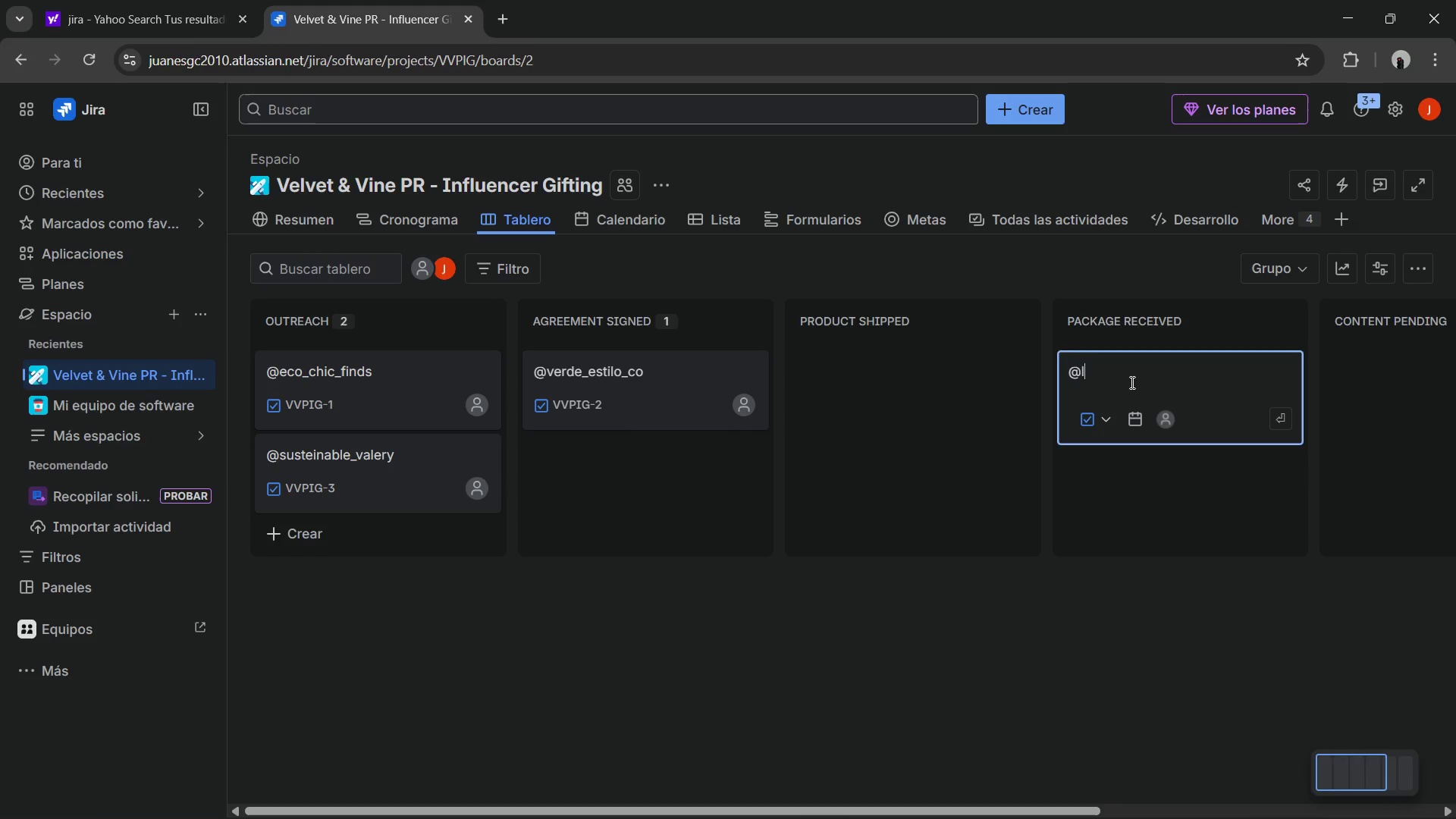 
key(Alt+Control+Q)
 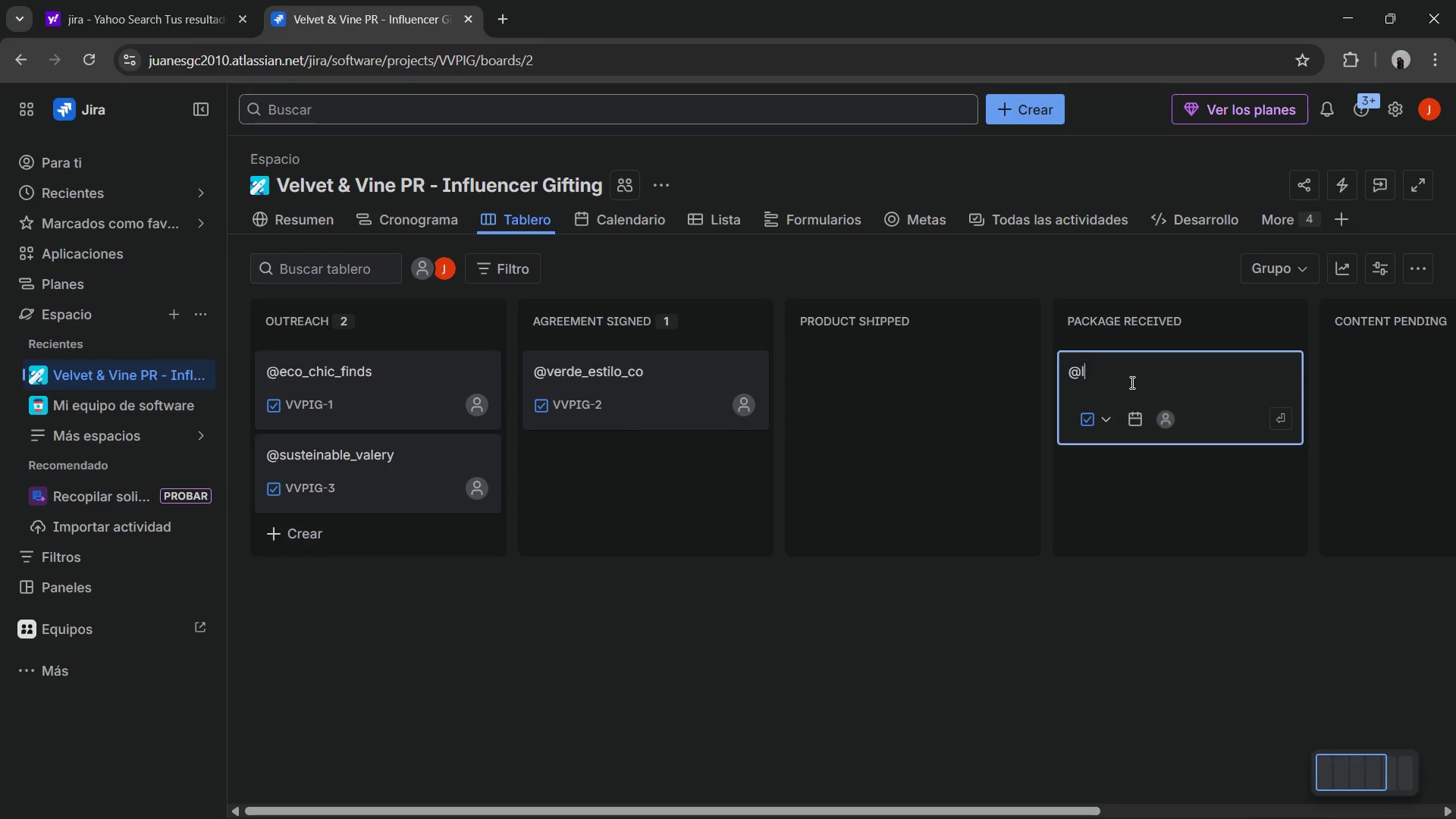 
type(loren_slowfashion)
 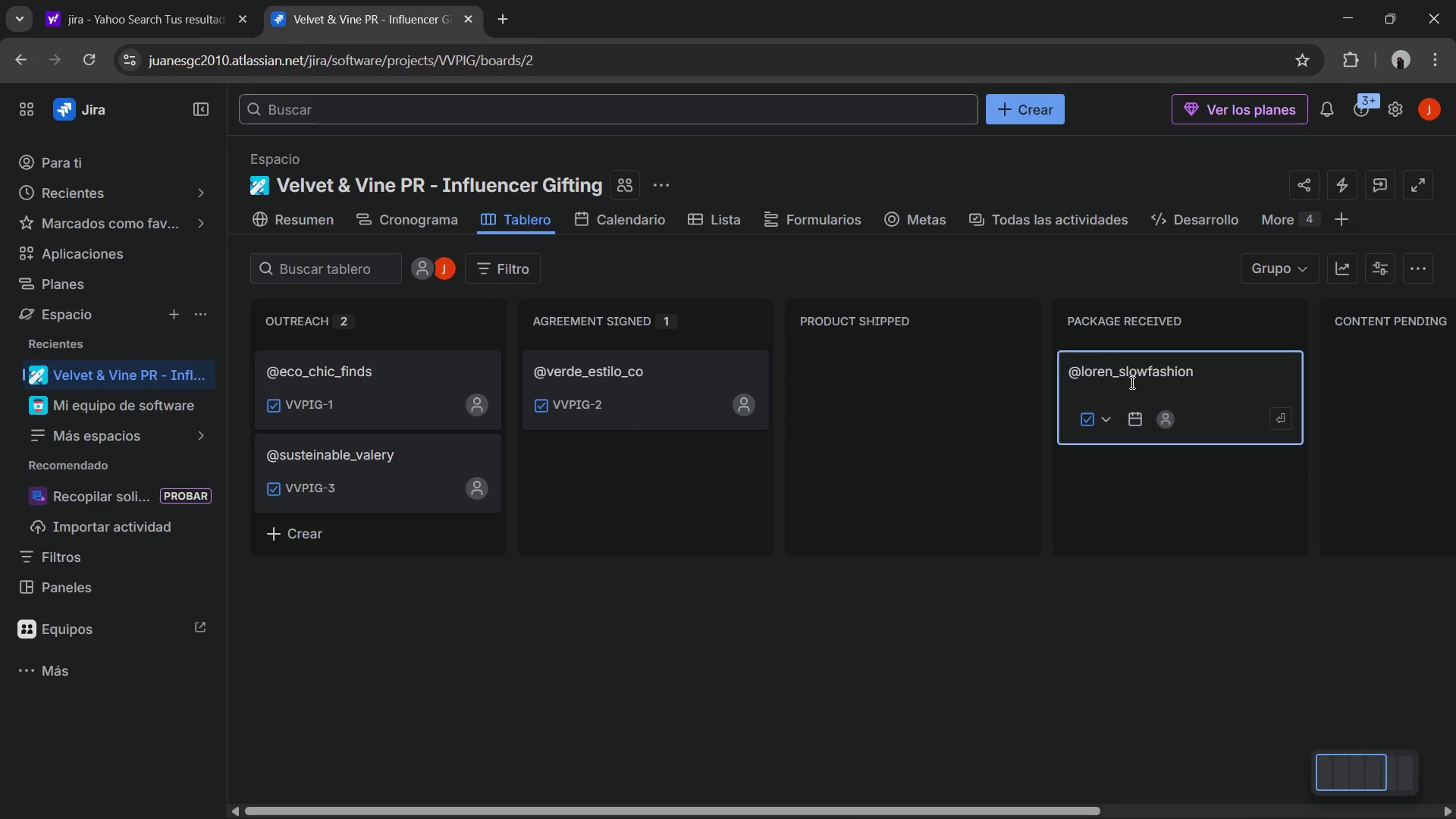 
key(Enter)
 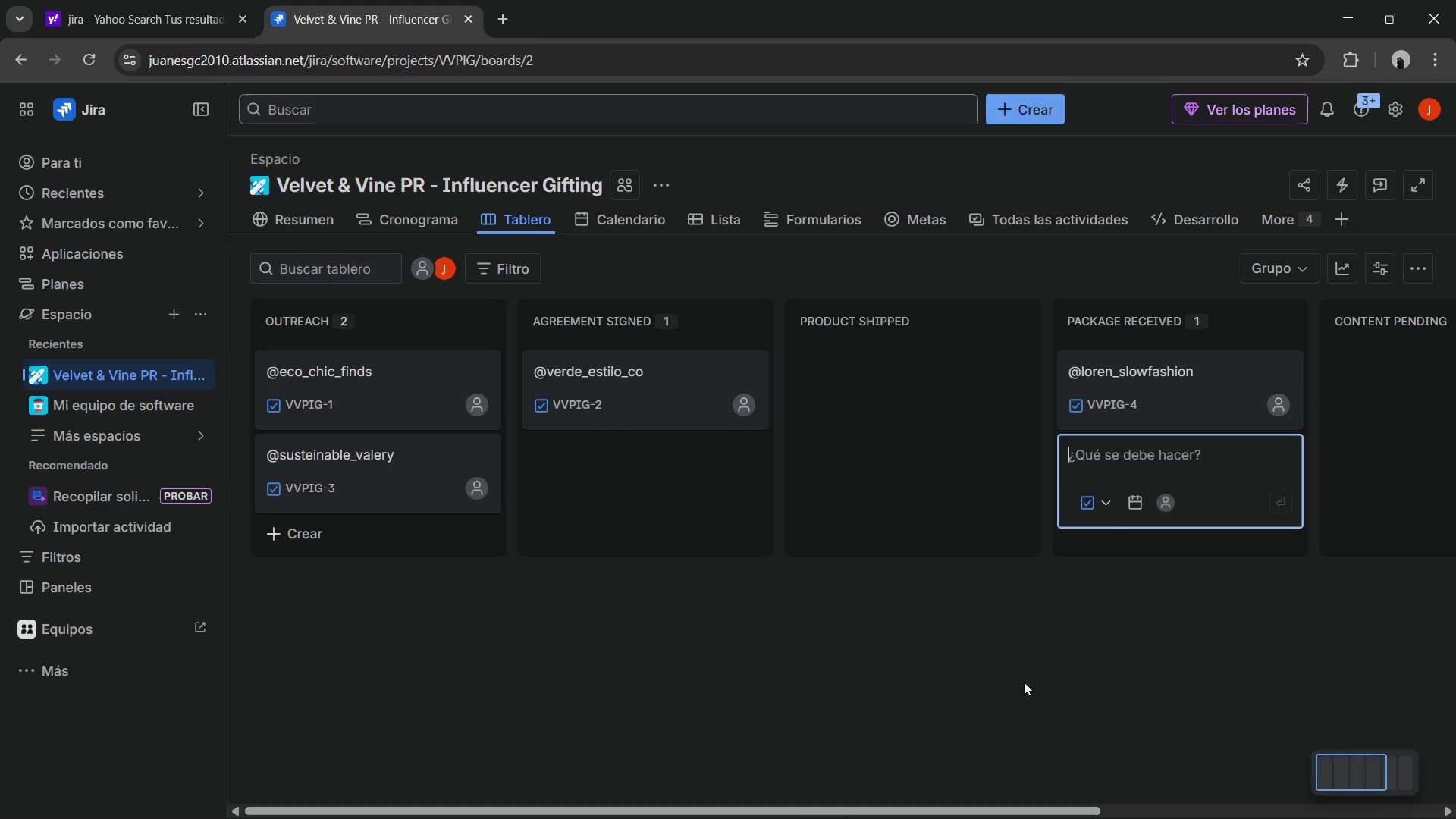 
left_click_drag(start_coordinate=[965, 808], to_coordinate=[1183, 774])
 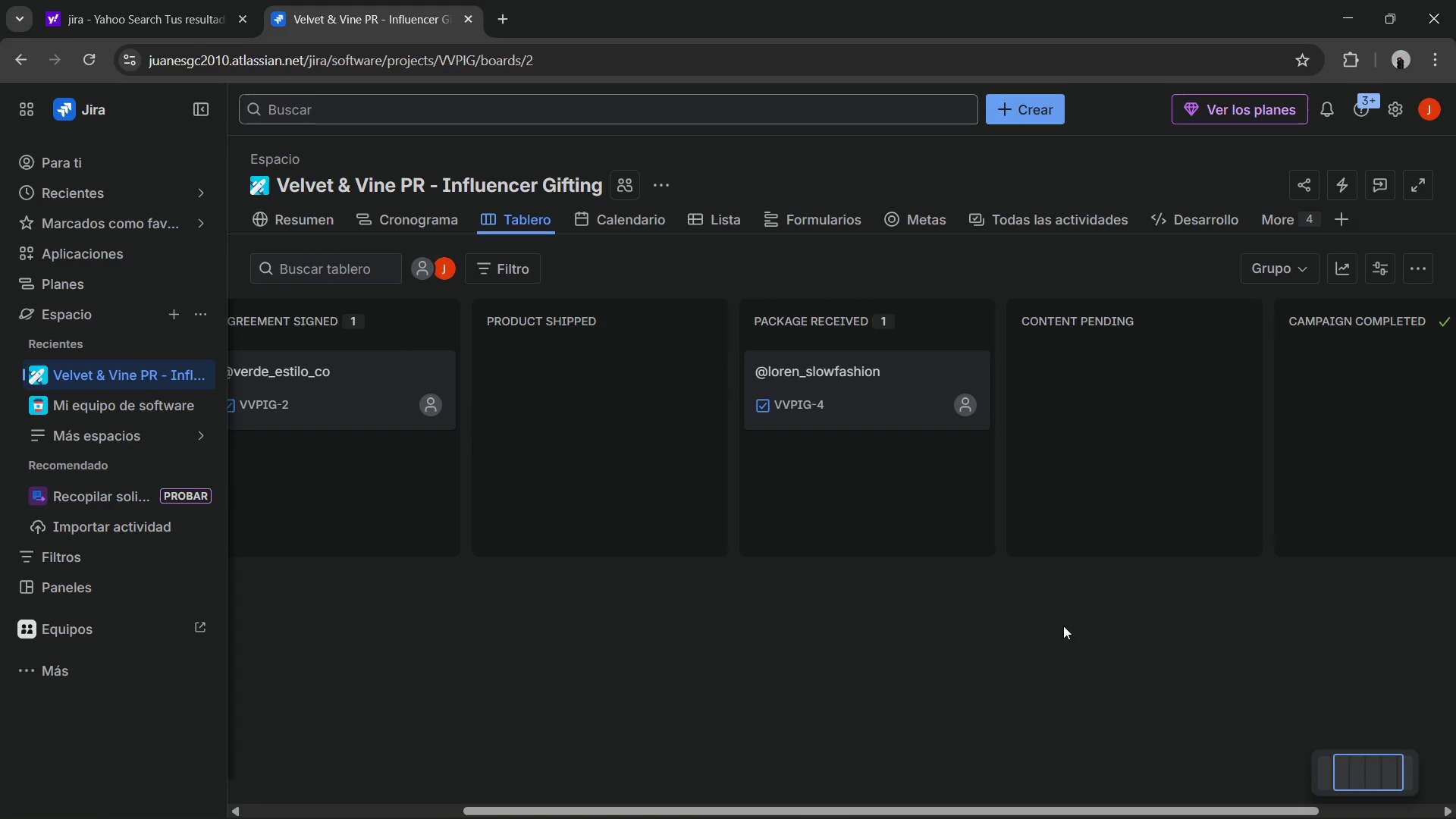 
left_click([1075, 357])
 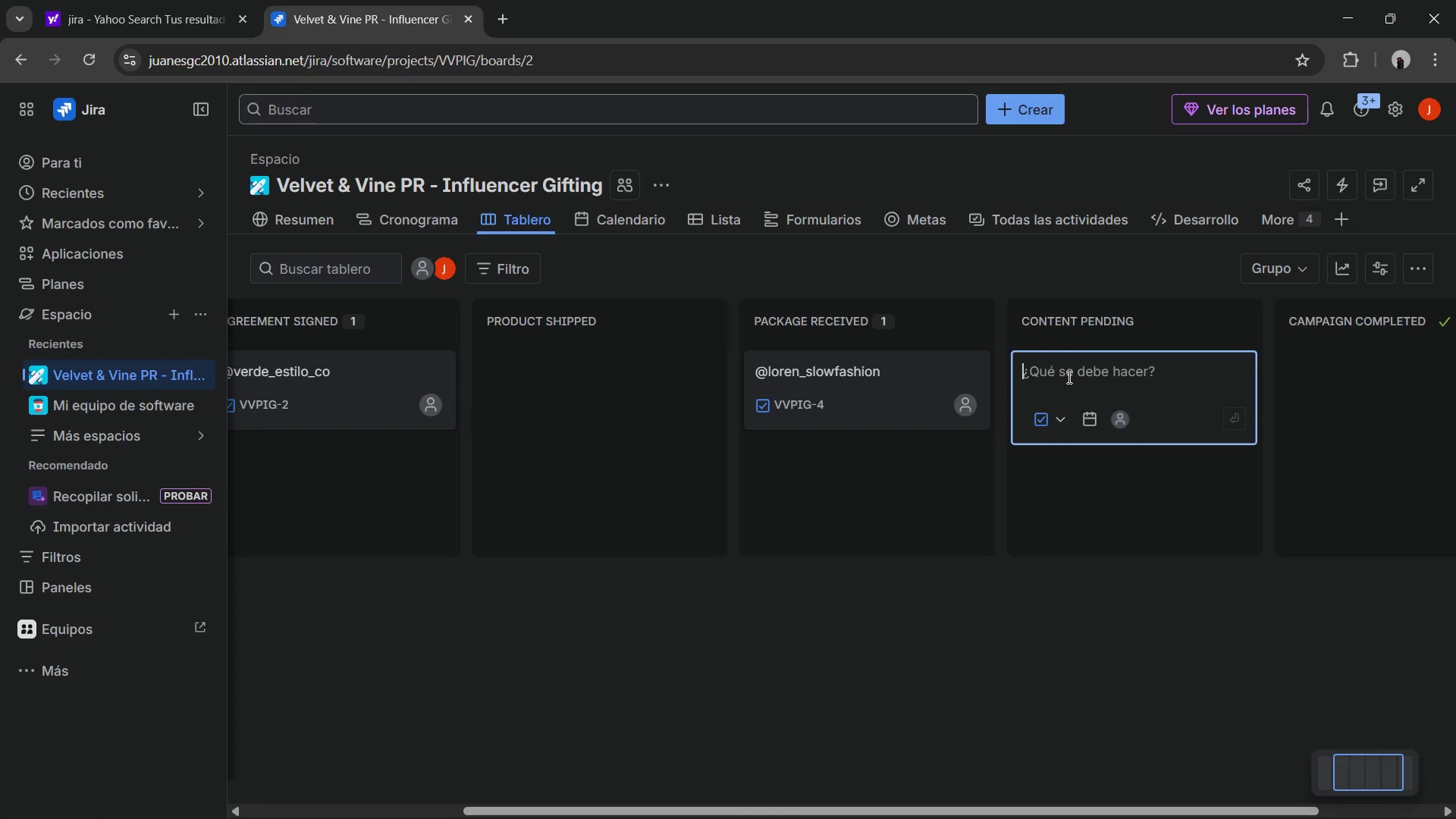 
left_click([1068, 376])
 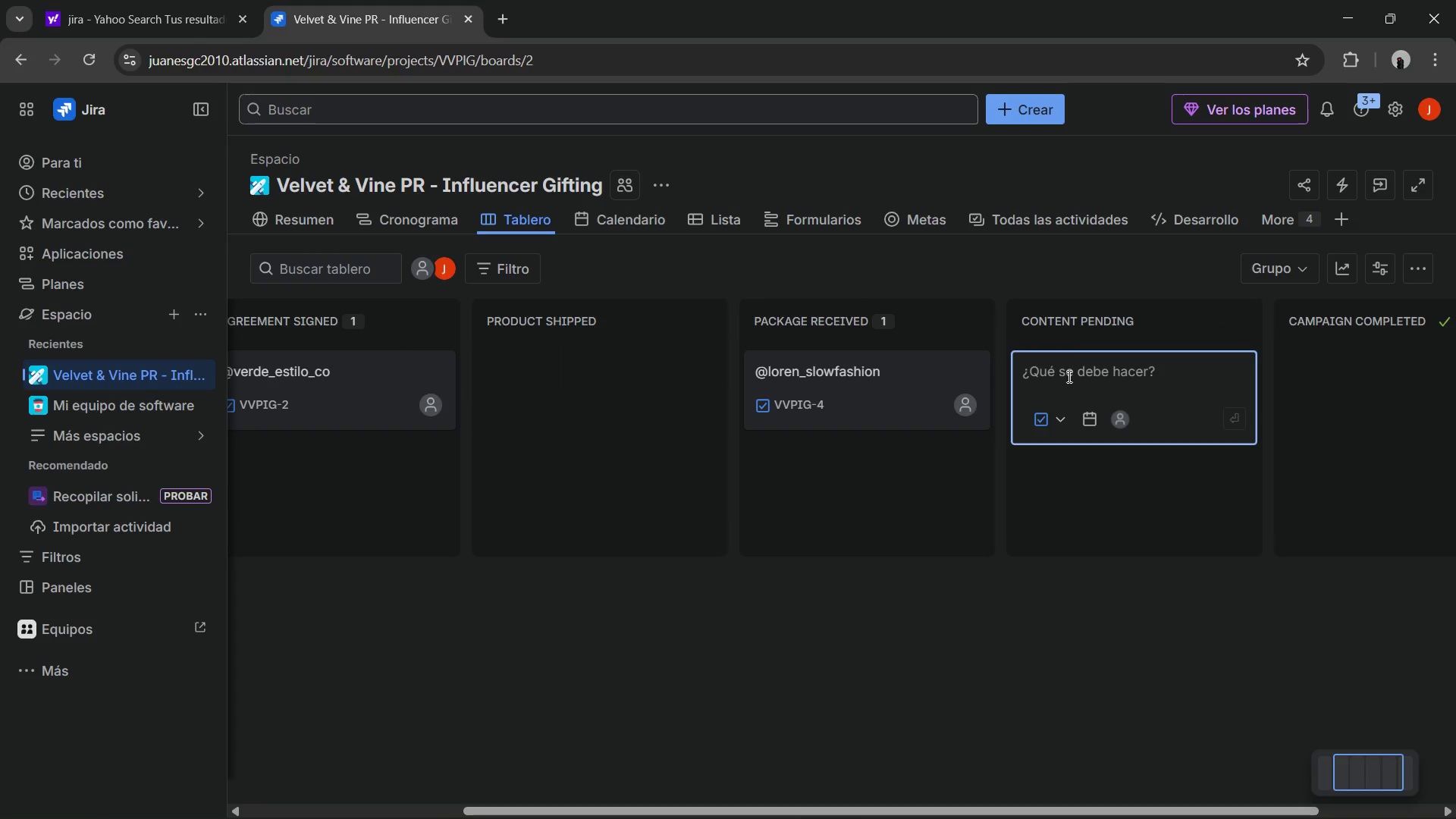 
key(Control+ControlLeft)
 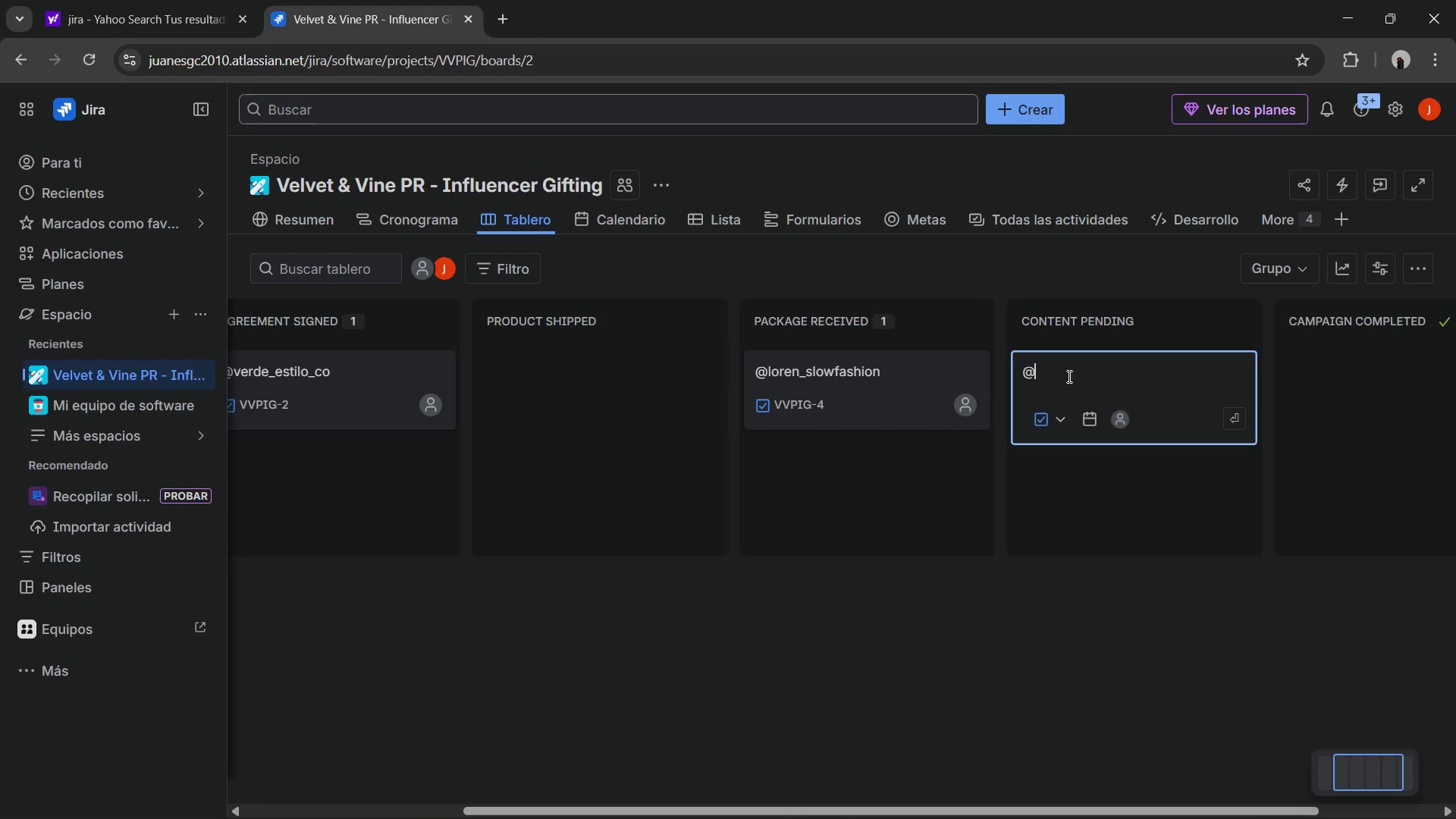 
key(Alt+Control+AltRight)
 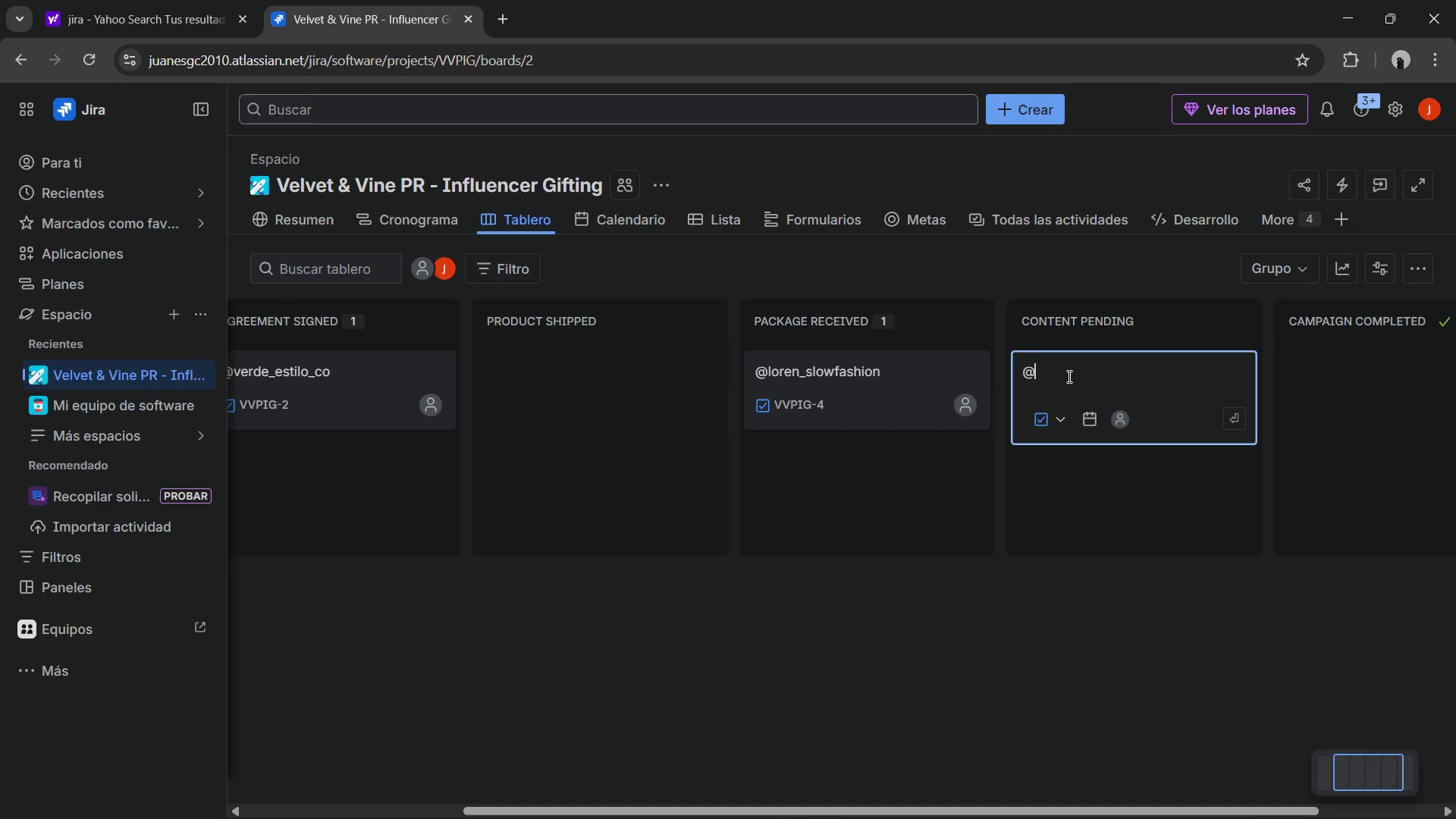 
key(Alt+Control+Q)
 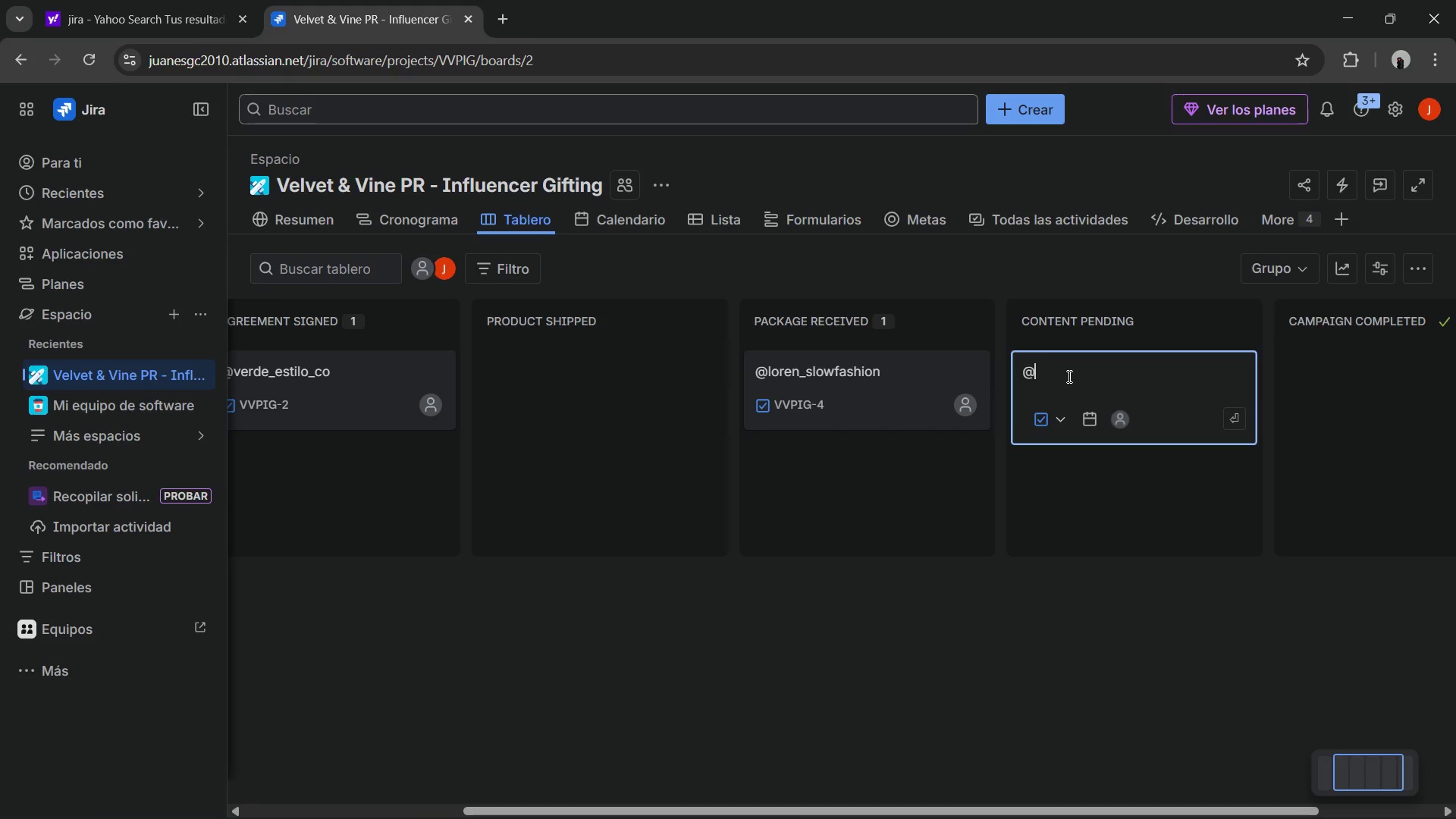 
type(earthy_mar)
 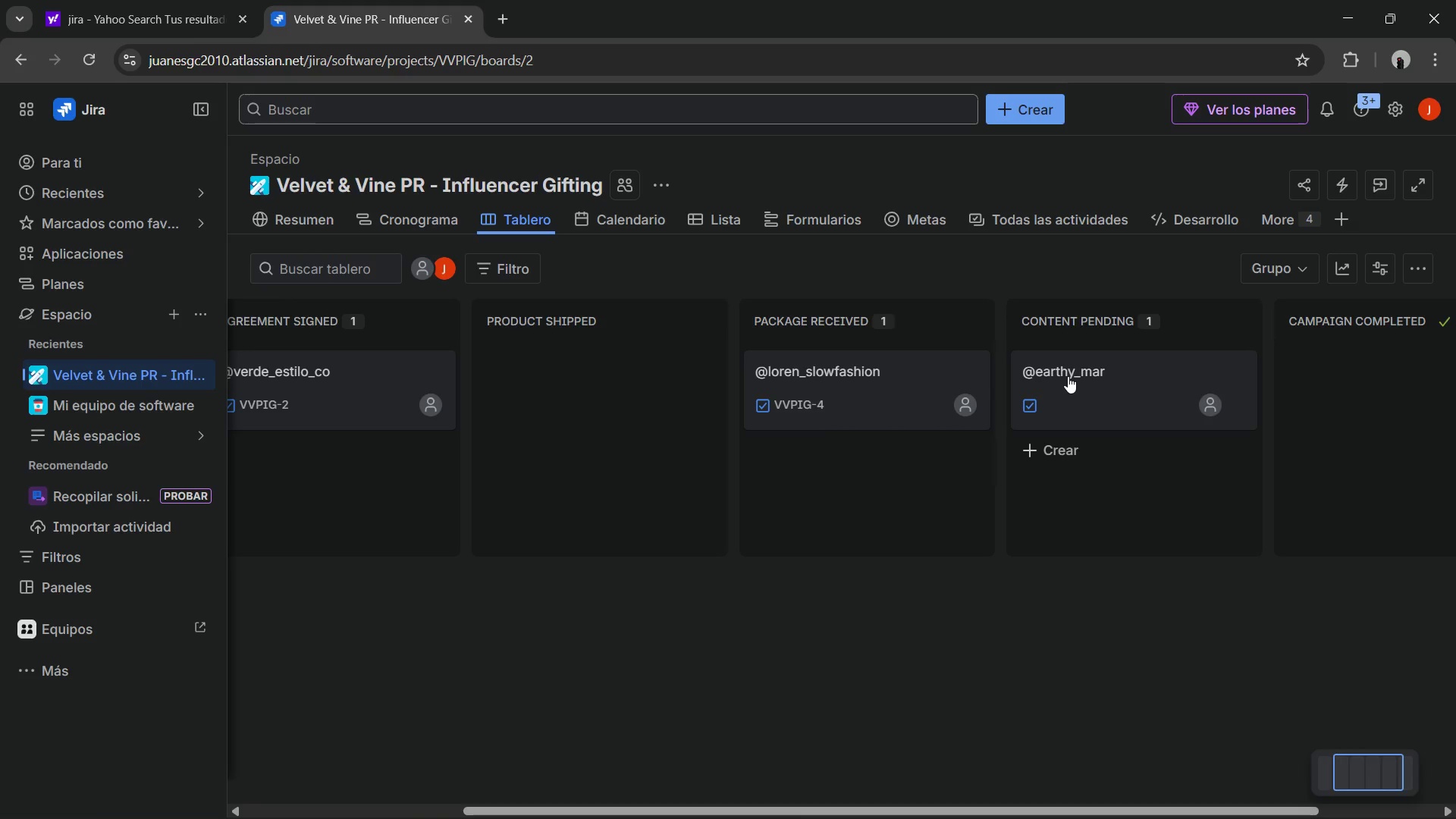 
 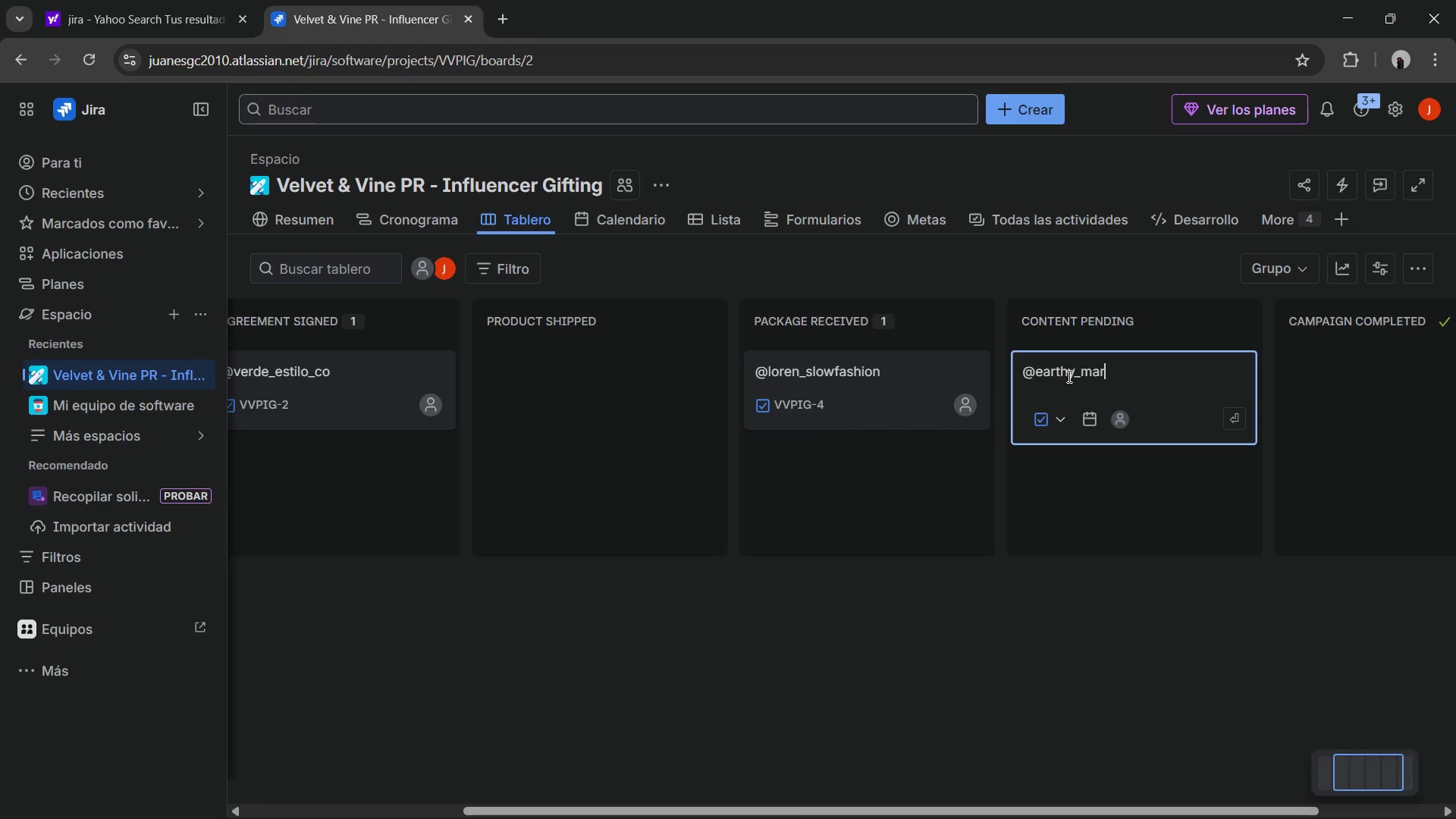 
key(Enter)
 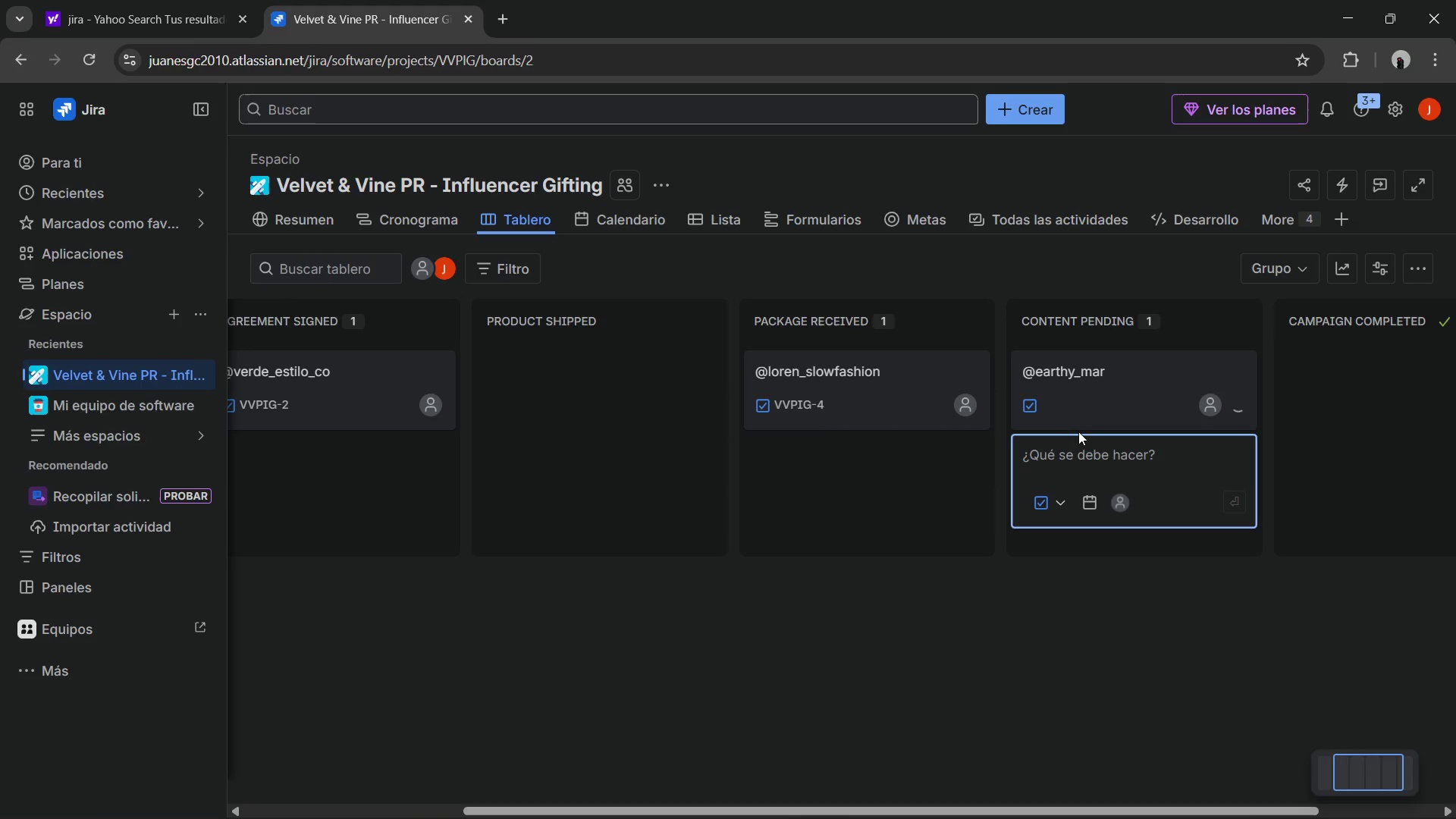 
key(Control+ControlLeft)
 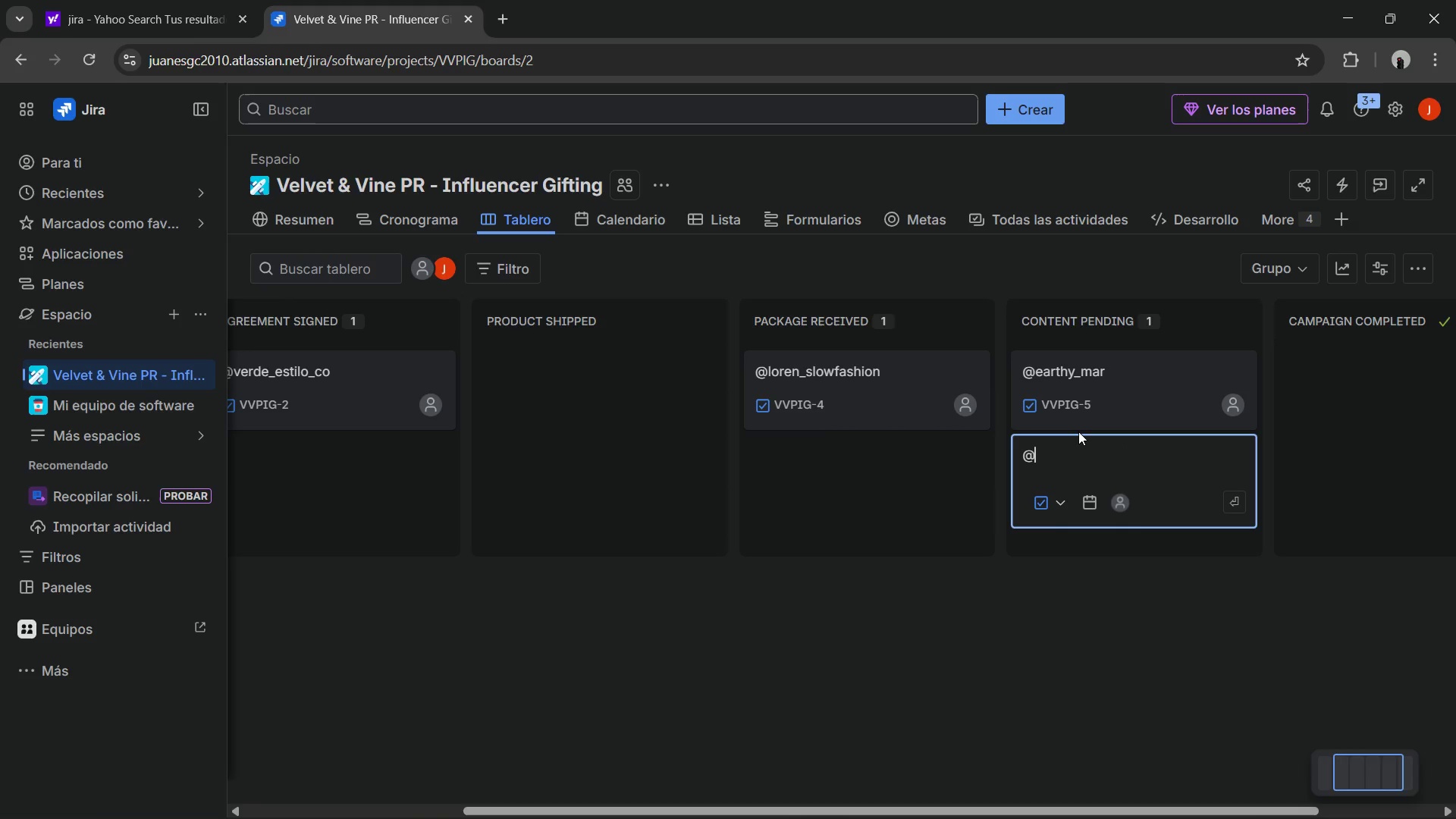 
key(Alt+Control+AltRight)
 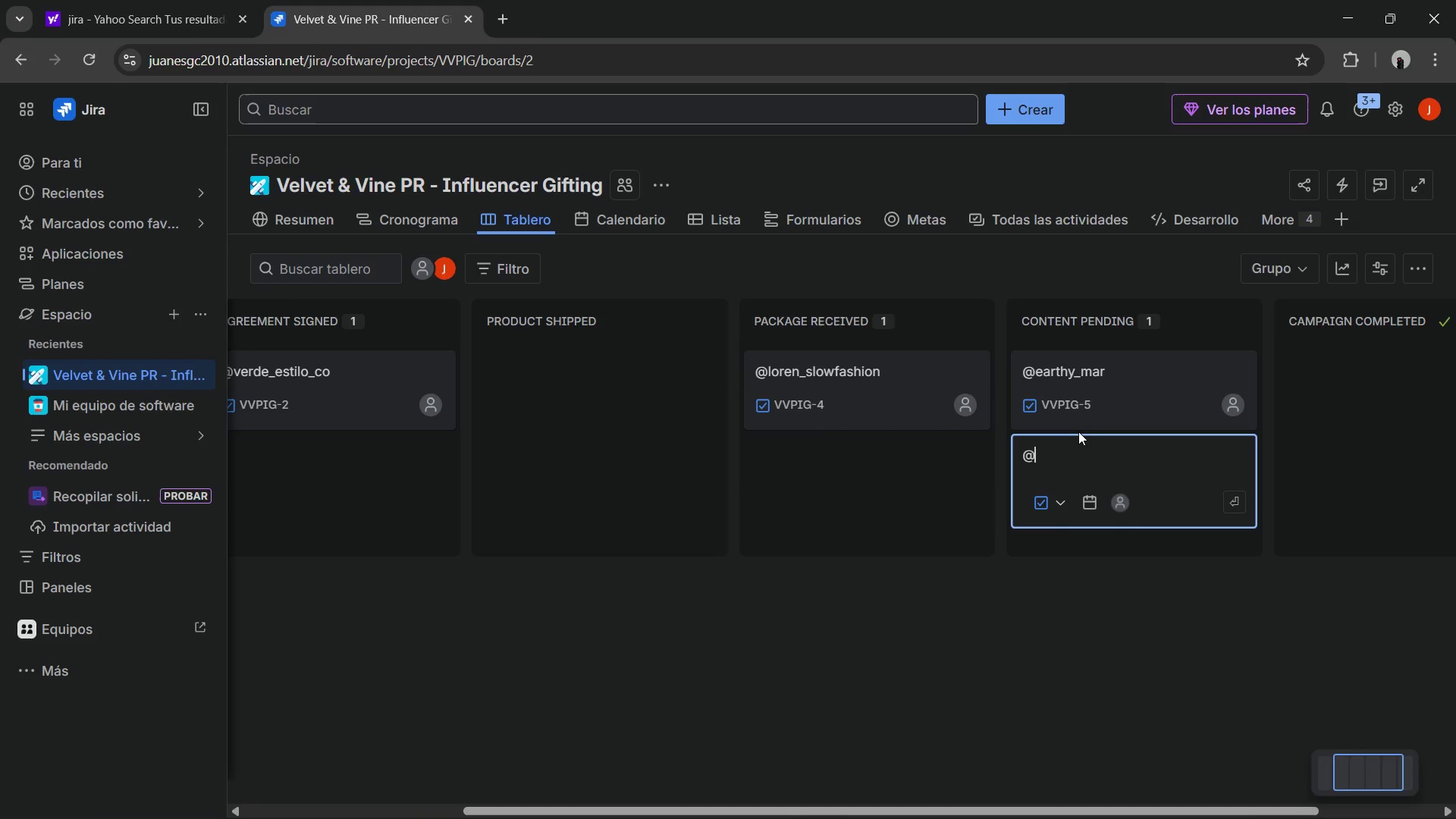 
key(Alt+Control+Q)
 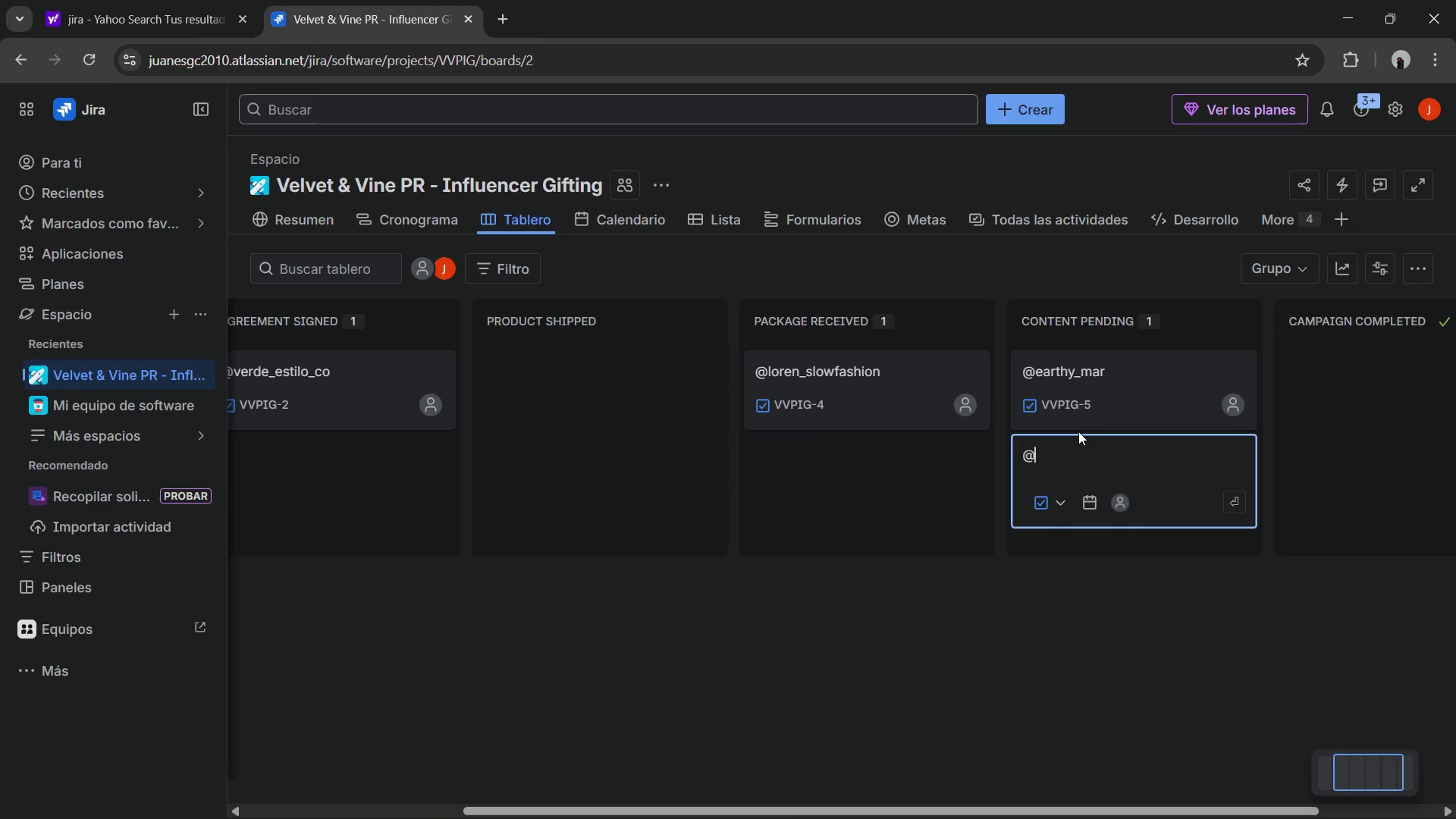 
type(green>)
key(Backspace)
type(_wear)
key(Backspace)
key(Backspace)
type(a)
key(Backspace)
key(Backspace)
type(ard)
 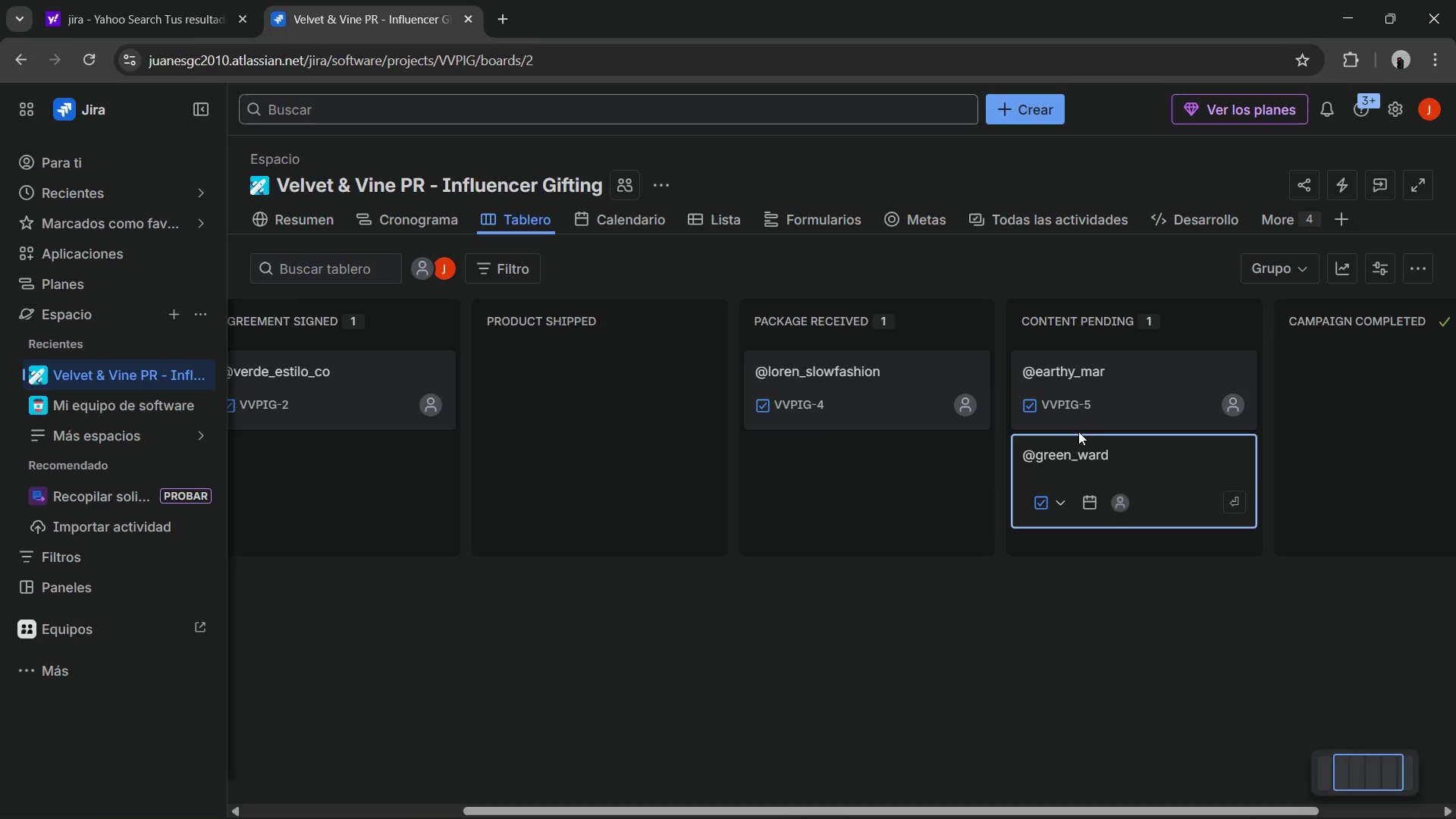 
type(robe_)
 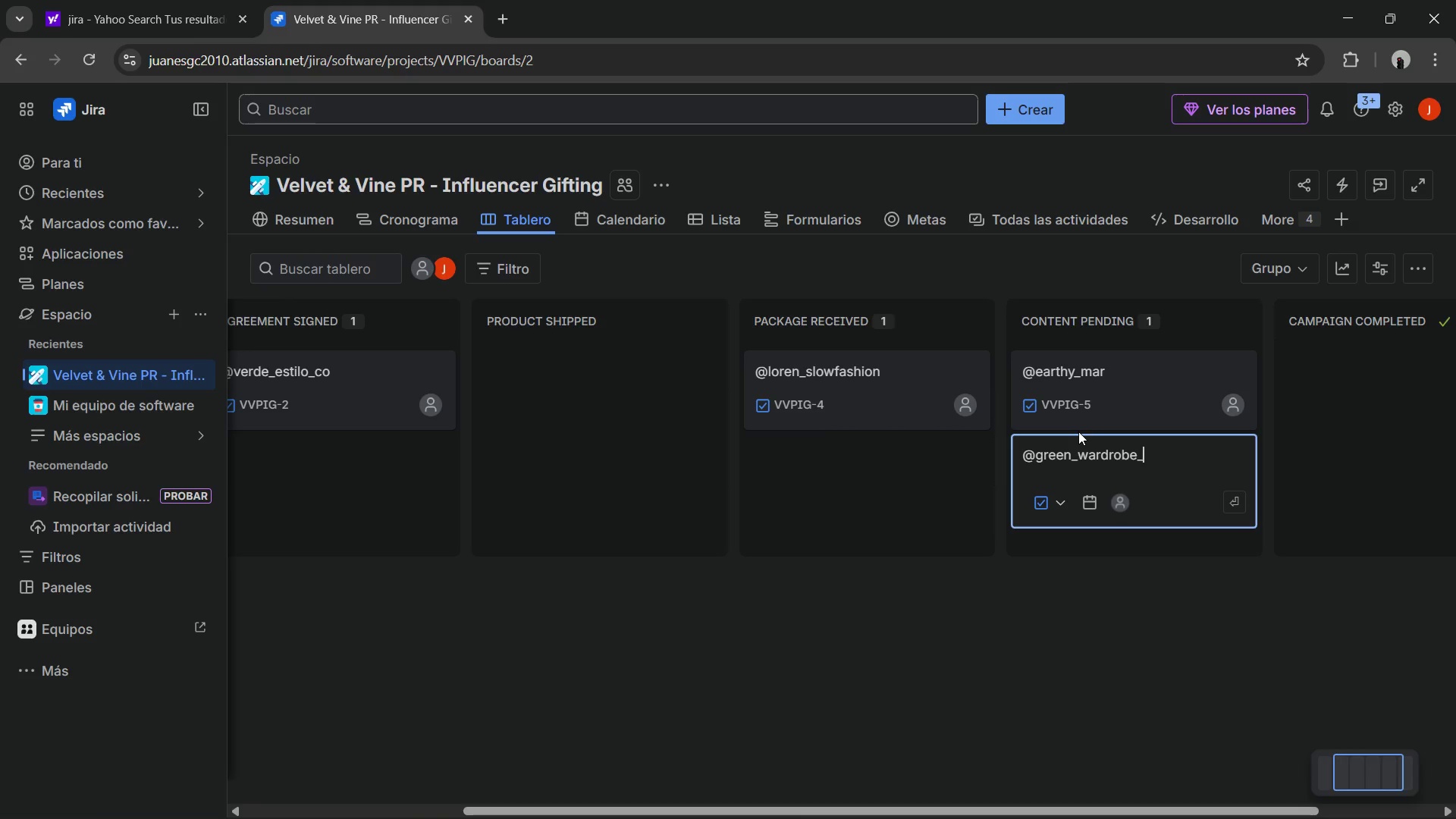 
key(Enter)
 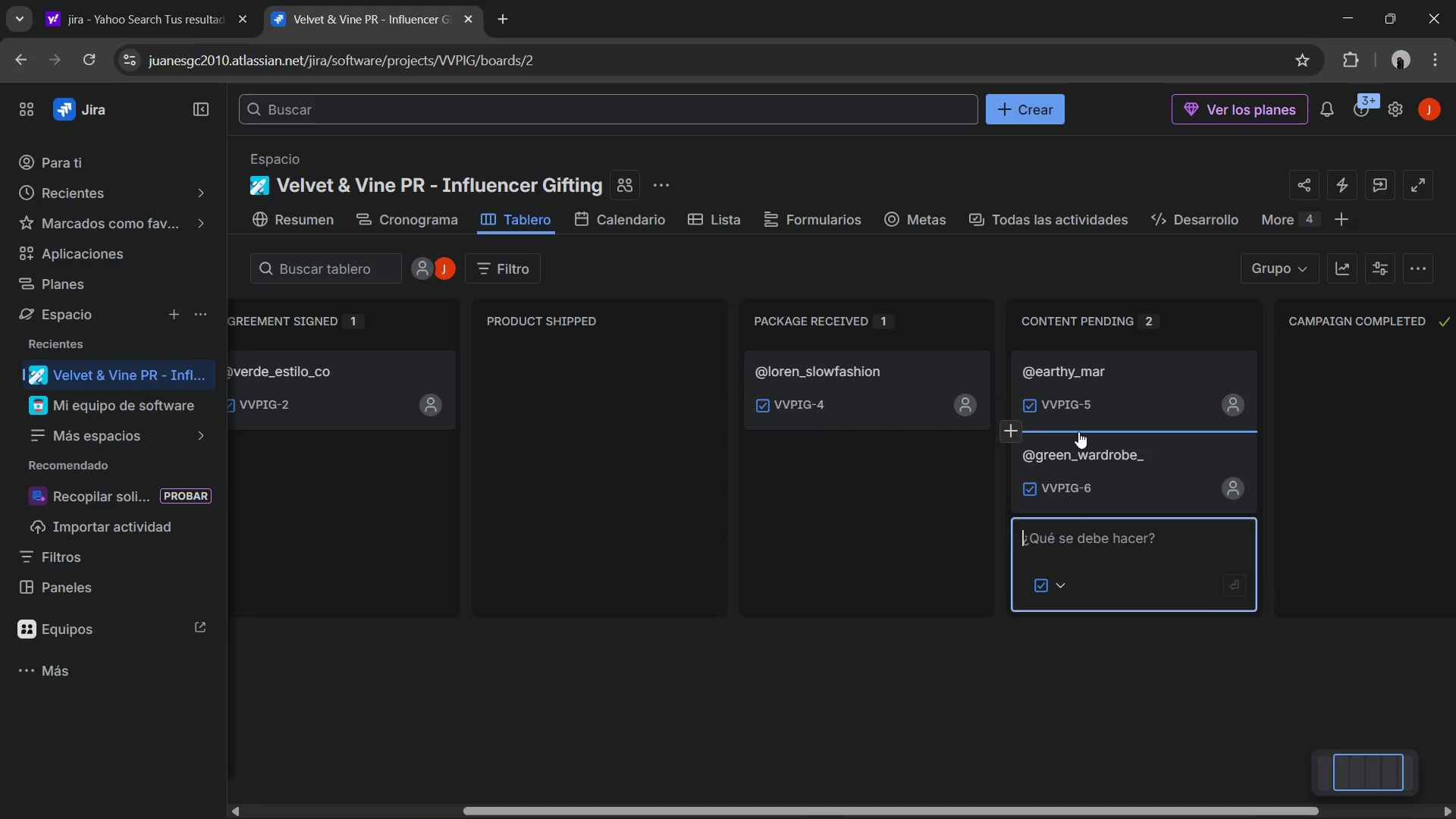 
key(Alt+Control+Q)
 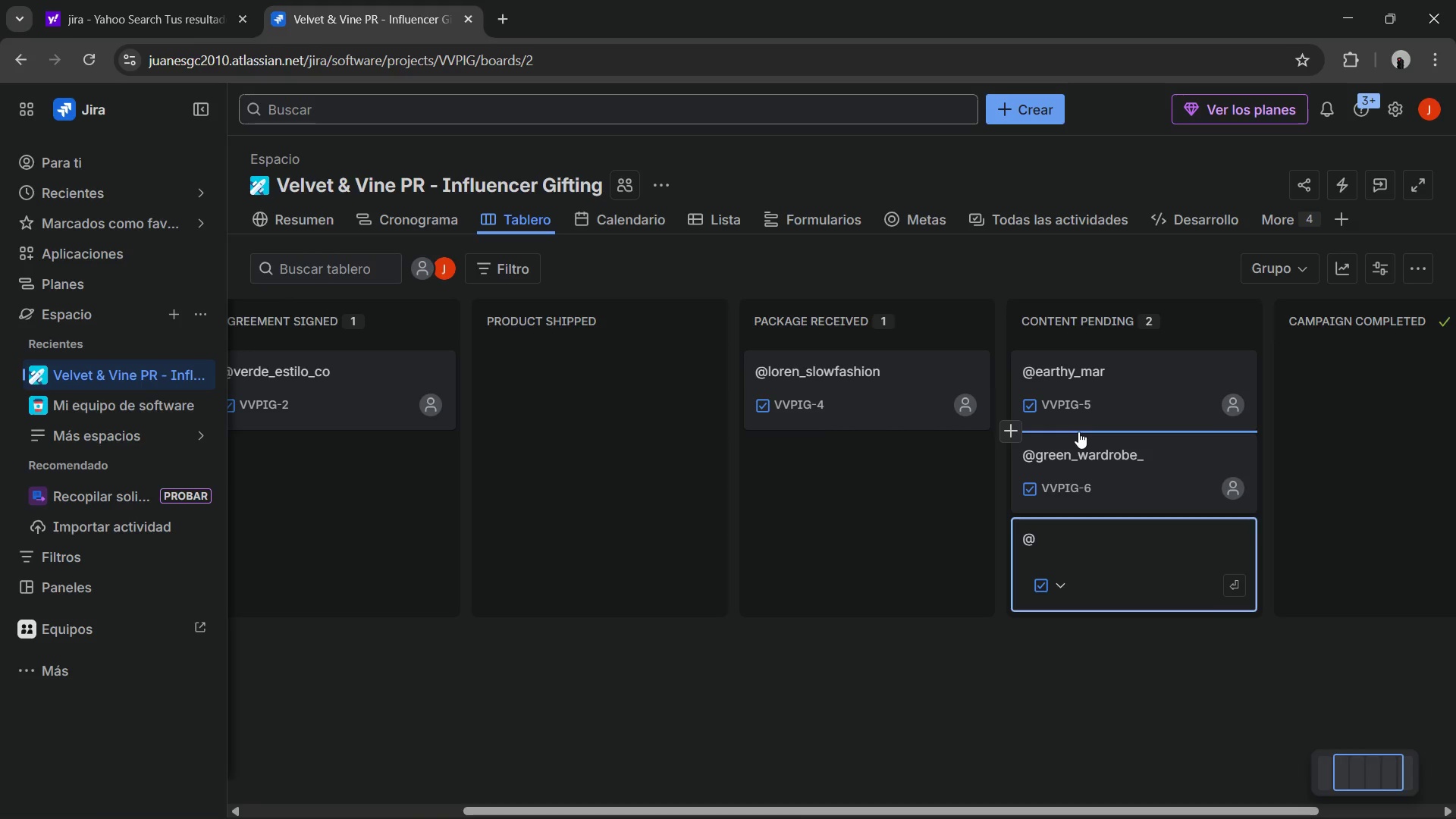 
type(bio_fashionista)
 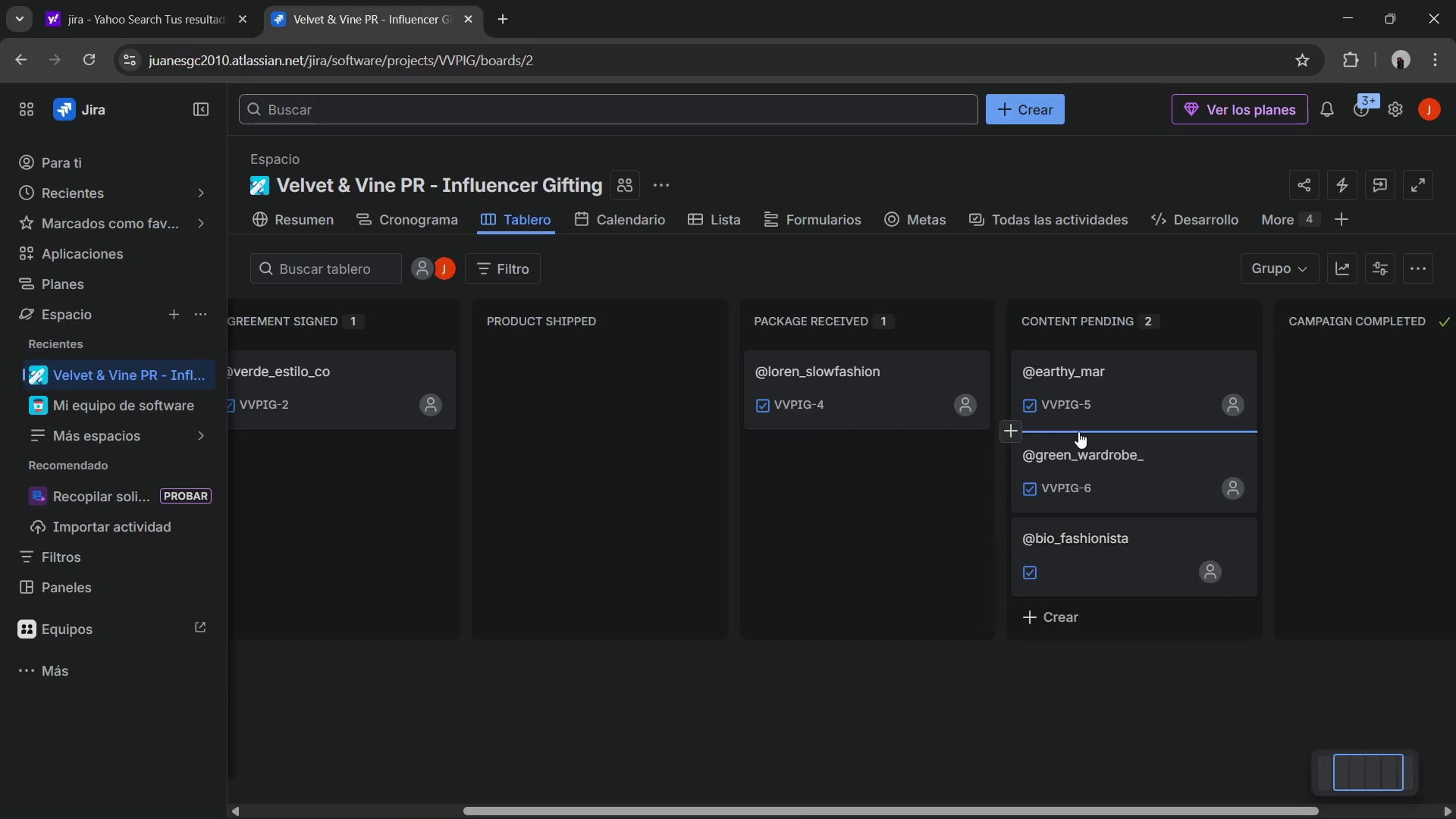 
 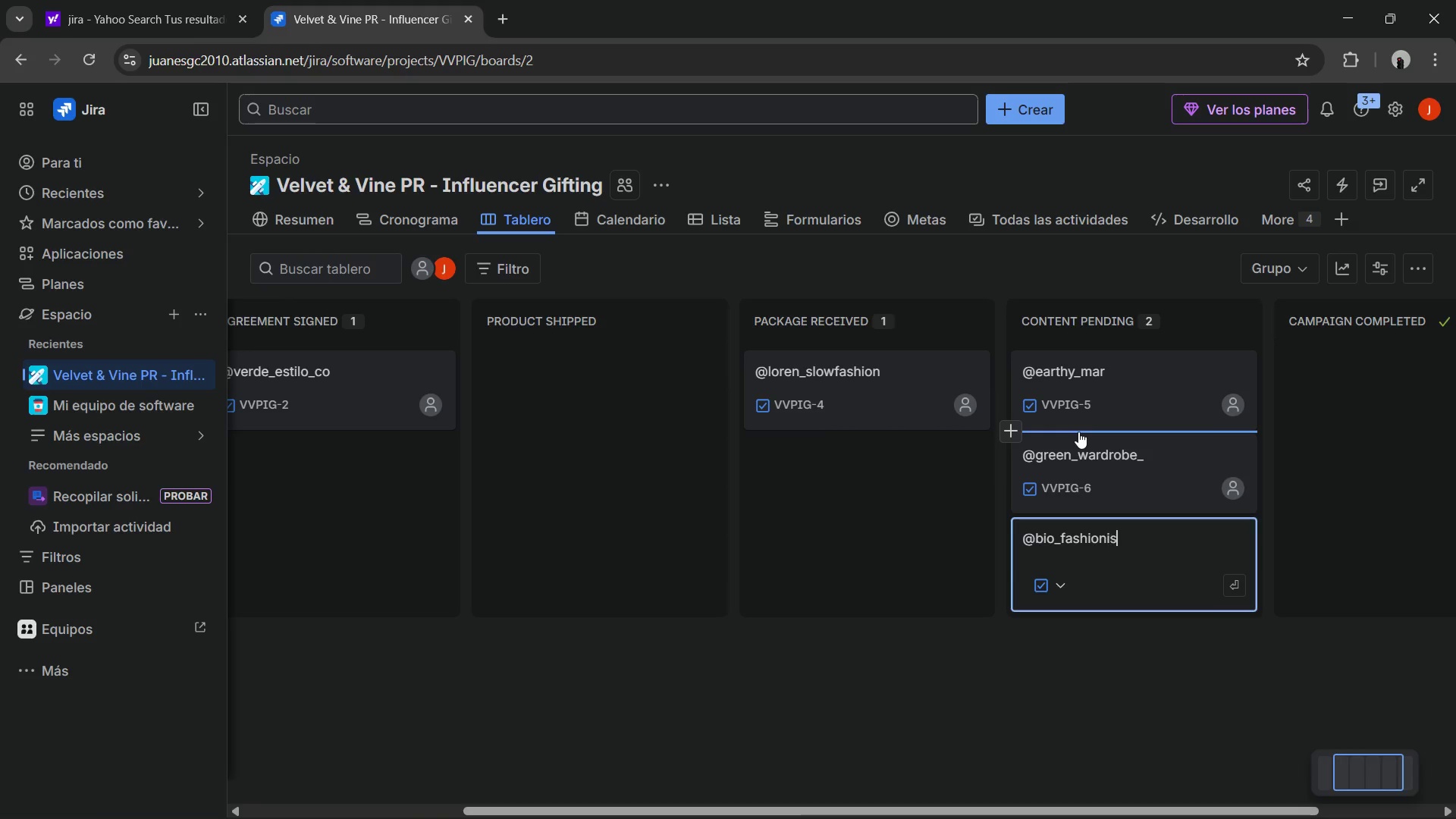 
key(Enter)
 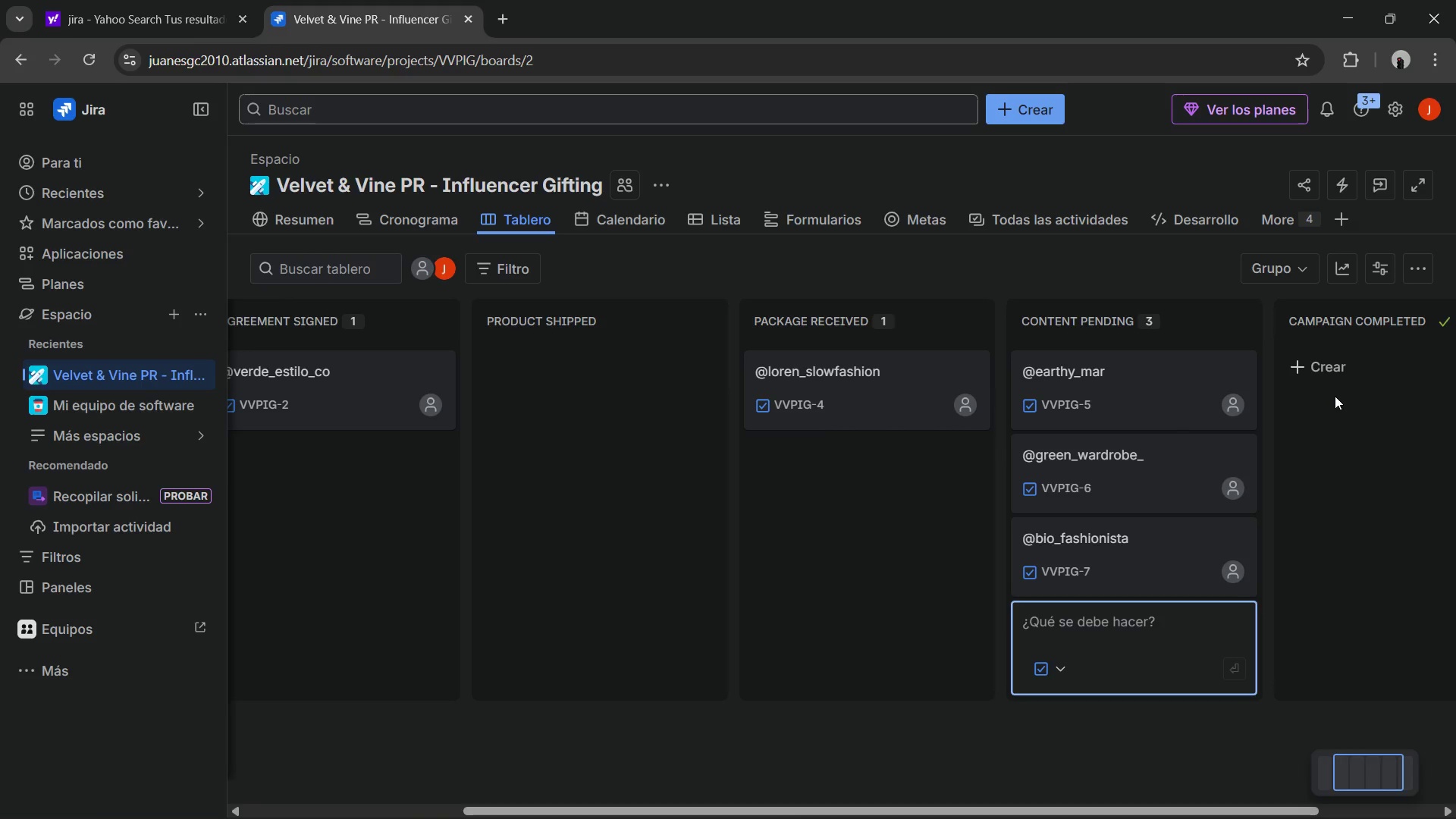 
left_click([1331, 376])
 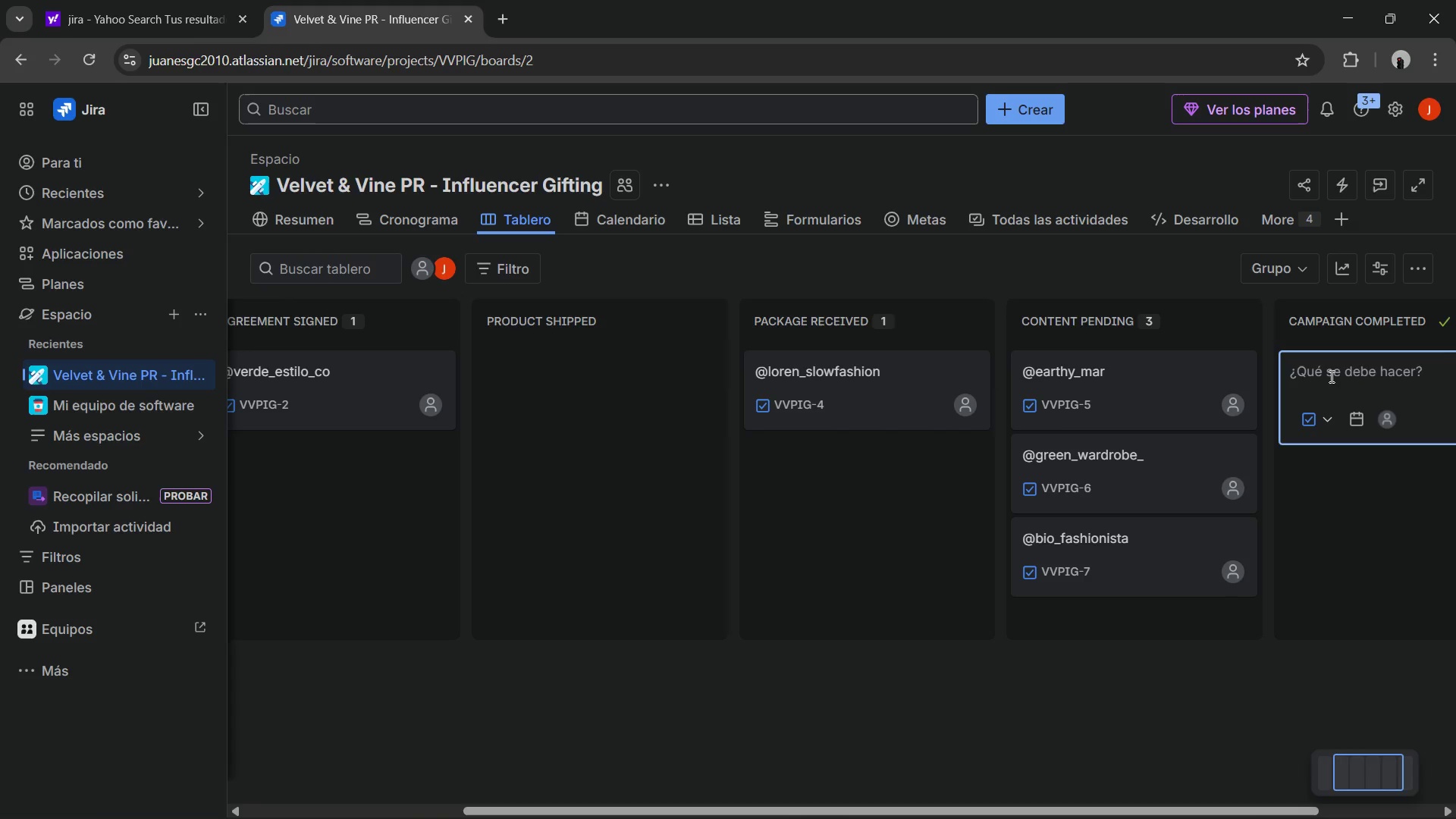 
key(Alt+Control+AltRight)
 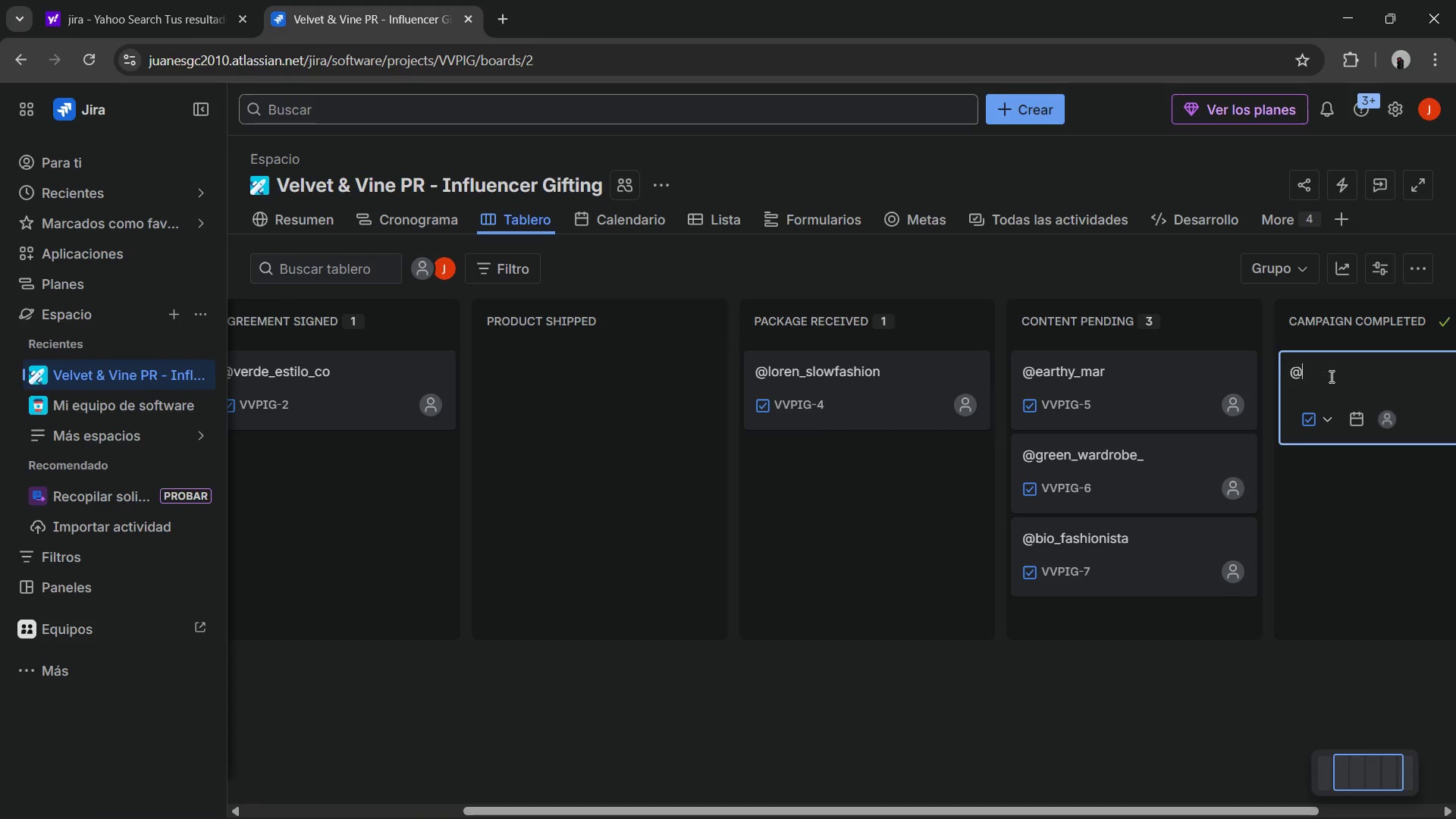 
key(Control+ControlLeft)
 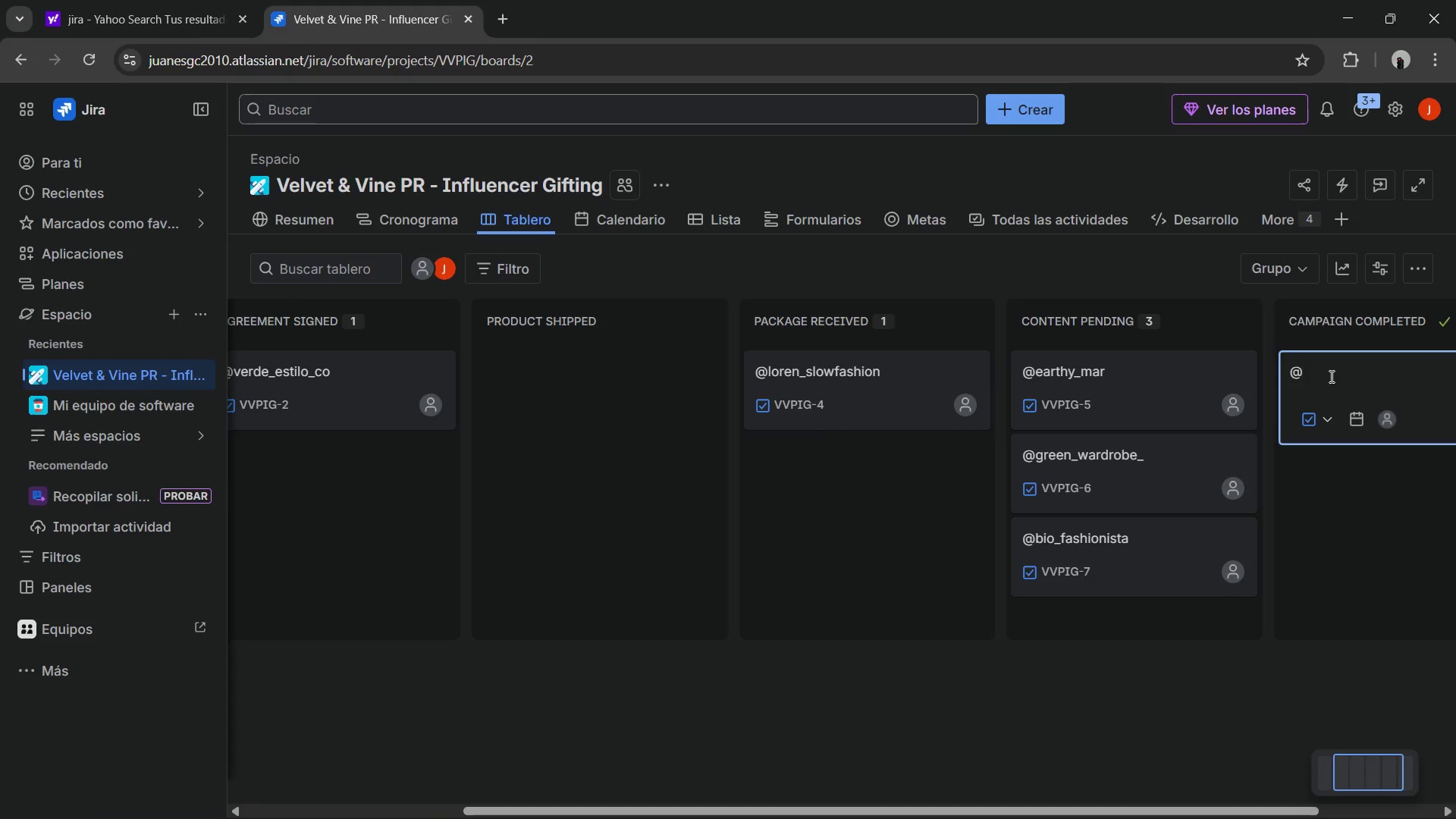 
key(Alt+Control+Q)
 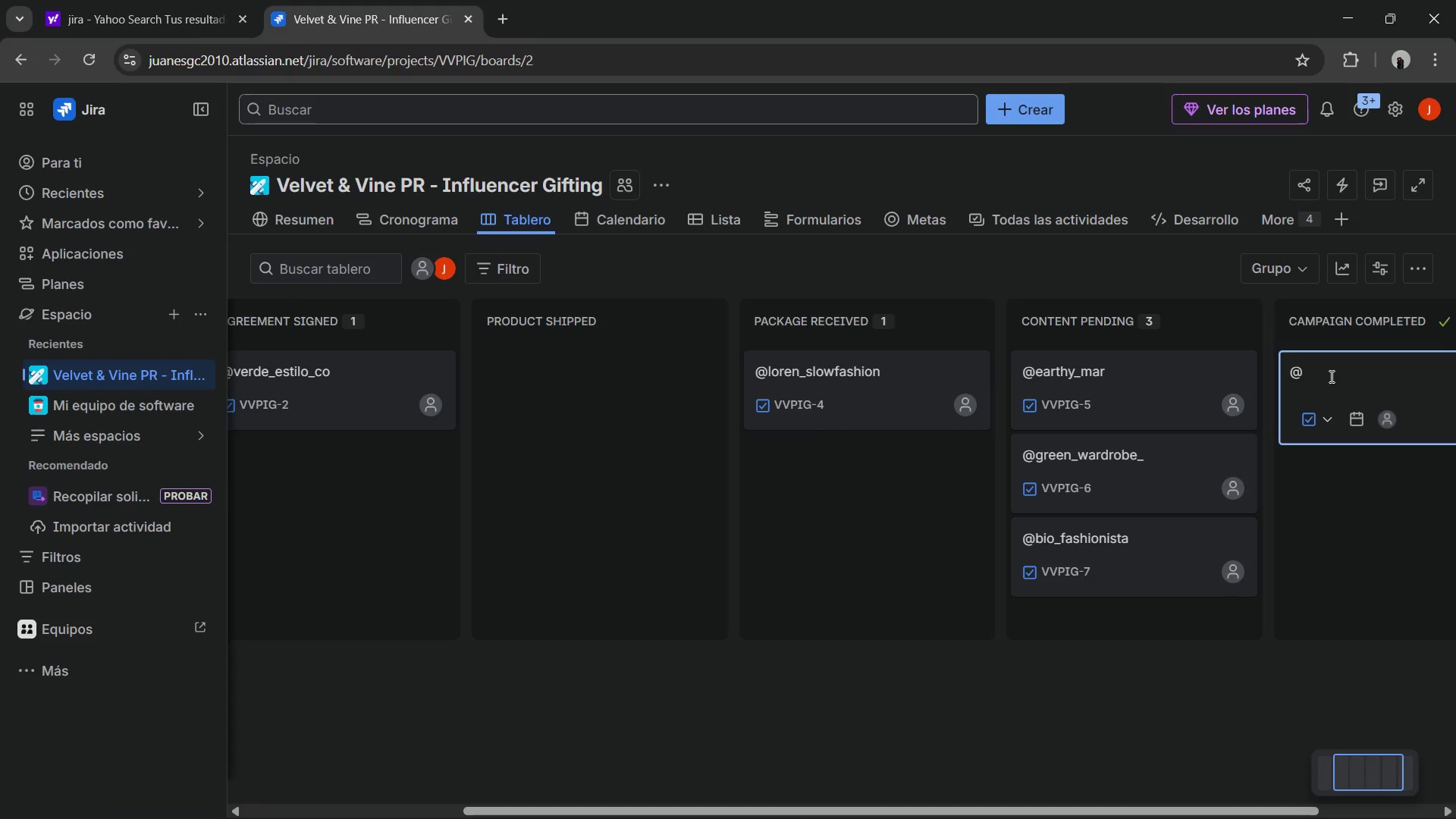 
type(juan_eco_living)
 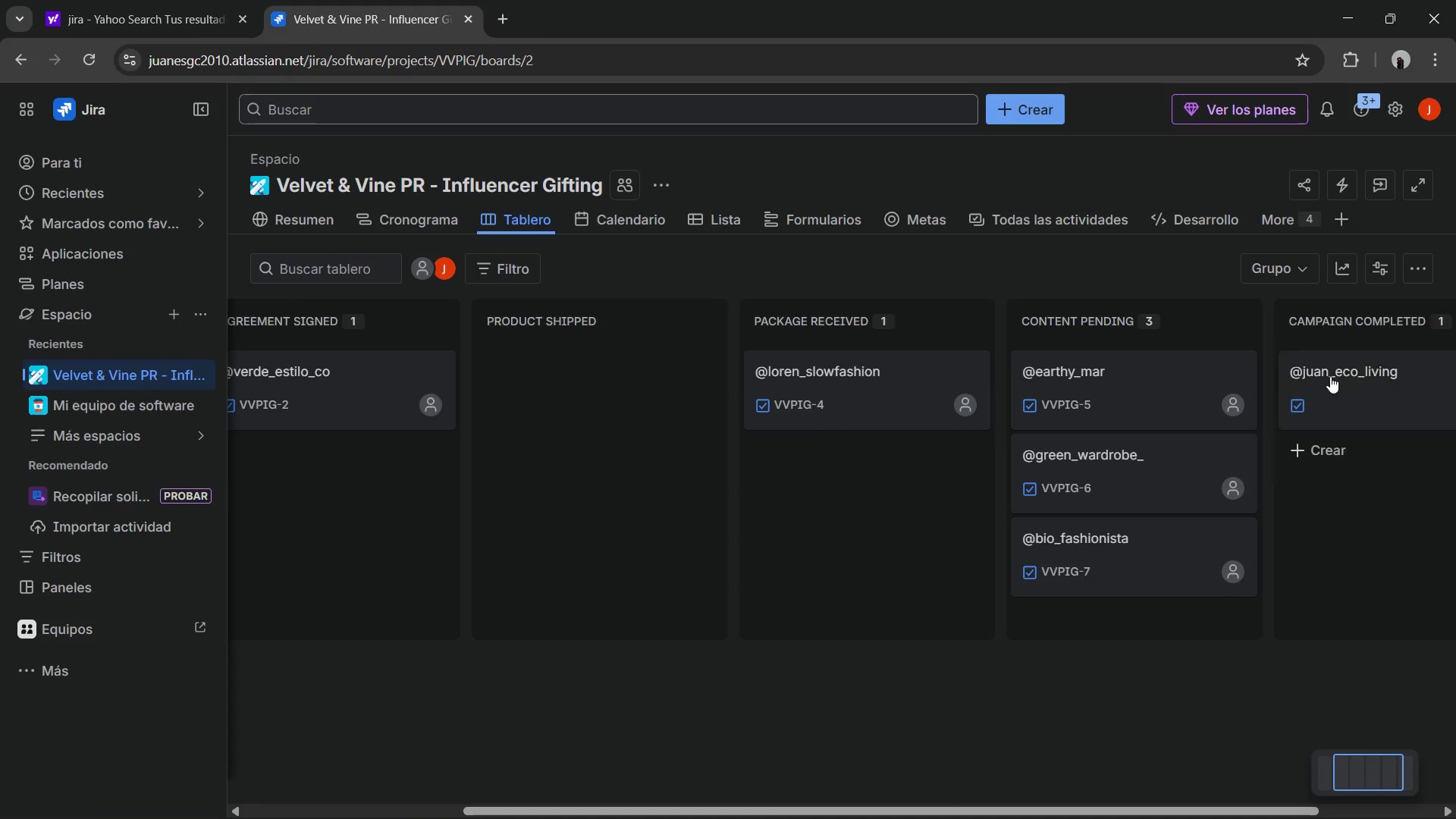 
 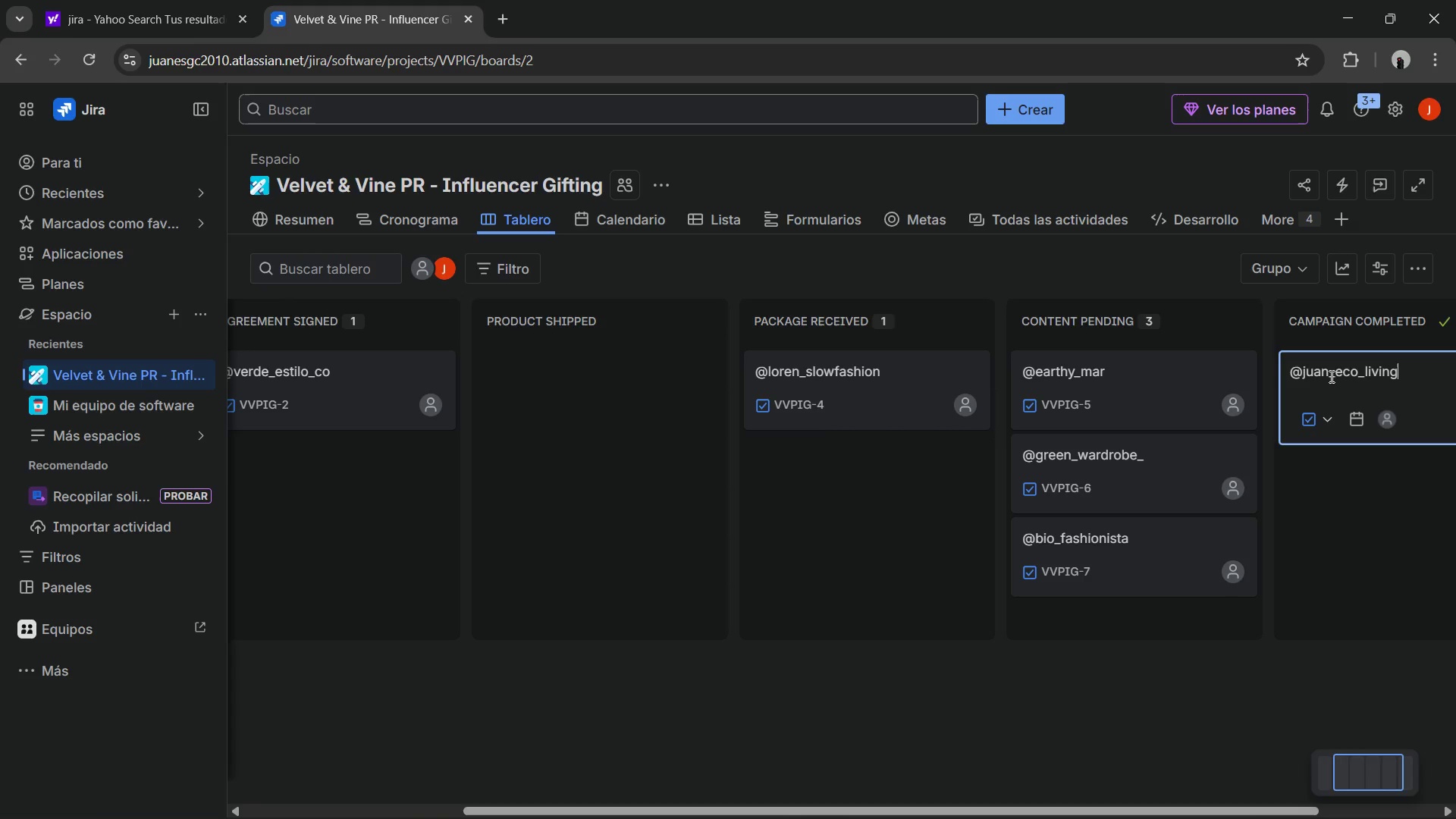 
key(Enter)
 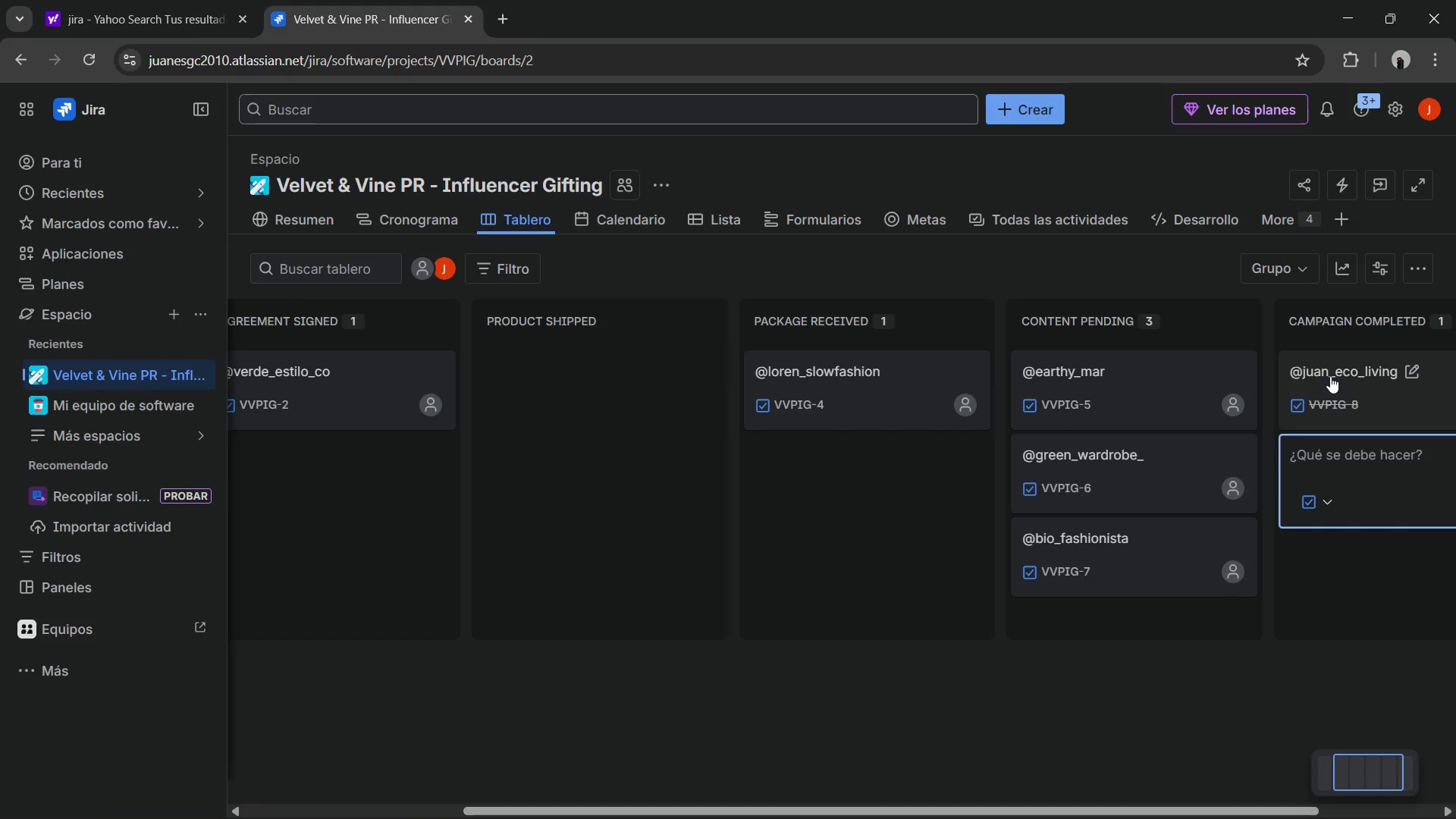 
wait(5.33)
 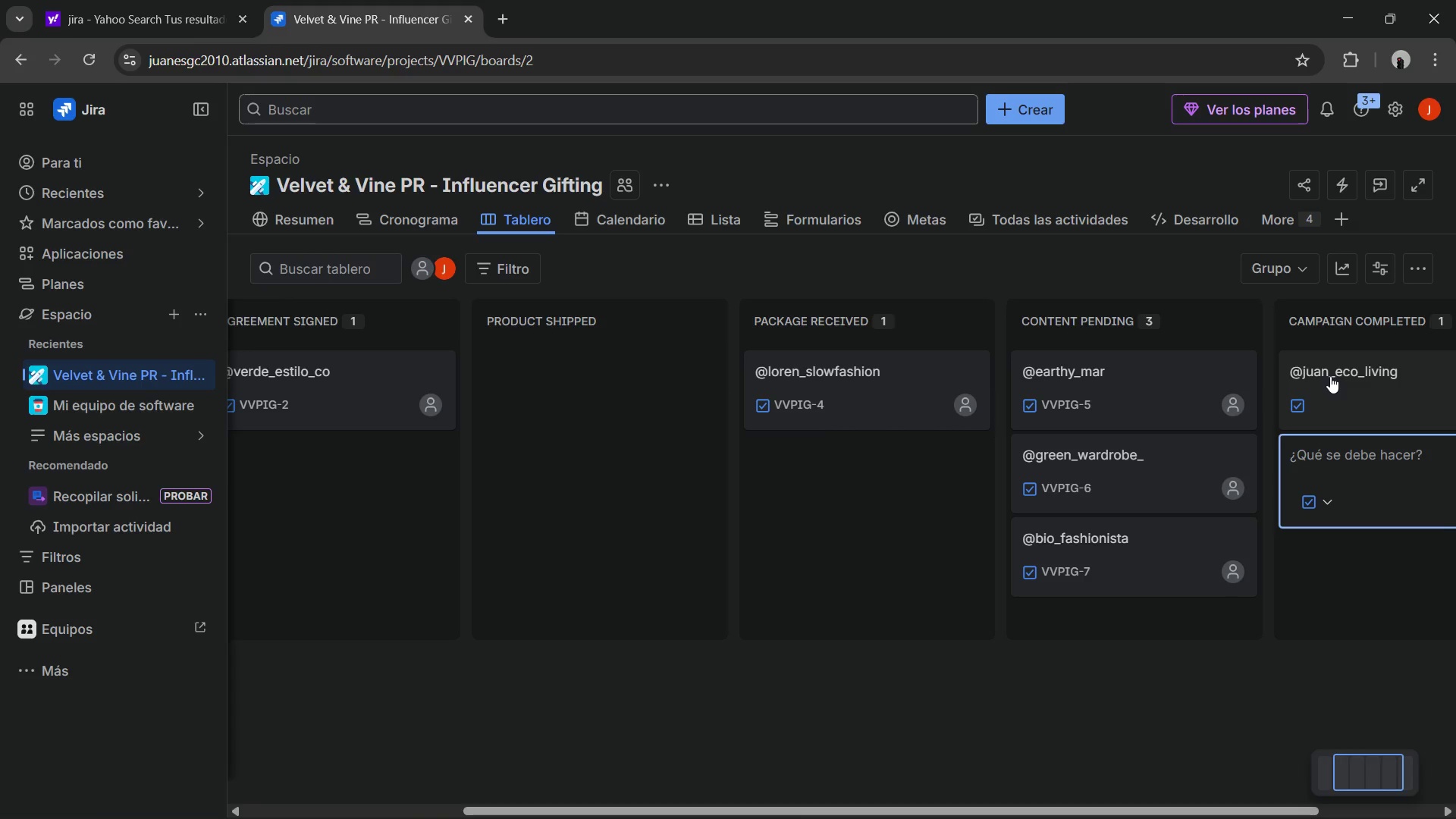 
key(Control+ControlLeft)
 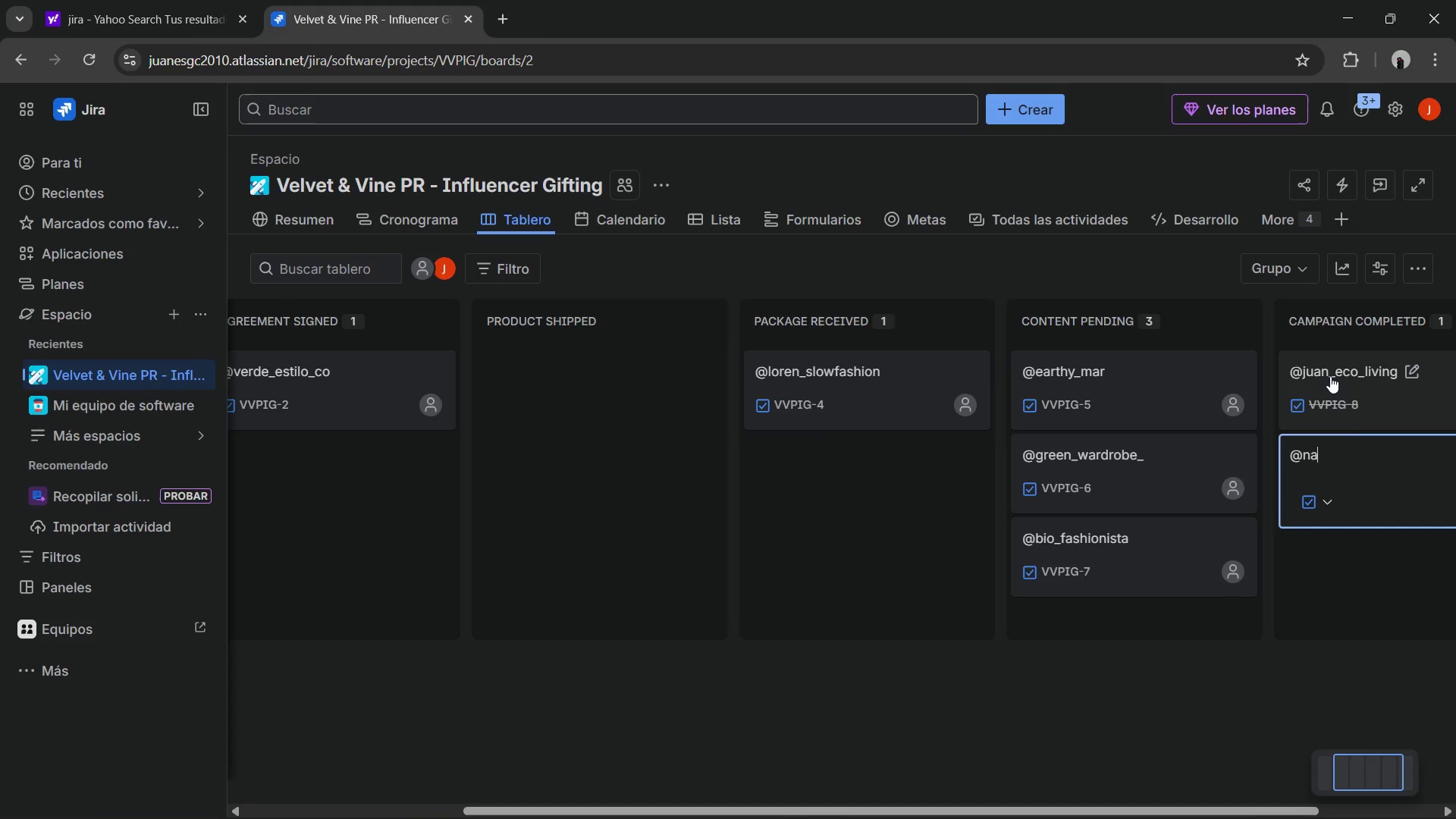 
key(Alt+Control+AltRight)
 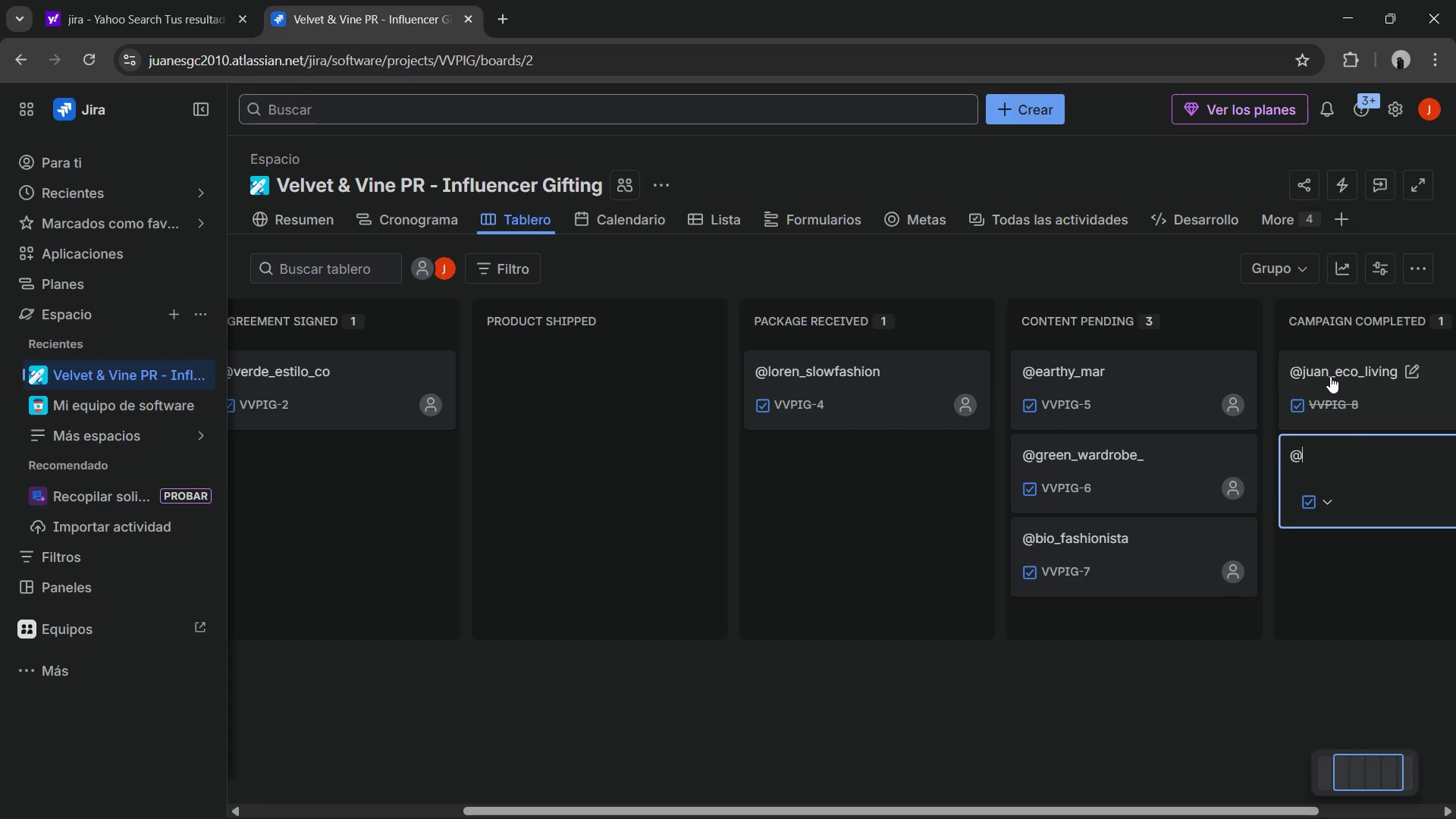 
key(Alt+Control+Q)
 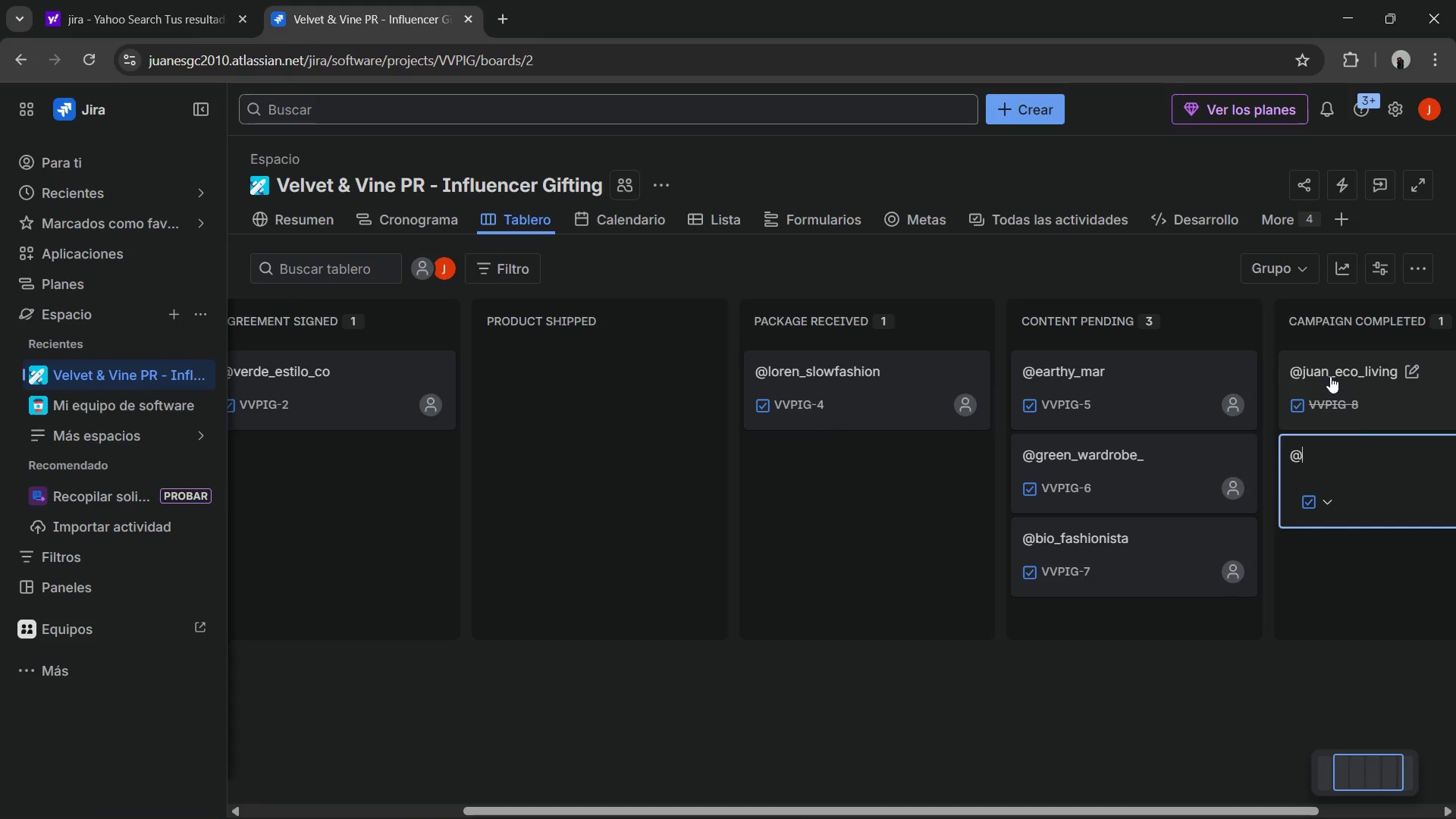 
type(nature_steps)
 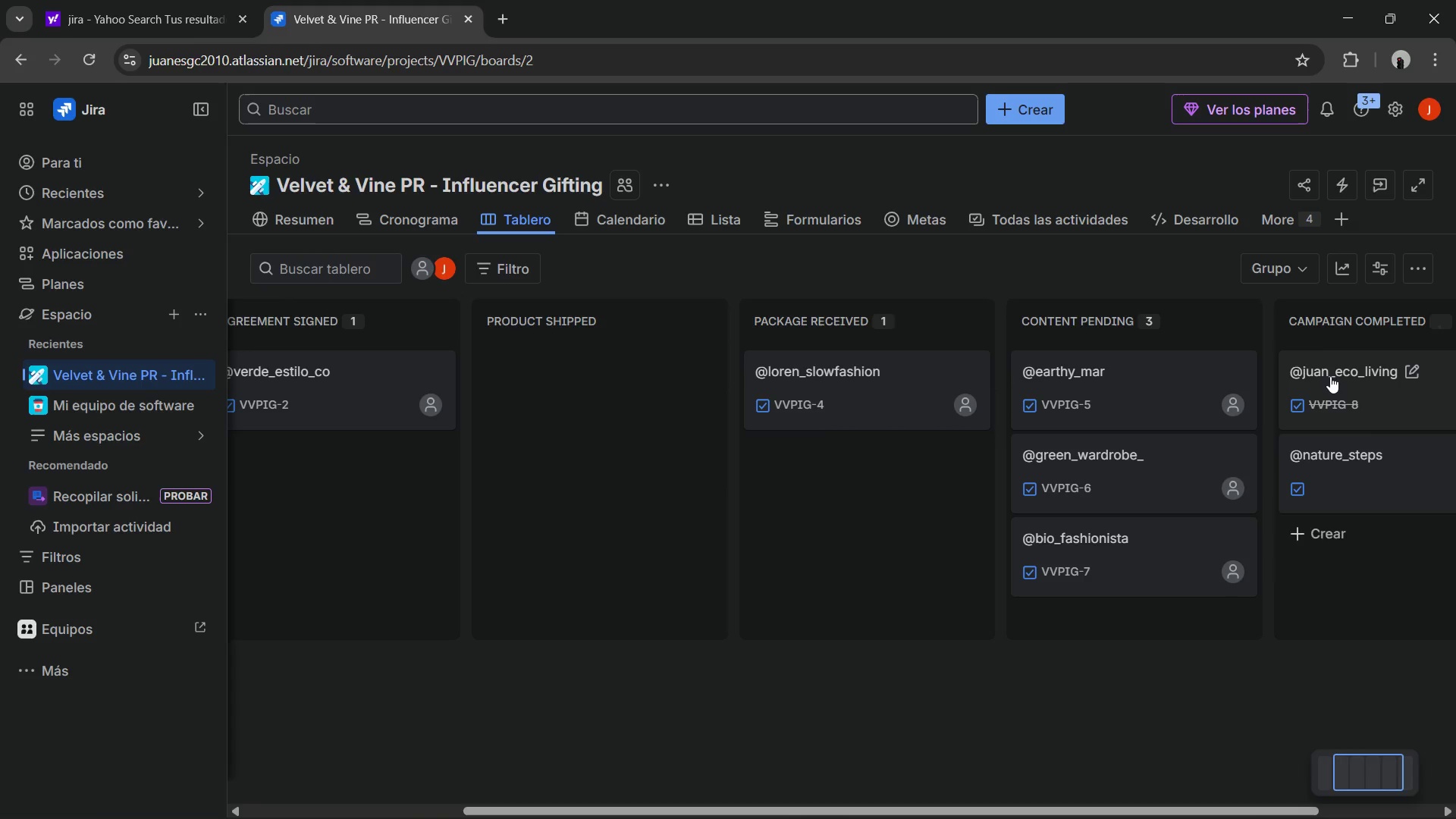 
 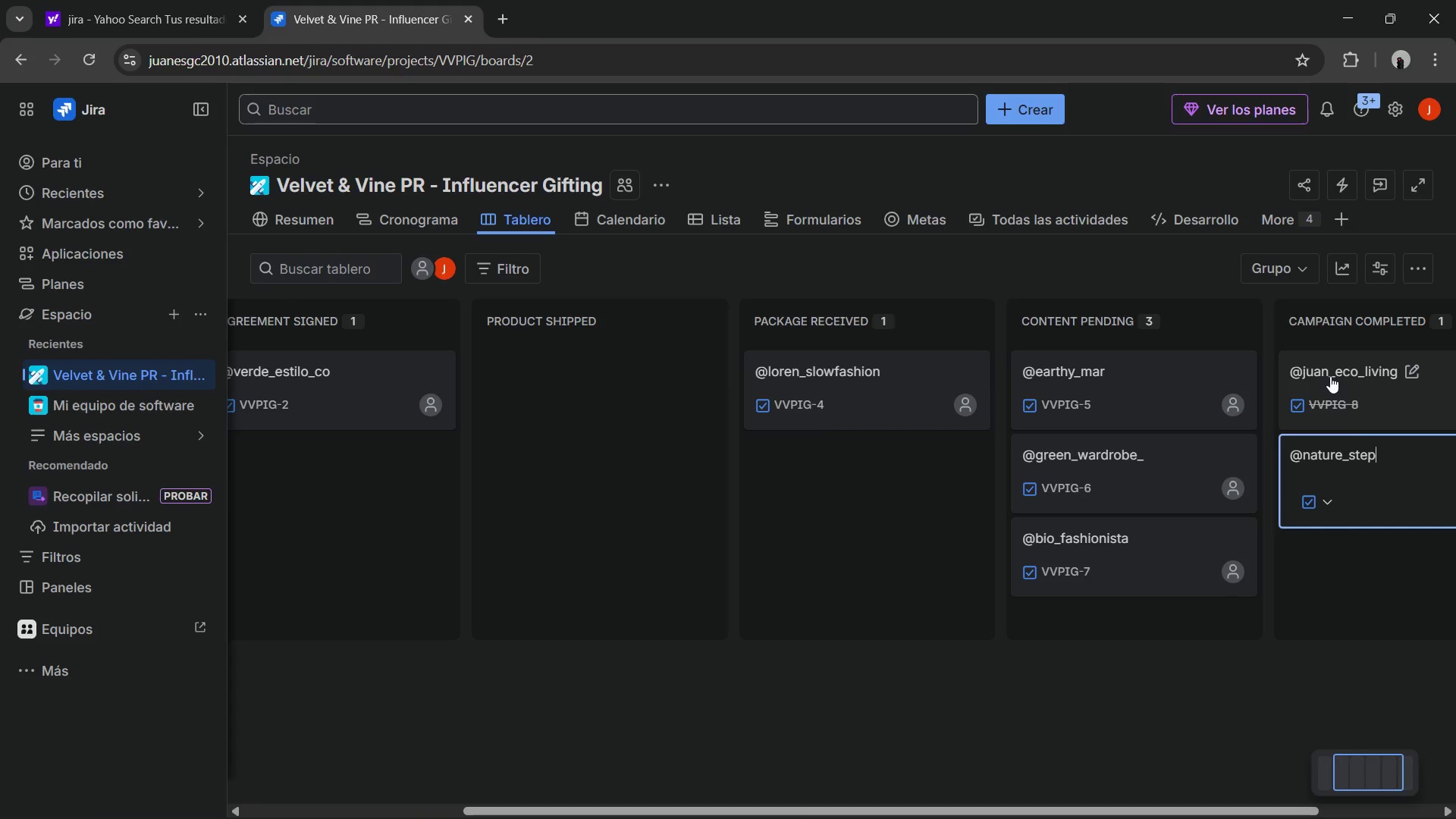 
key(Enter)
 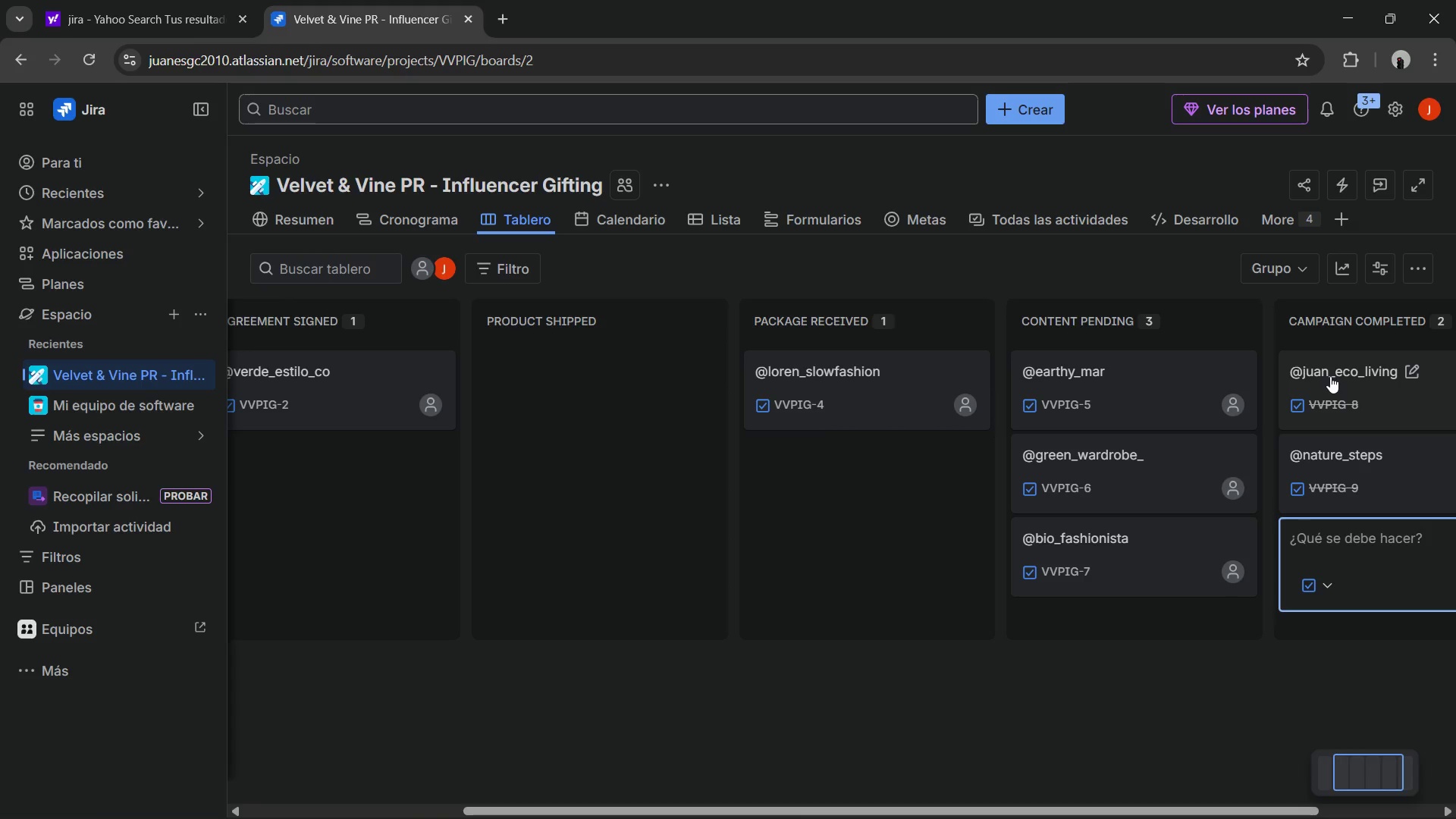 
key(Alt+Control+AltRight)
 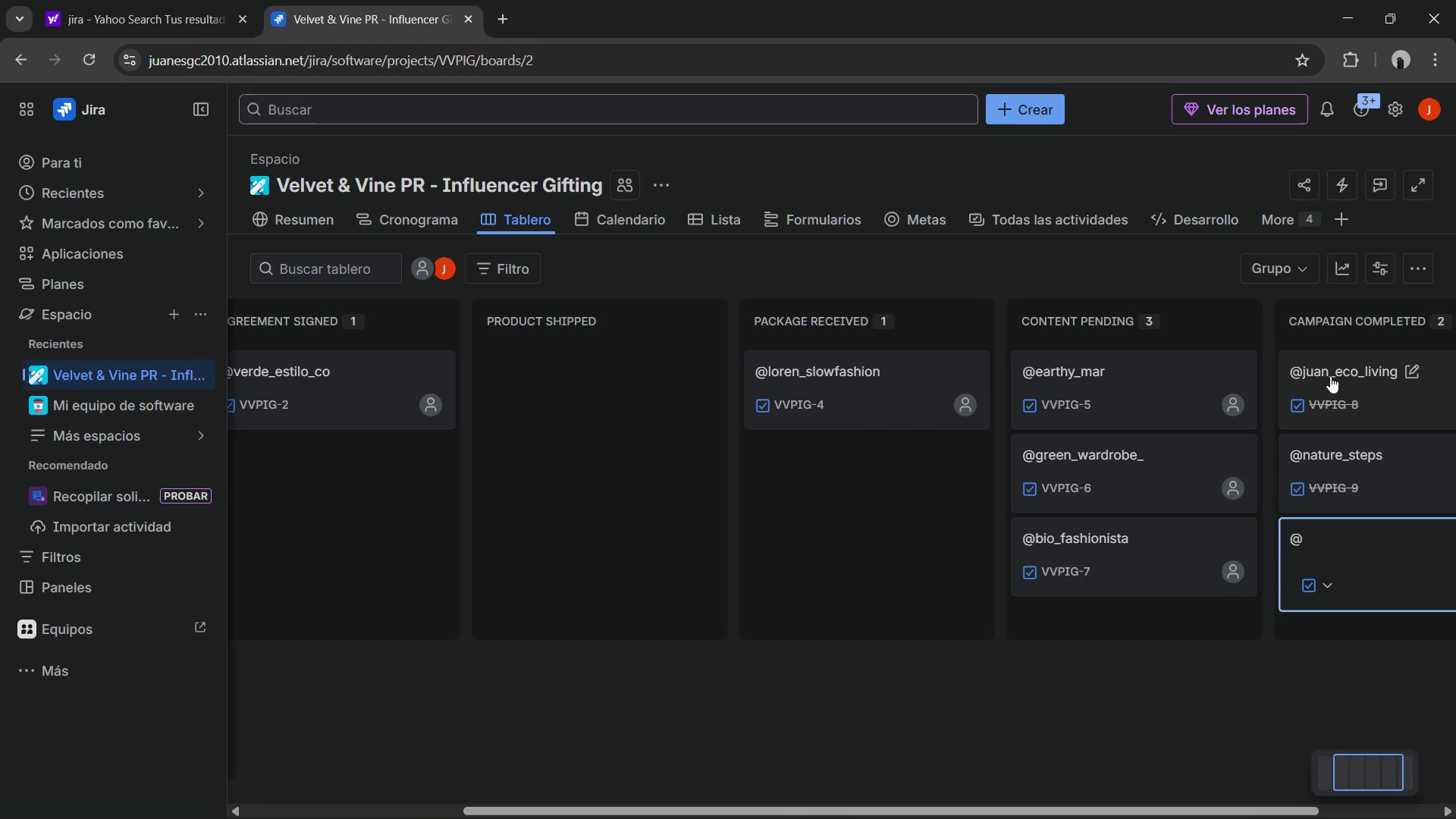 
key(Control+ControlLeft)
 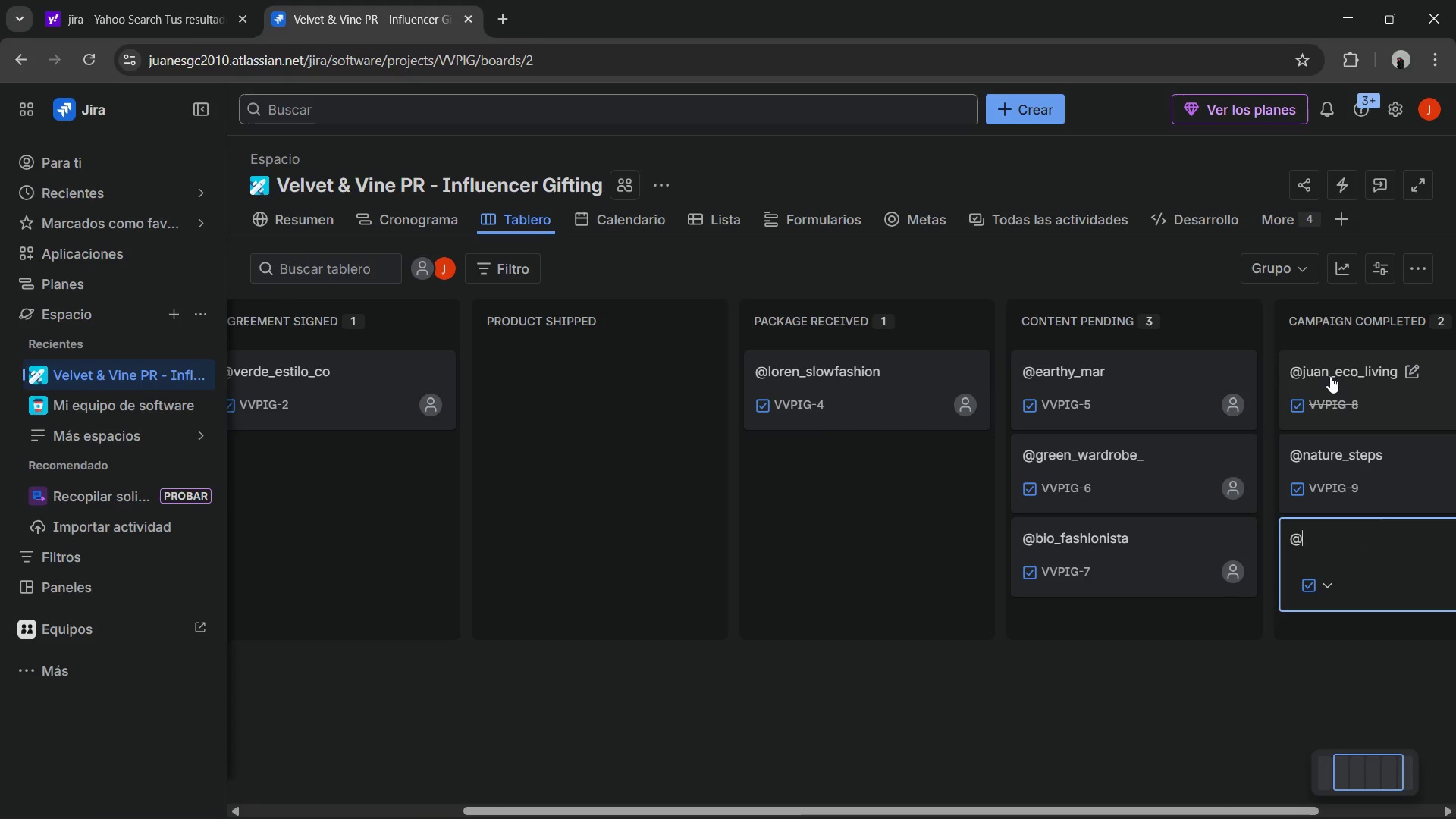 
key(Alt+Control+Q)
 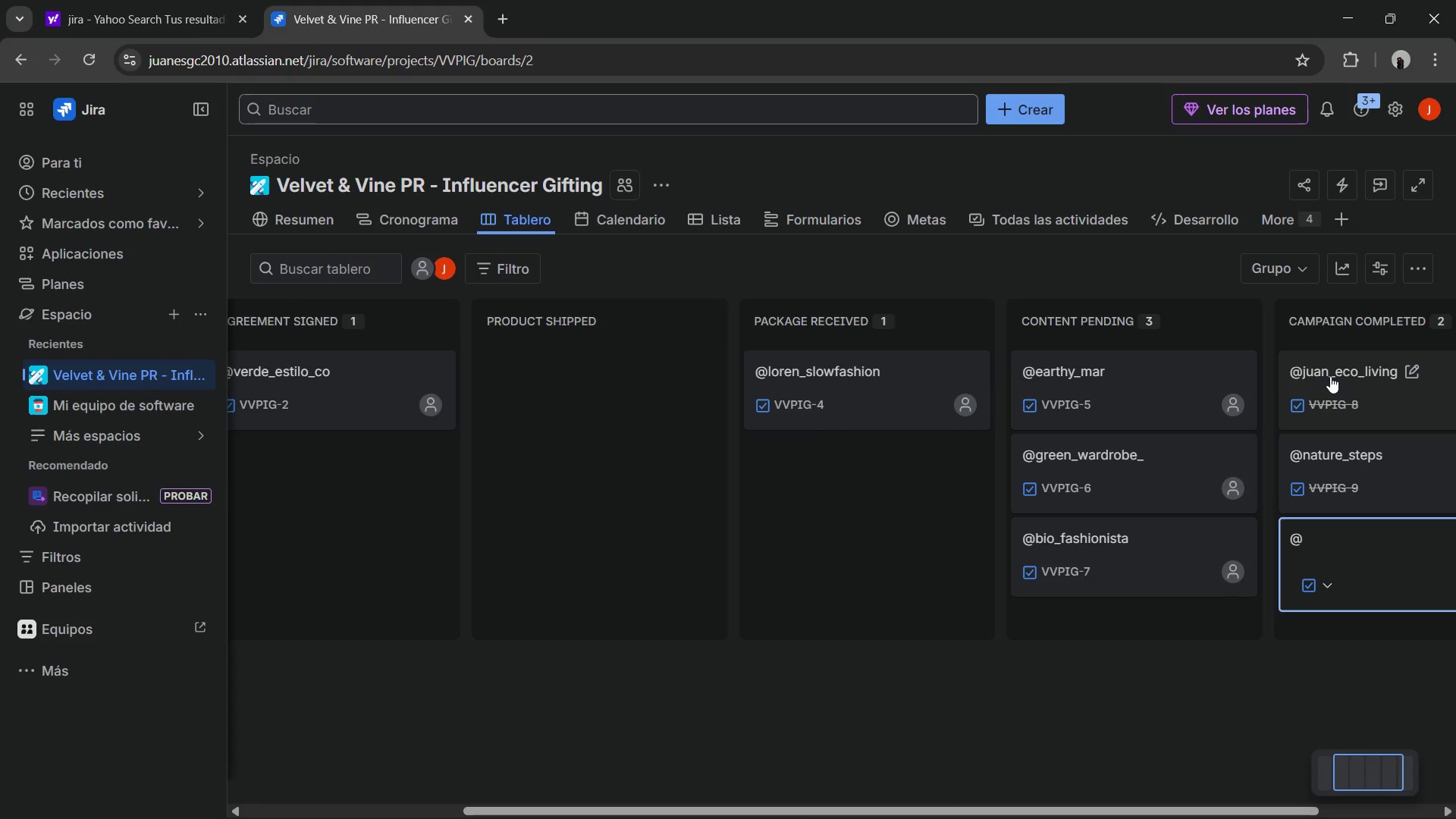 
type(sara_sustemtab`e)
key(Backspace)
key(Backspace)
key(Backspace)
key(Backspace)
key(Backspace)
key(Backspace)
type(ntable)
 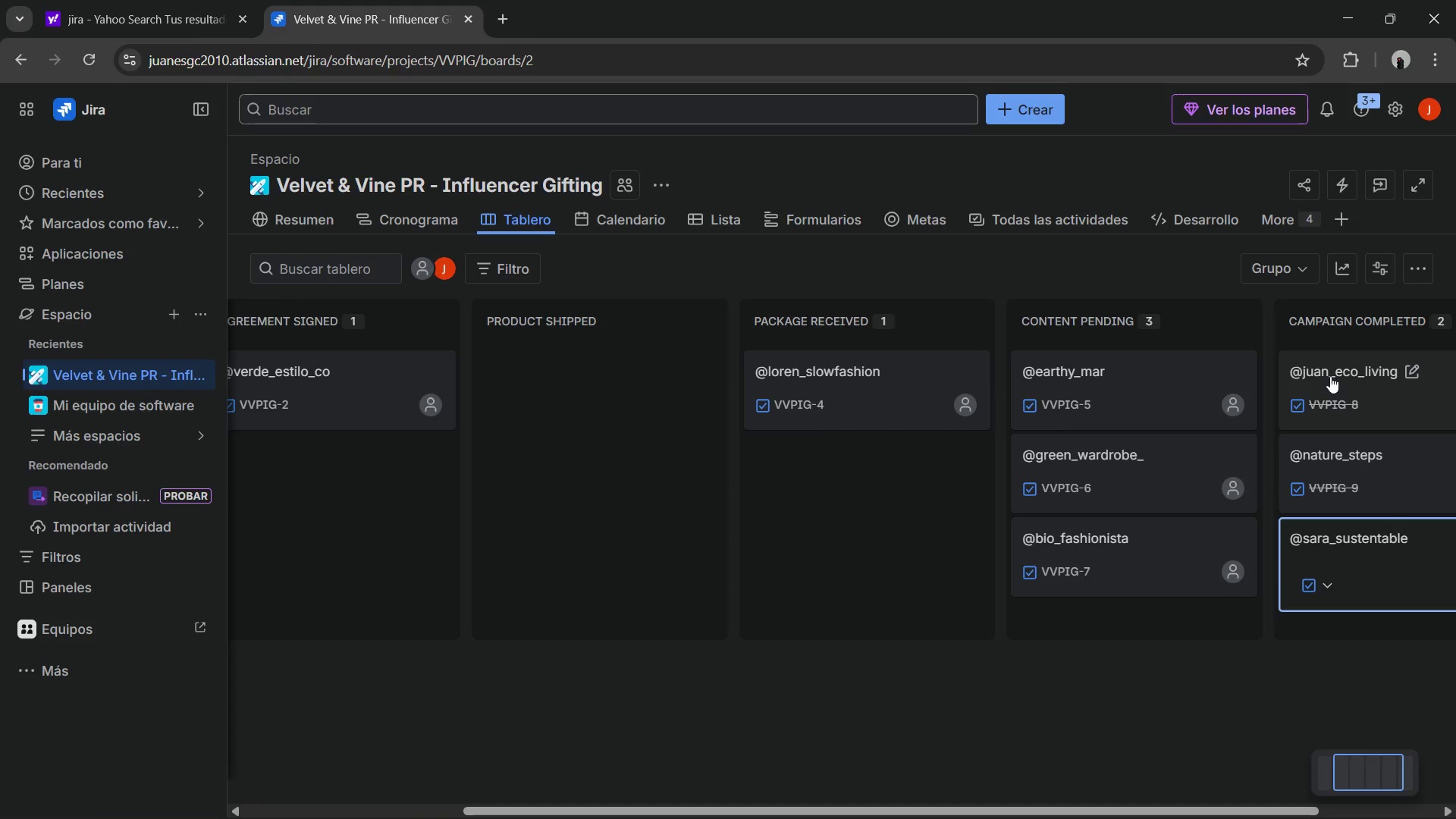 
key(Enter)
 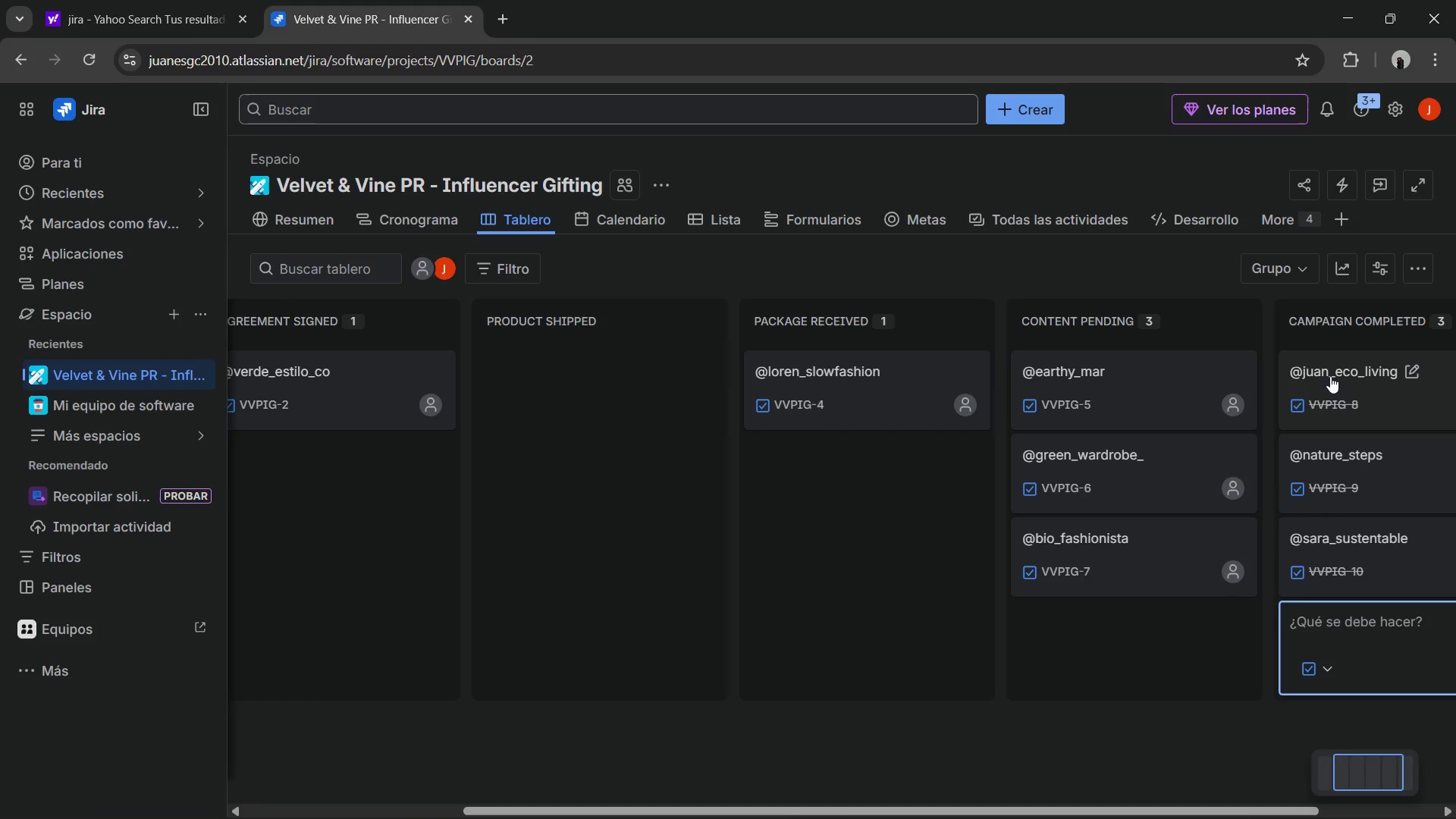 
key(Alt+Control+Q)
 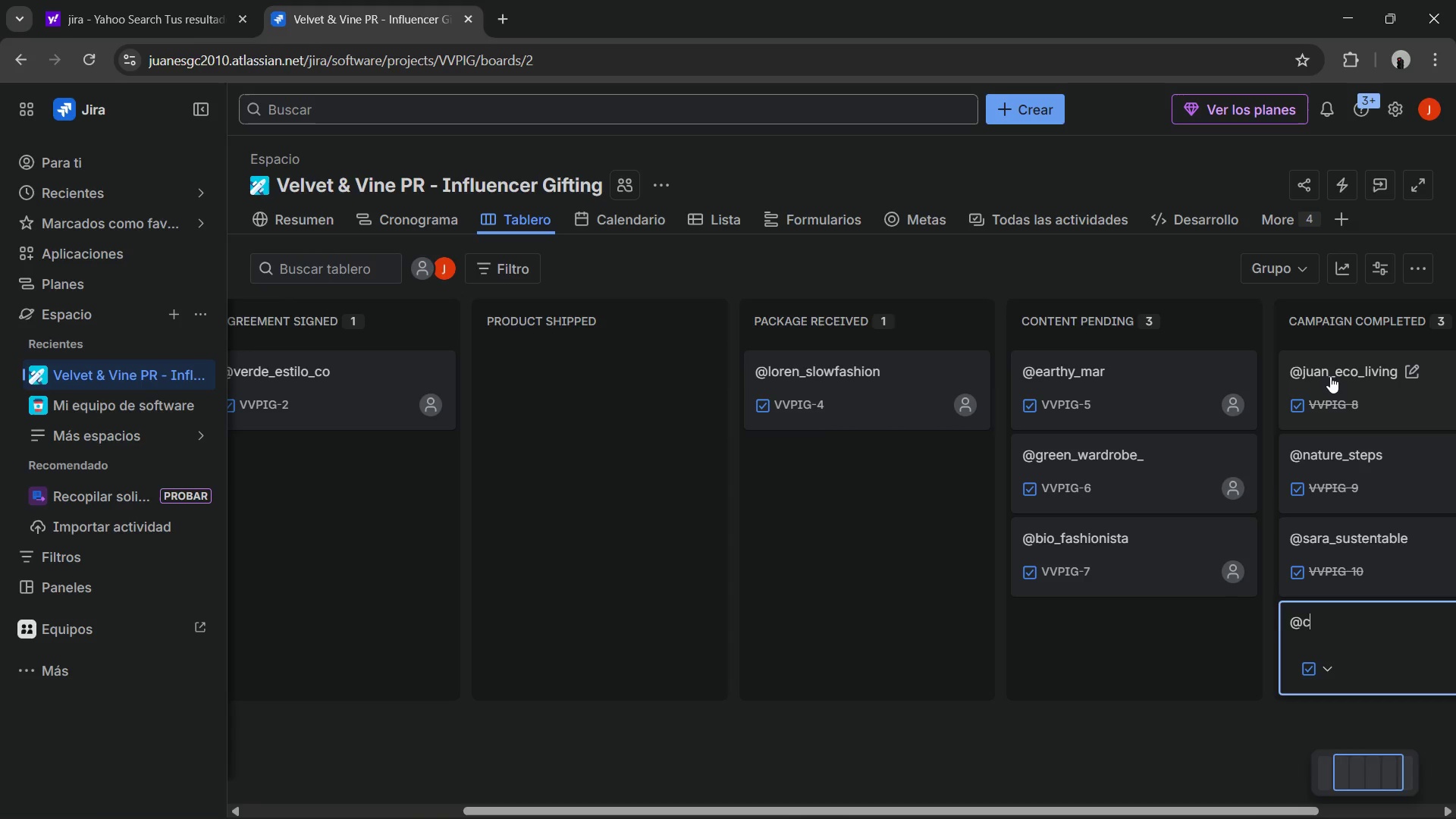 
type(cpm)
key(Backspace)
key(Backspace)
type(onscious_cn)
key(Backspace)
type(onnie)
 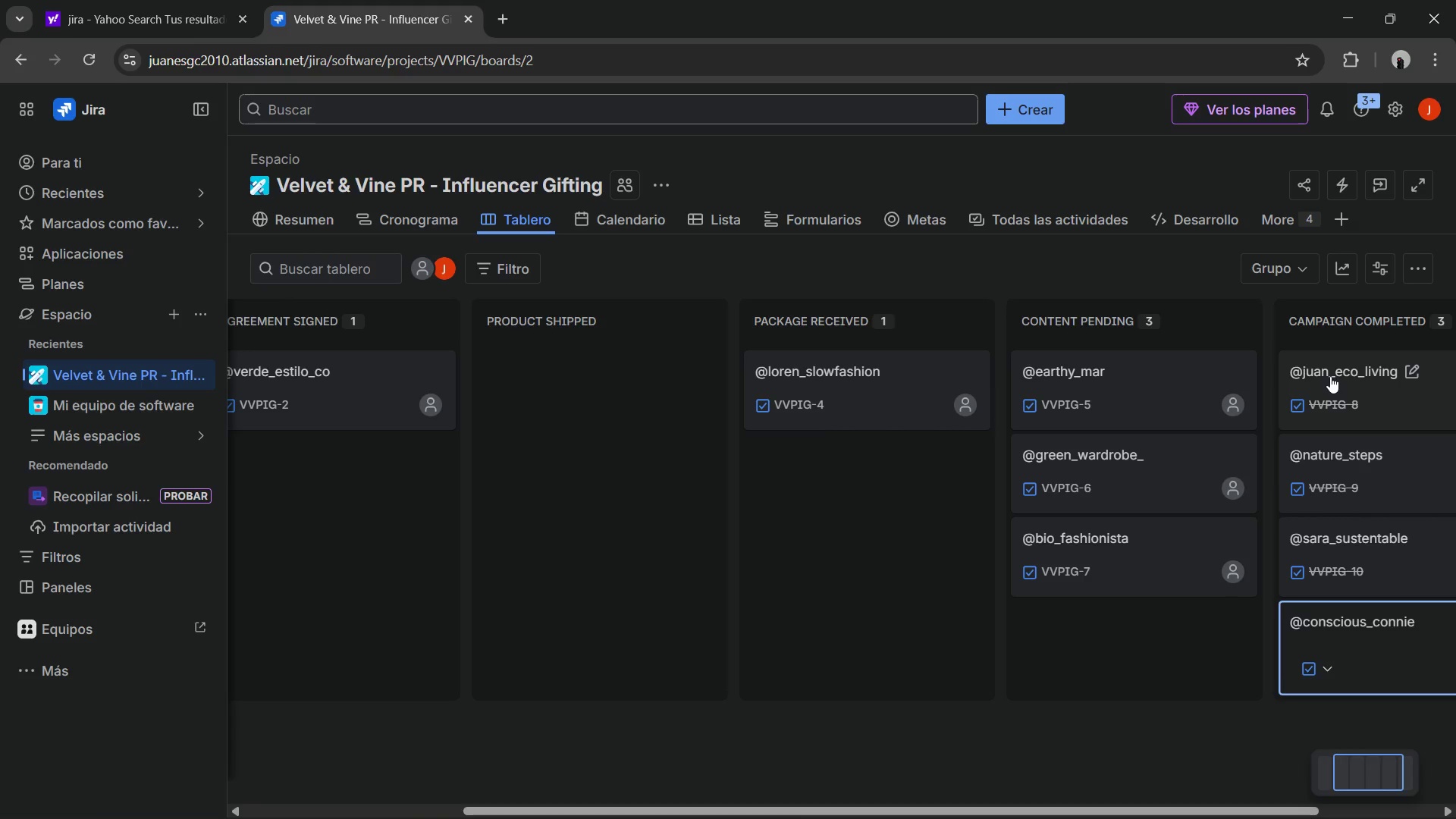 
key(Enter)
 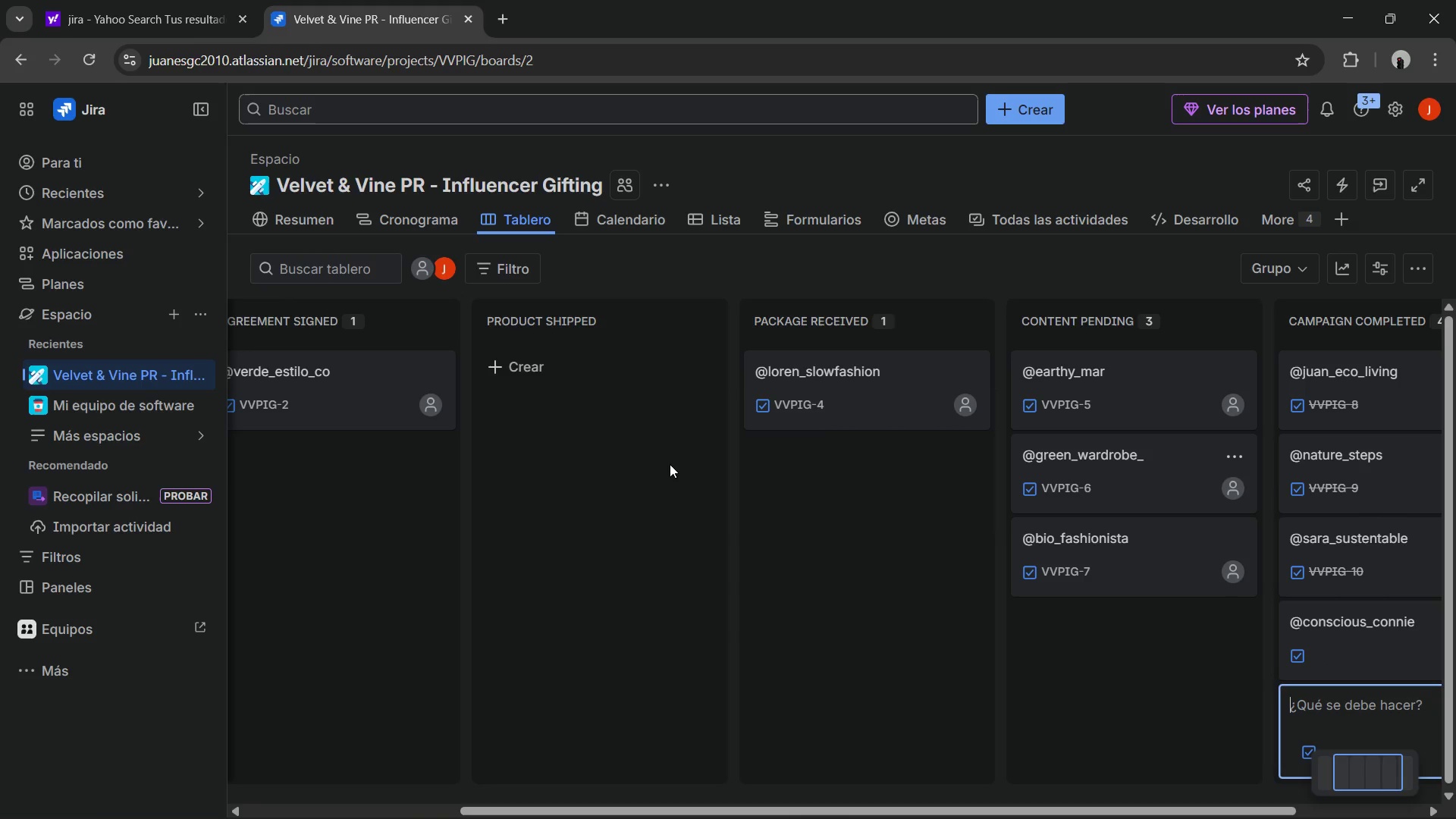 
left_click([815, 461])
 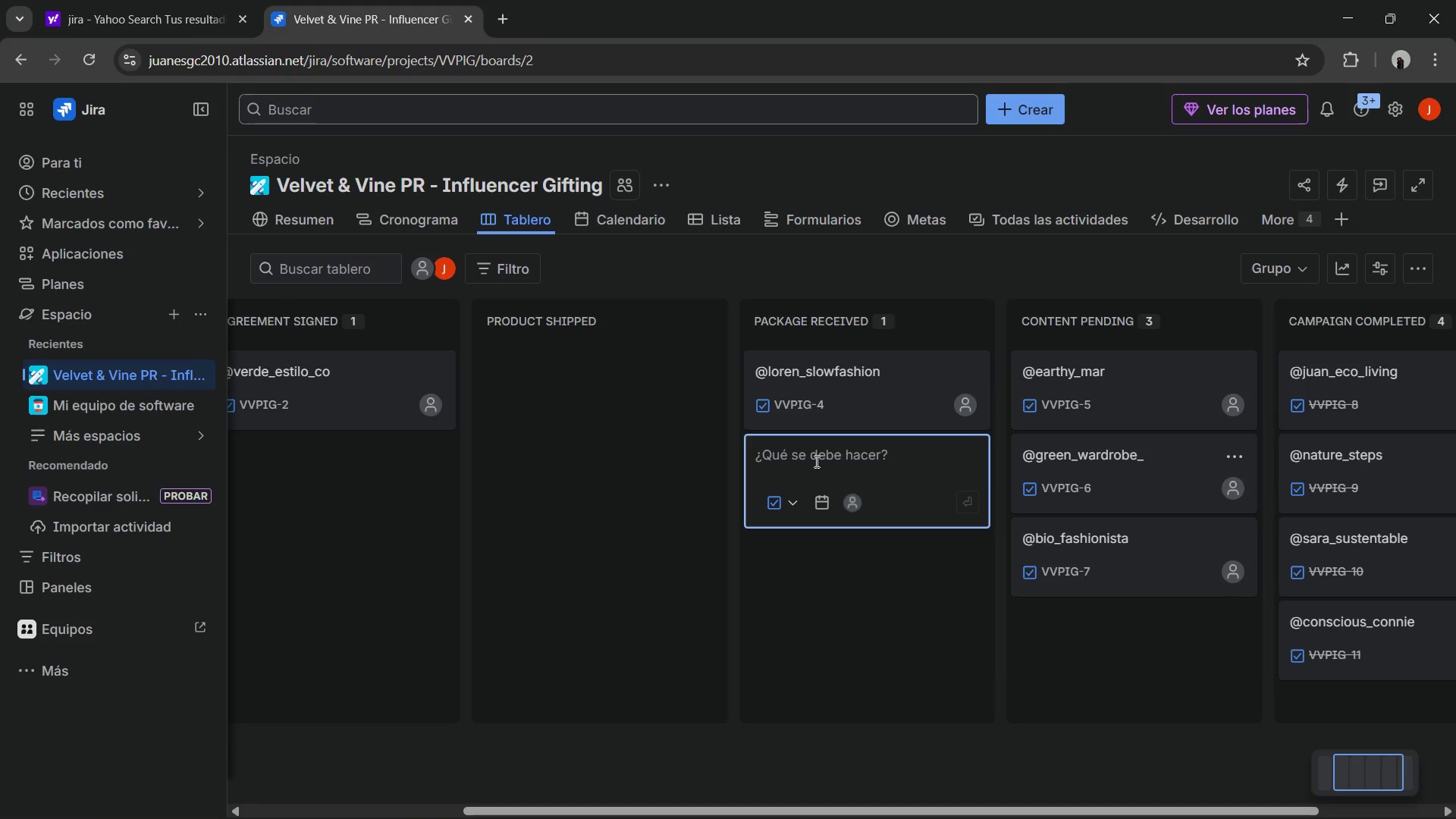 
wait(5.62)
 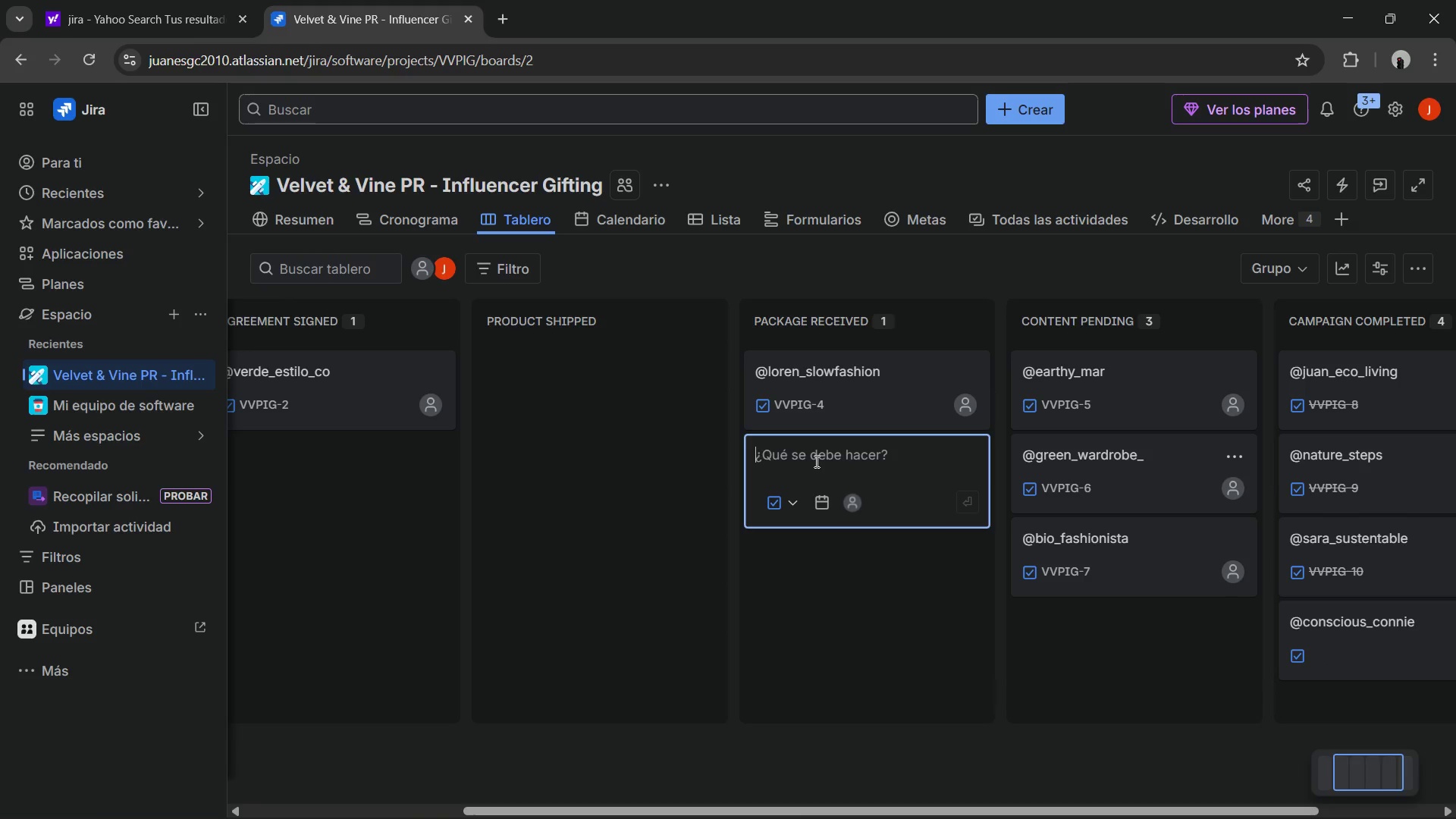 
key(Alt+Control+AltRight)
 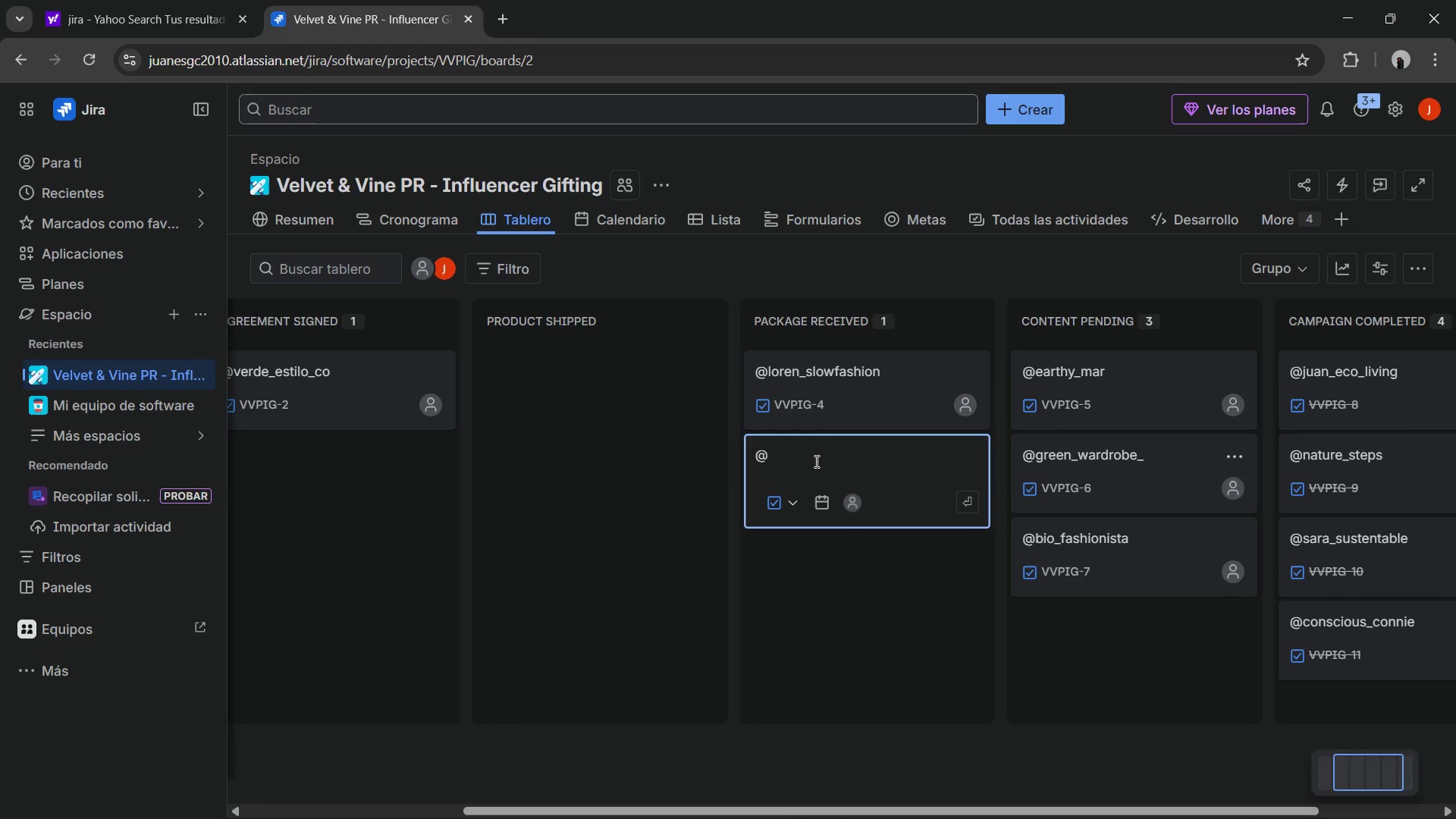 
key(Control+ControlLeft)
 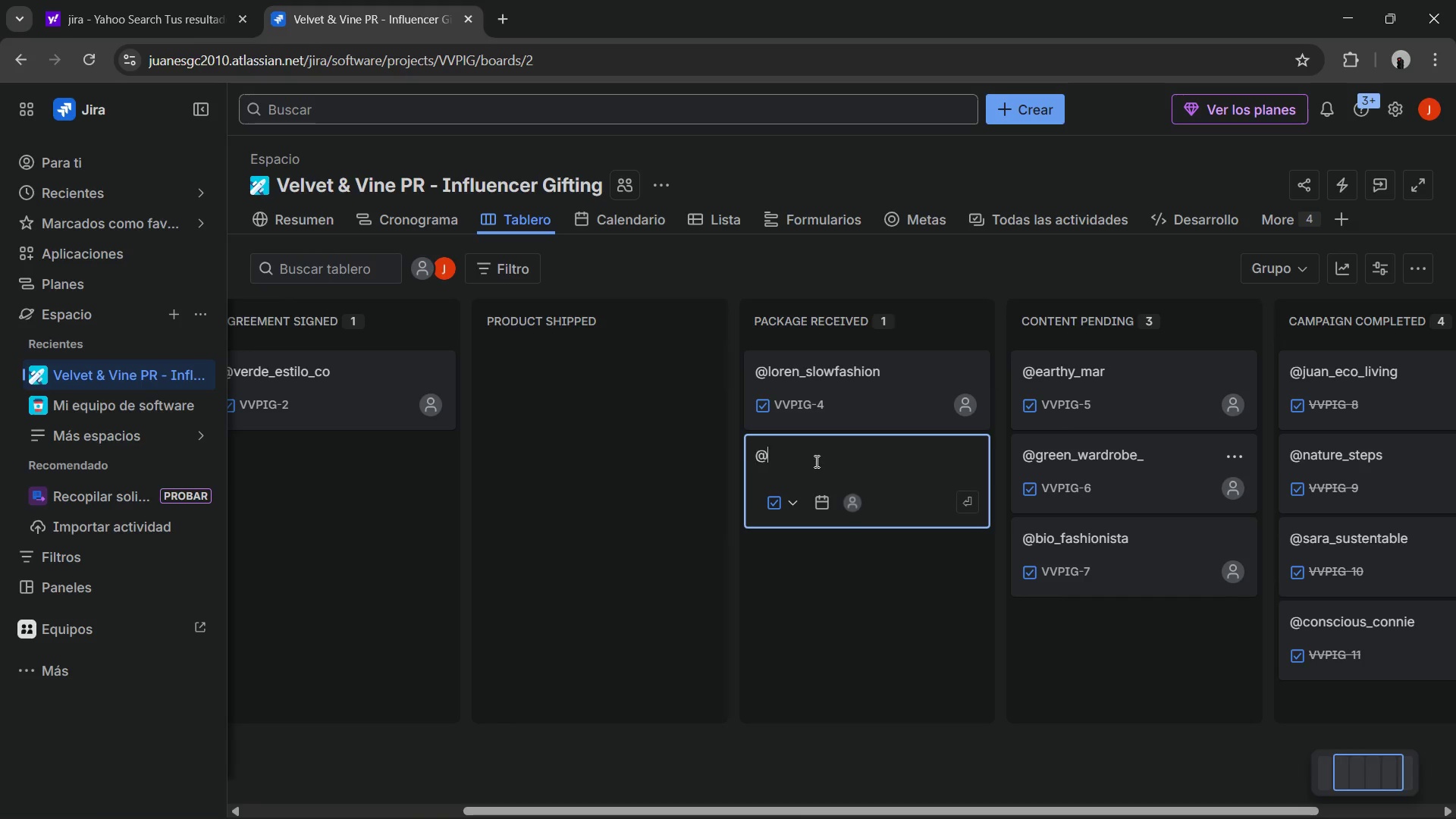 
key(Alt+Control+Q)
 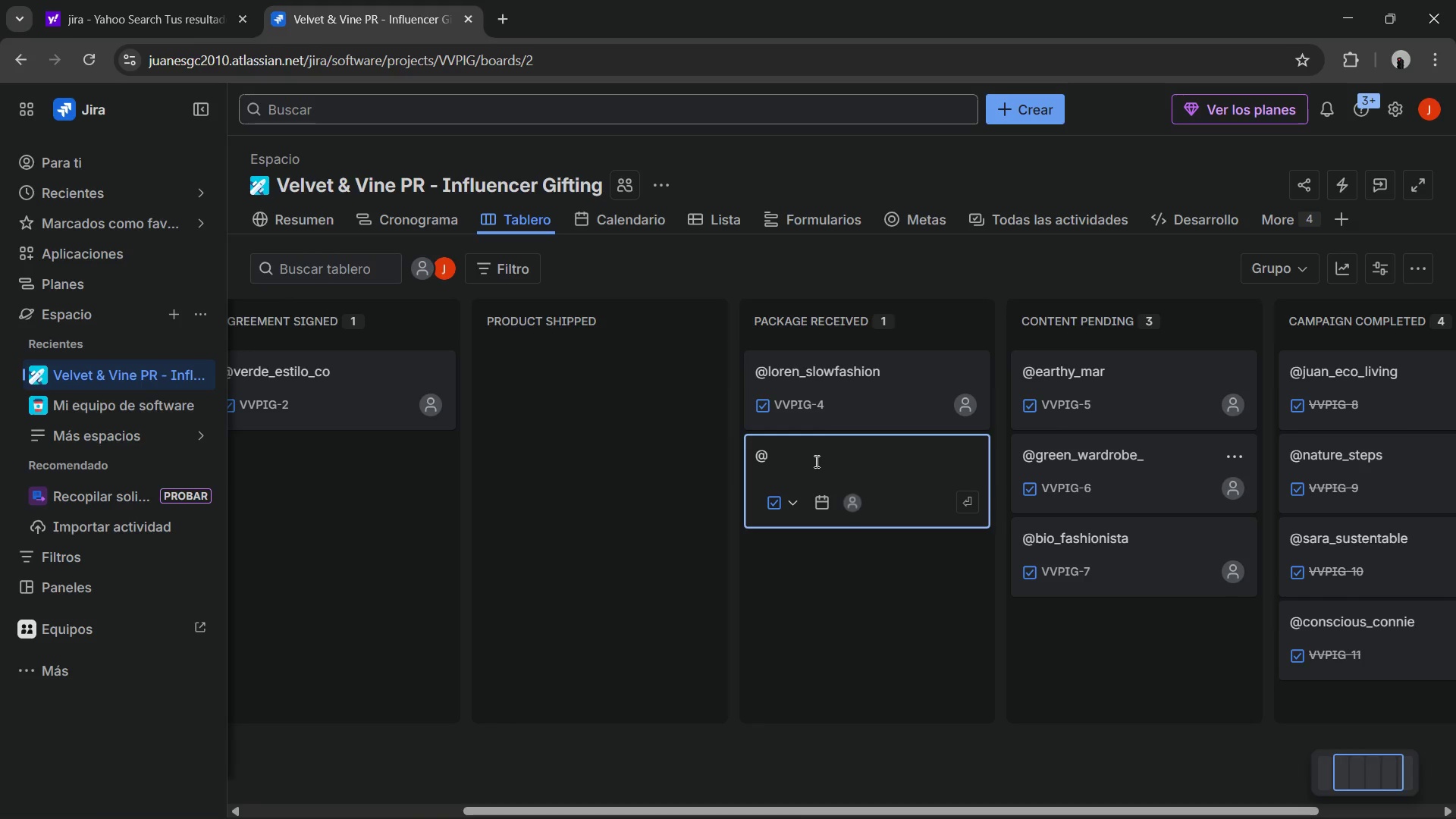 
type(pure_threads)
 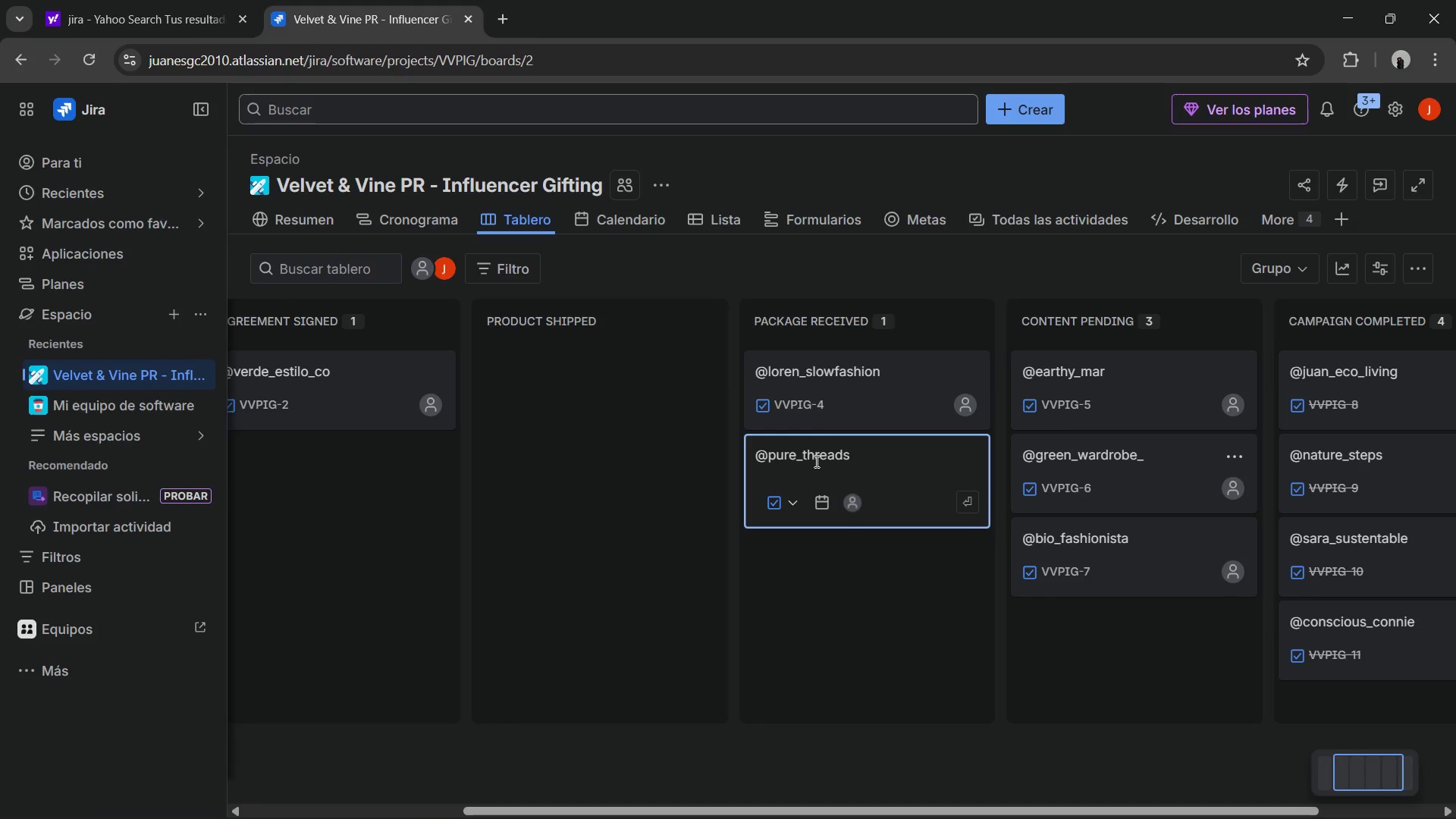 
key(Enter)
 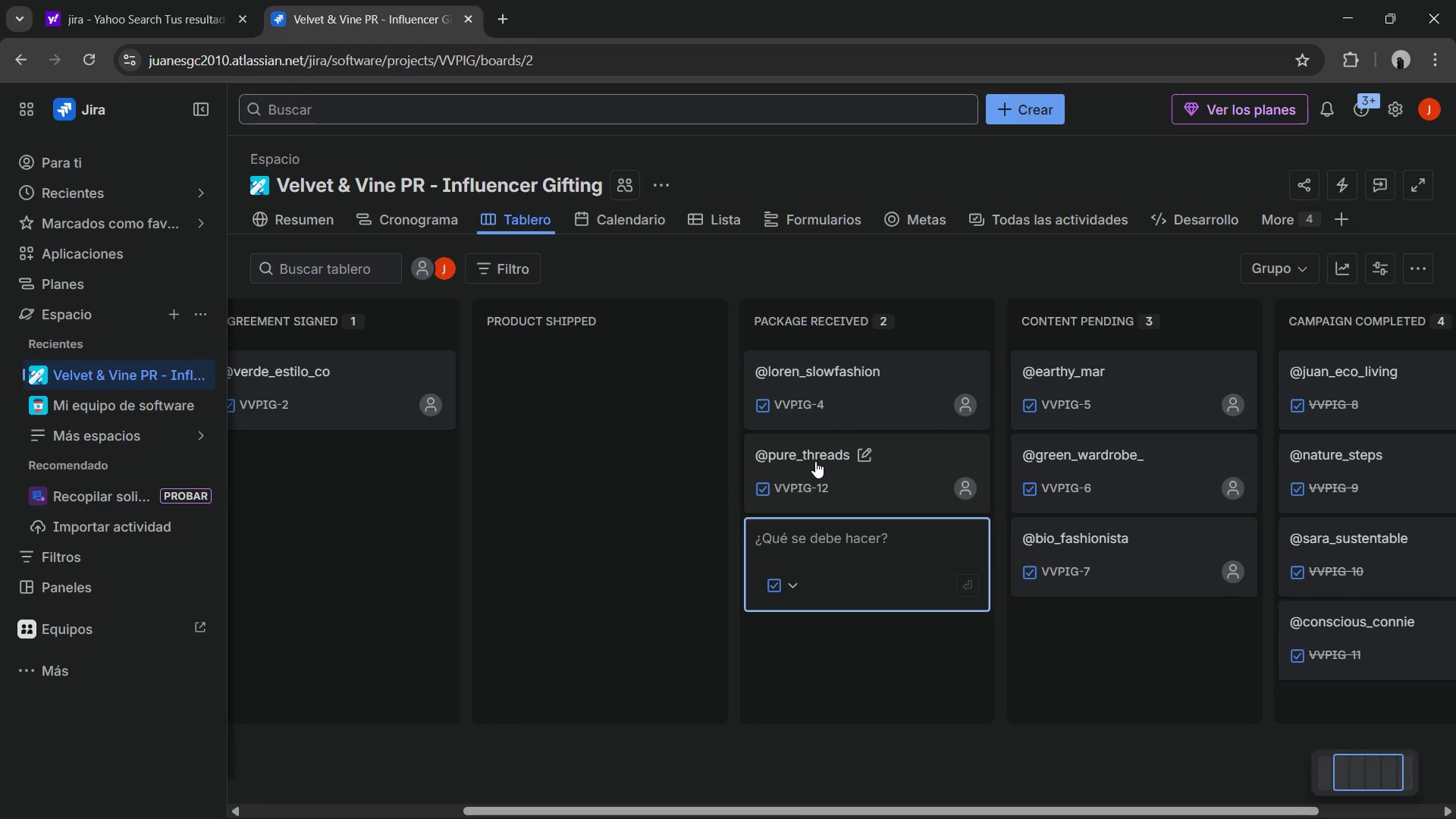 
key(G)
 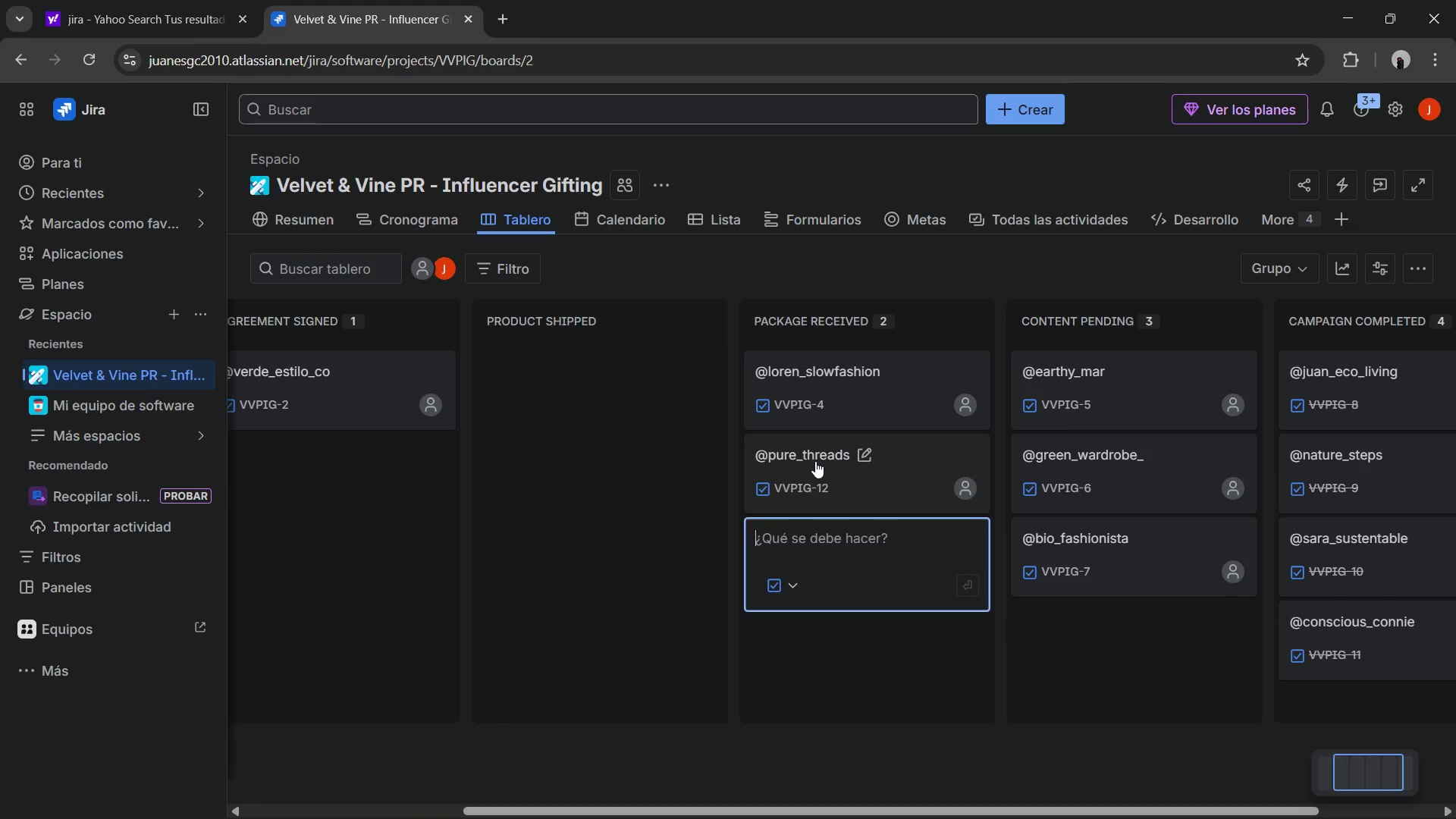 
key(Backspace)
 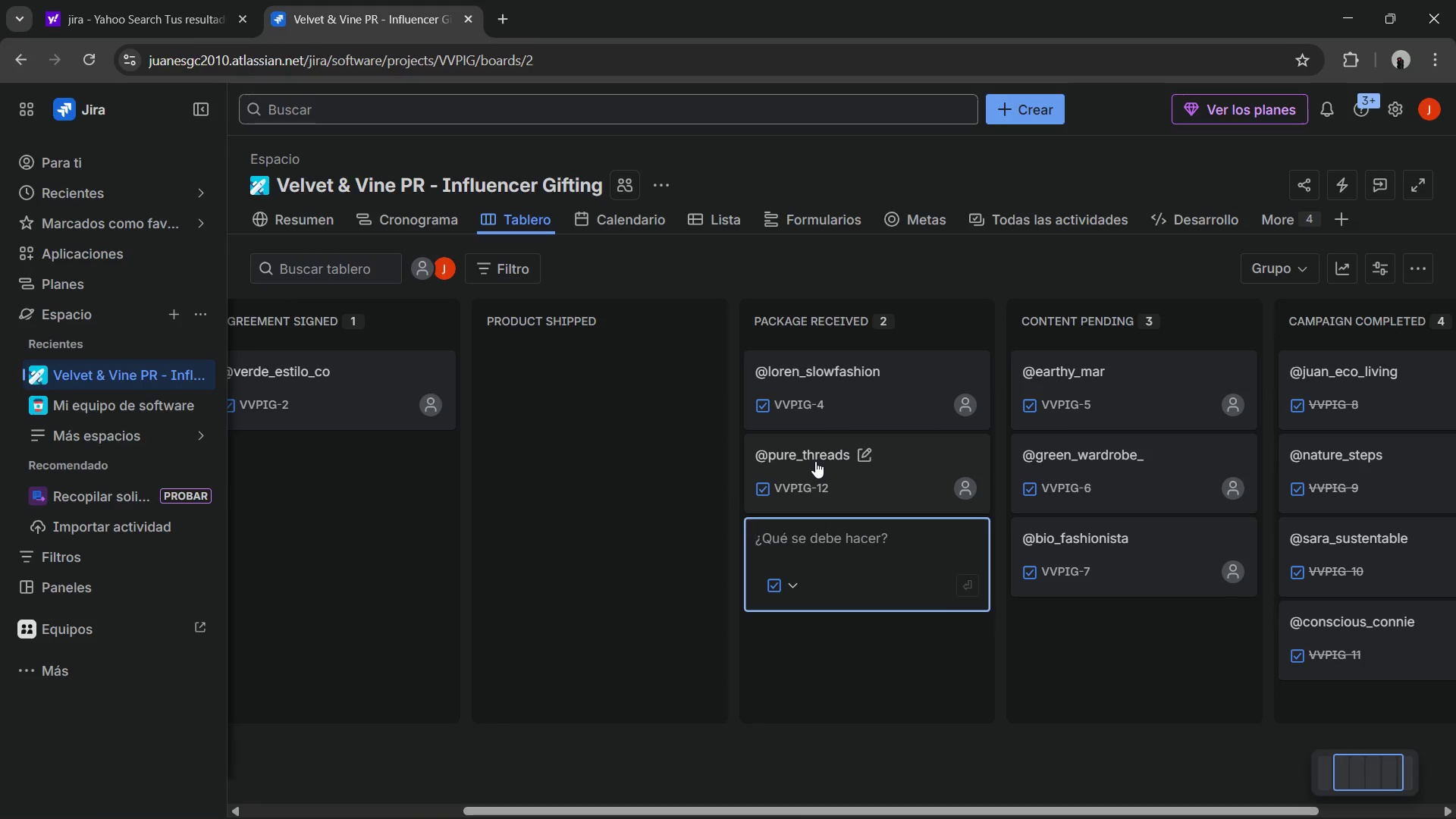 
key(Backspace)
 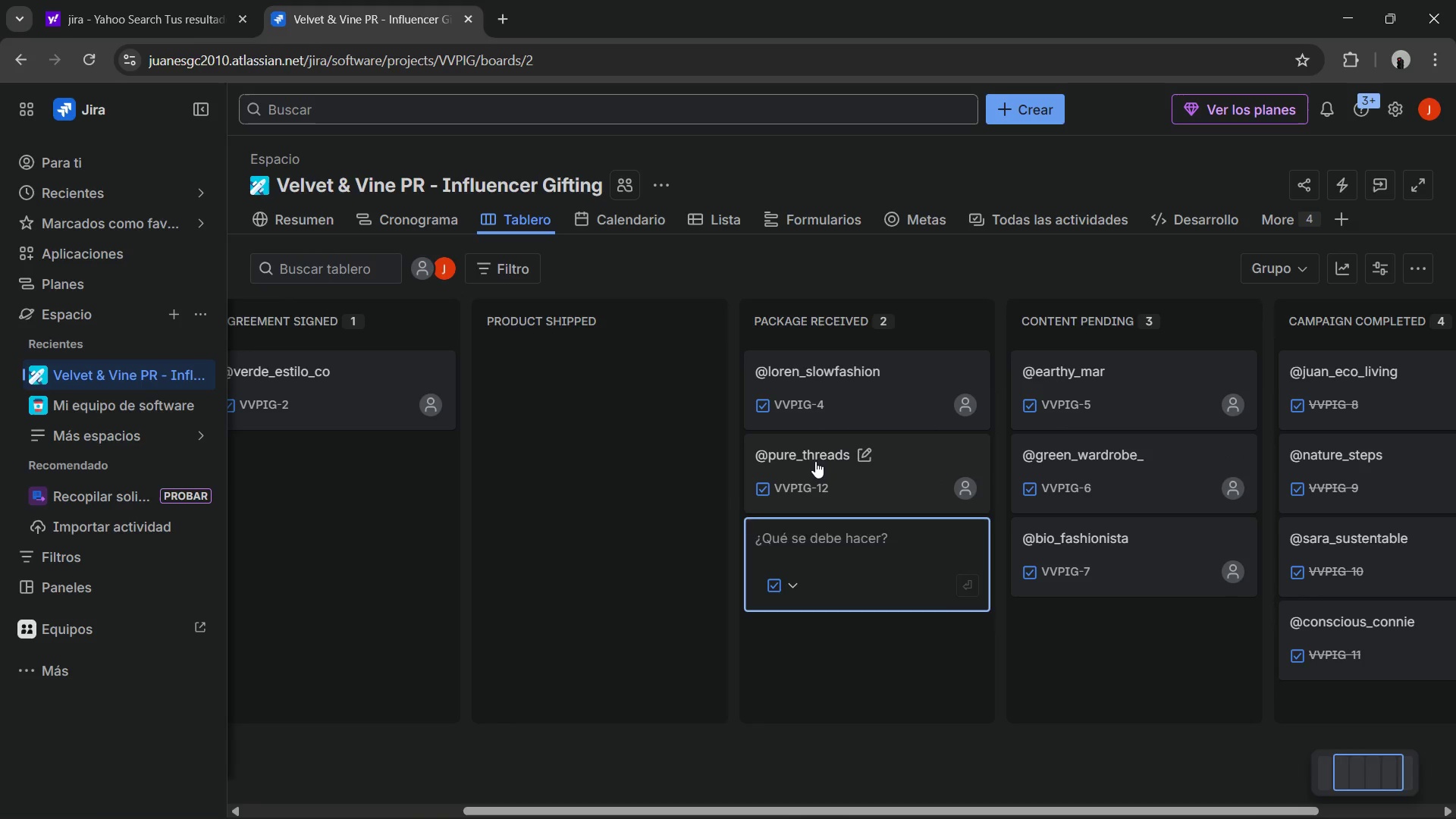 
key(Alt+Control+AltRight)
 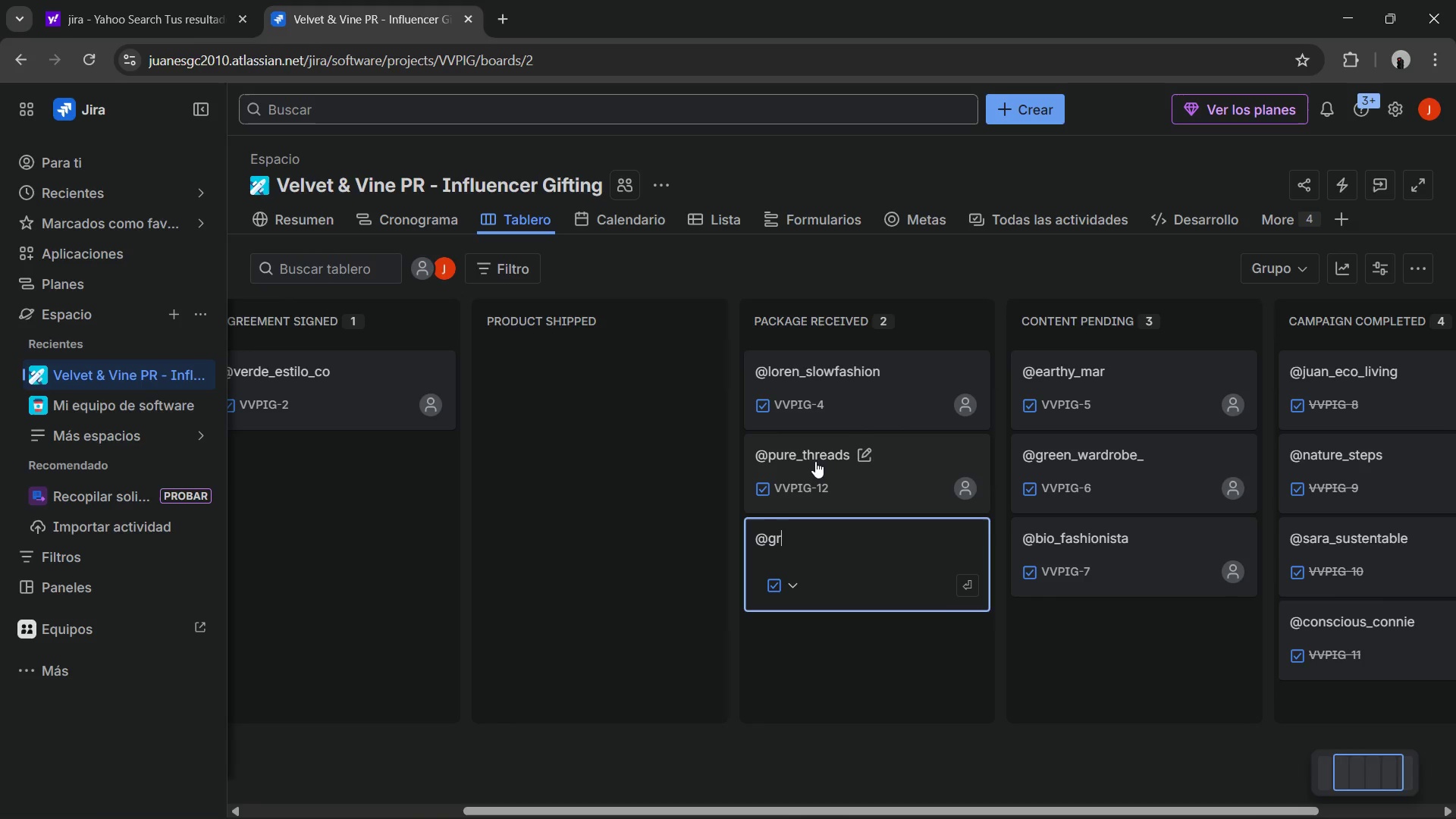 
key(Control+ControlLeft)
 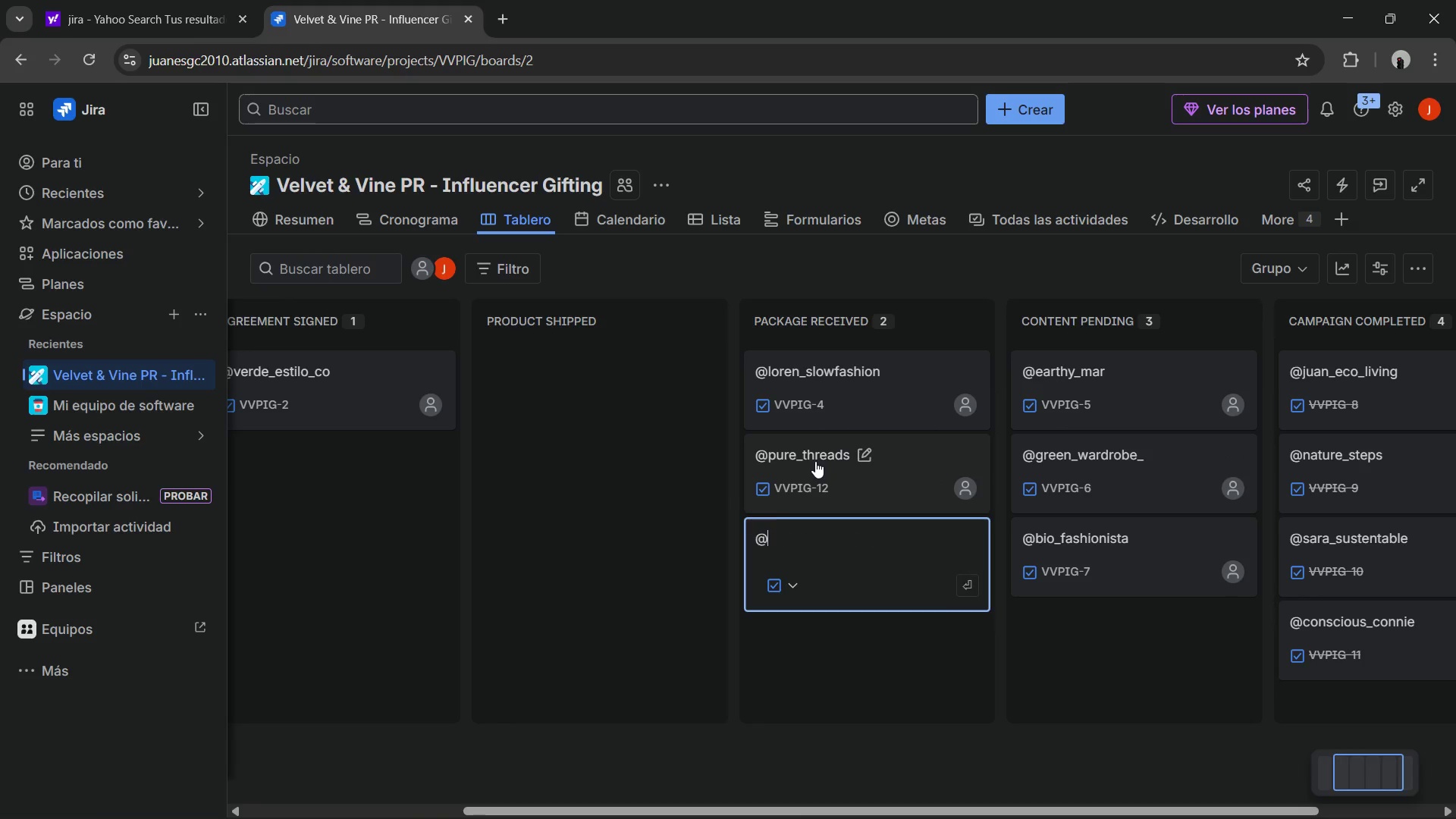 
key(Alt+Control+Q)
 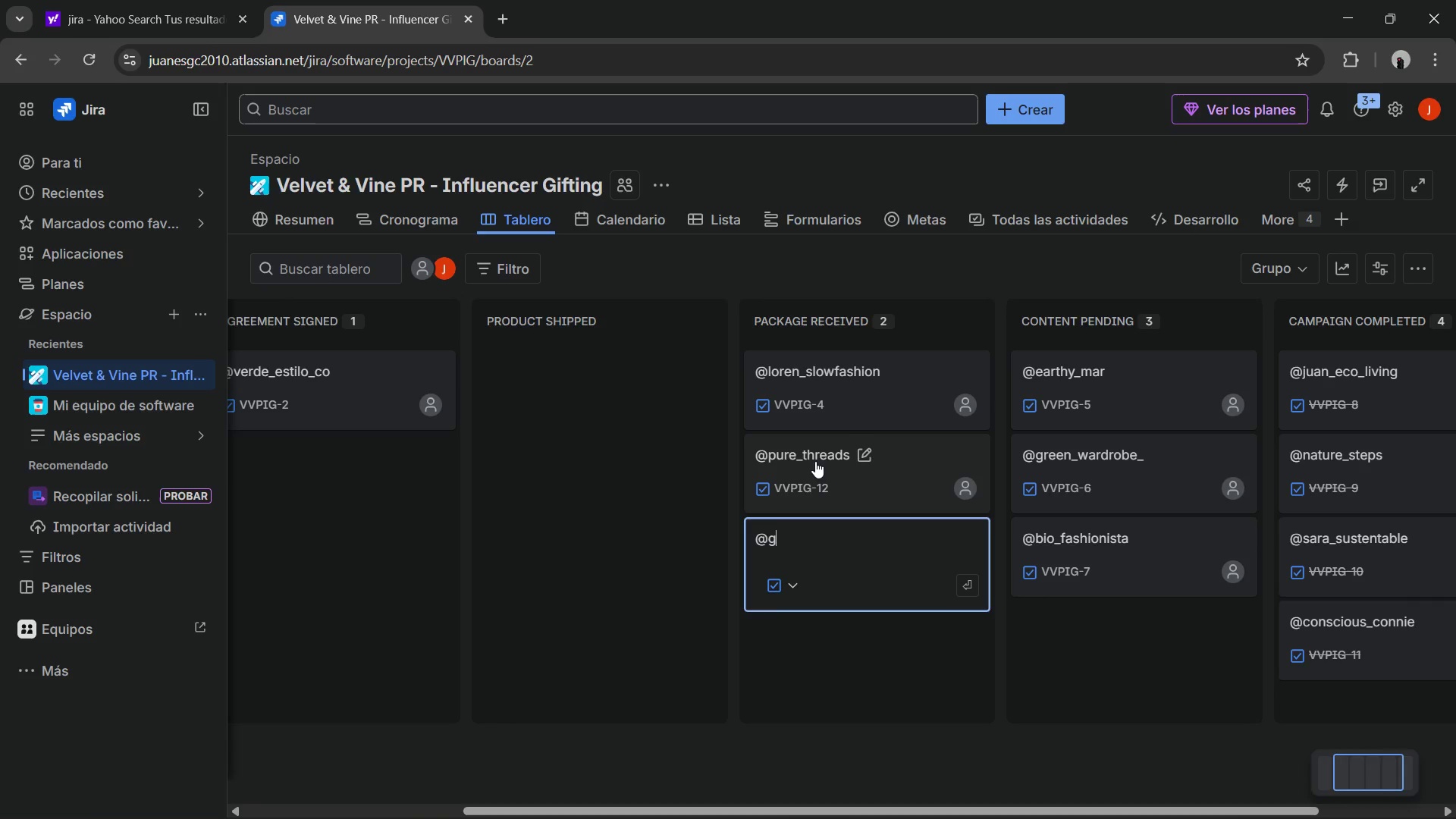 
type(green_moda_col)
 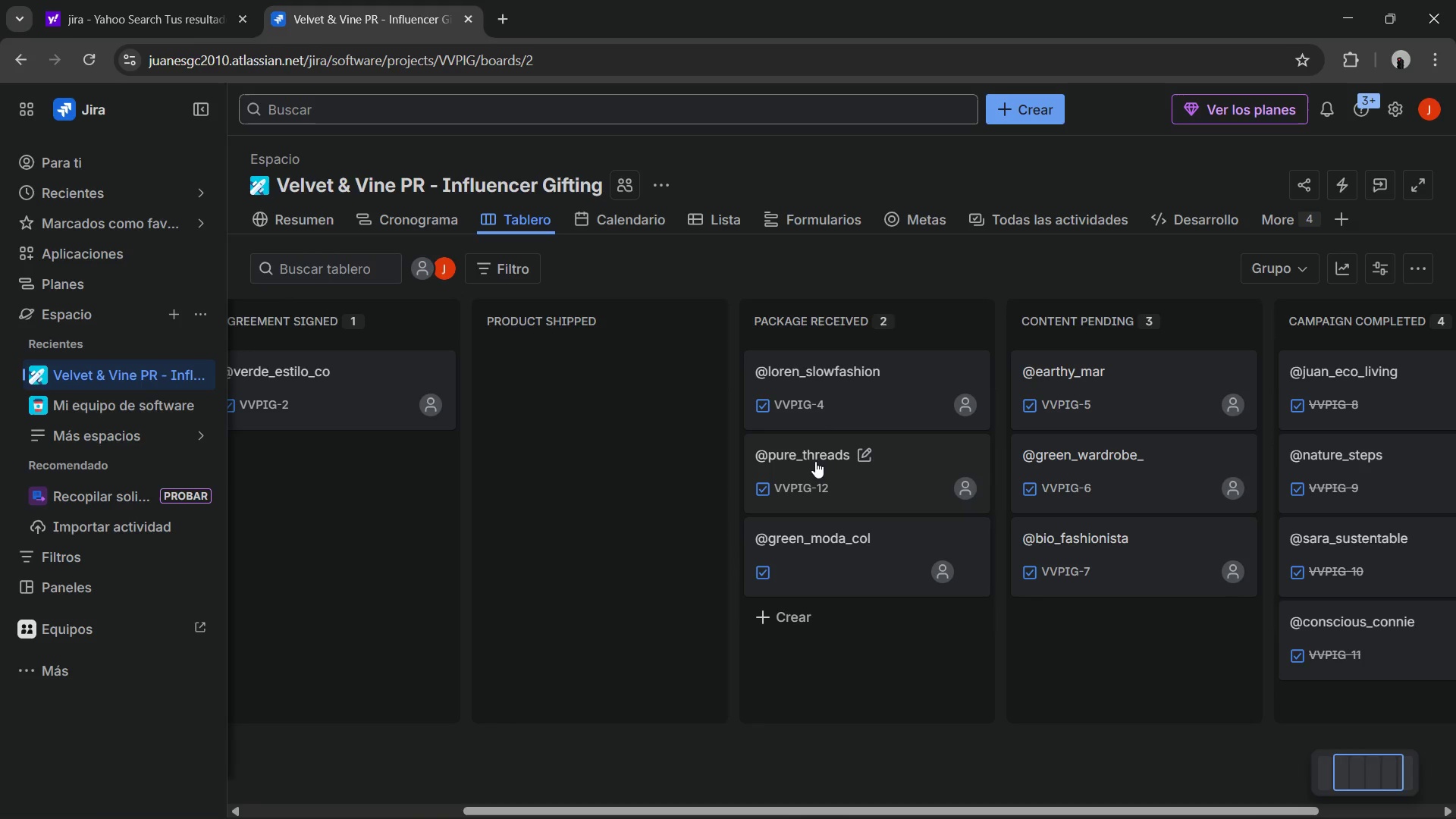 
 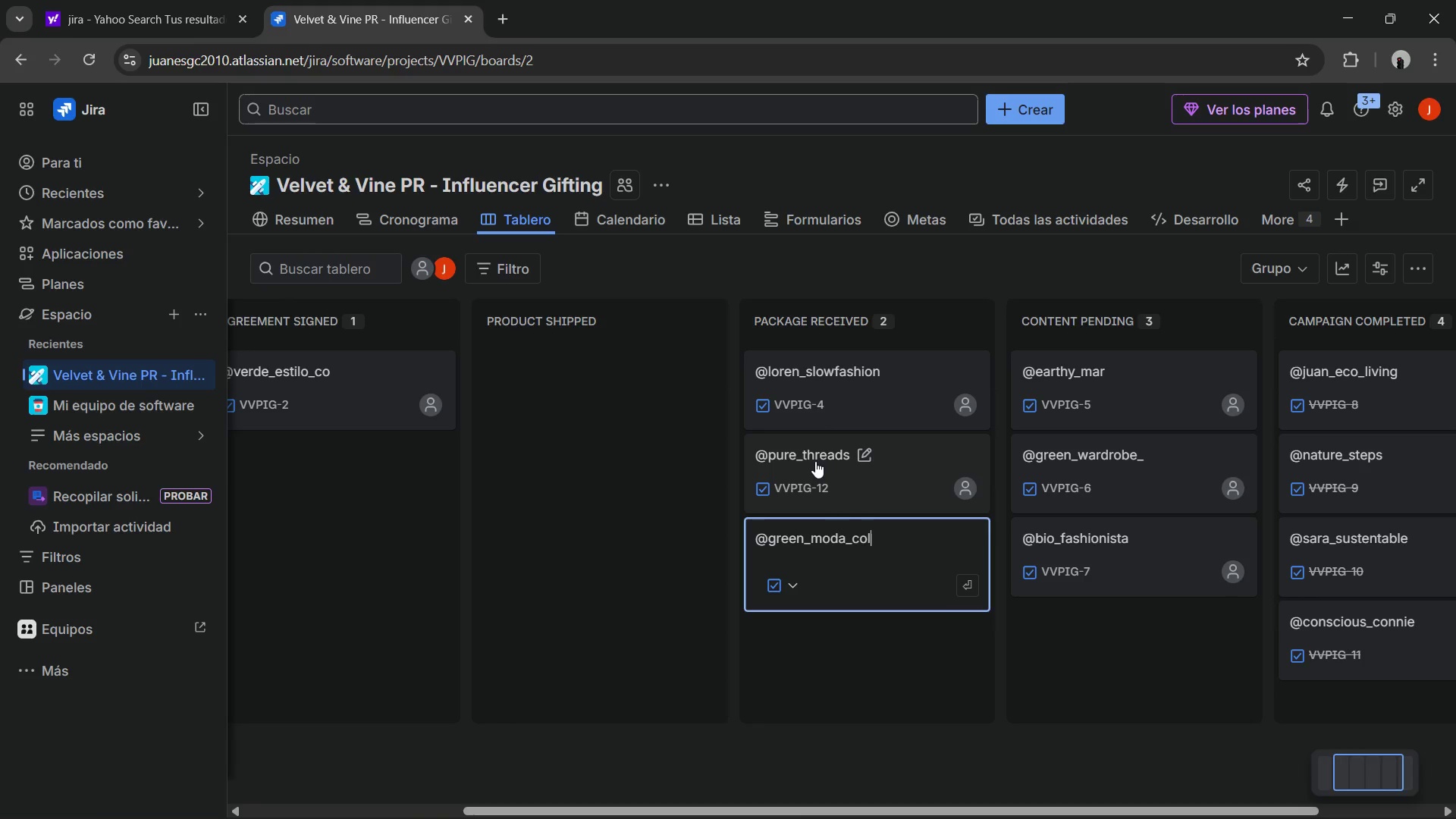 
key(Enter)
 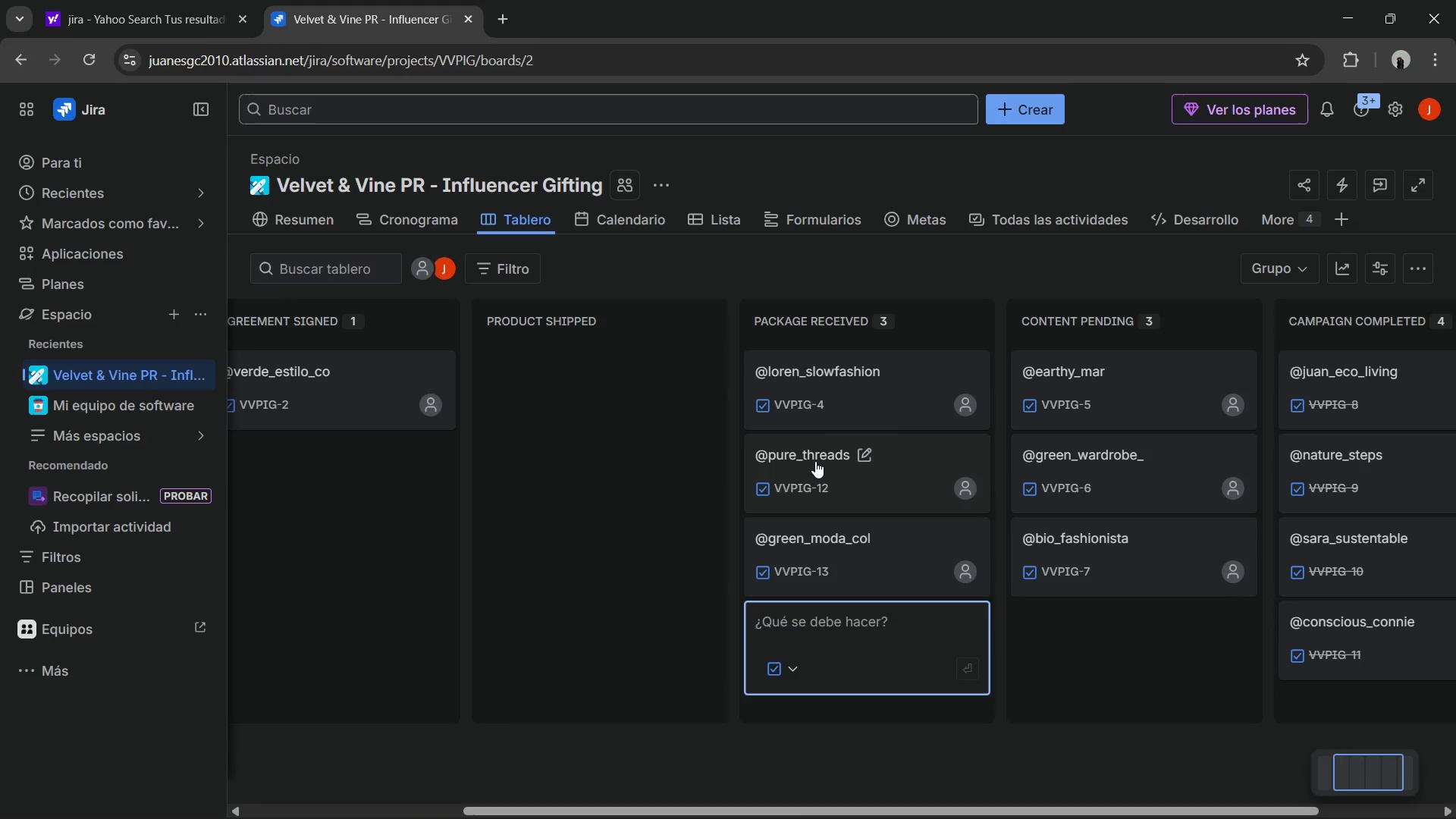 
wait(5.41)
 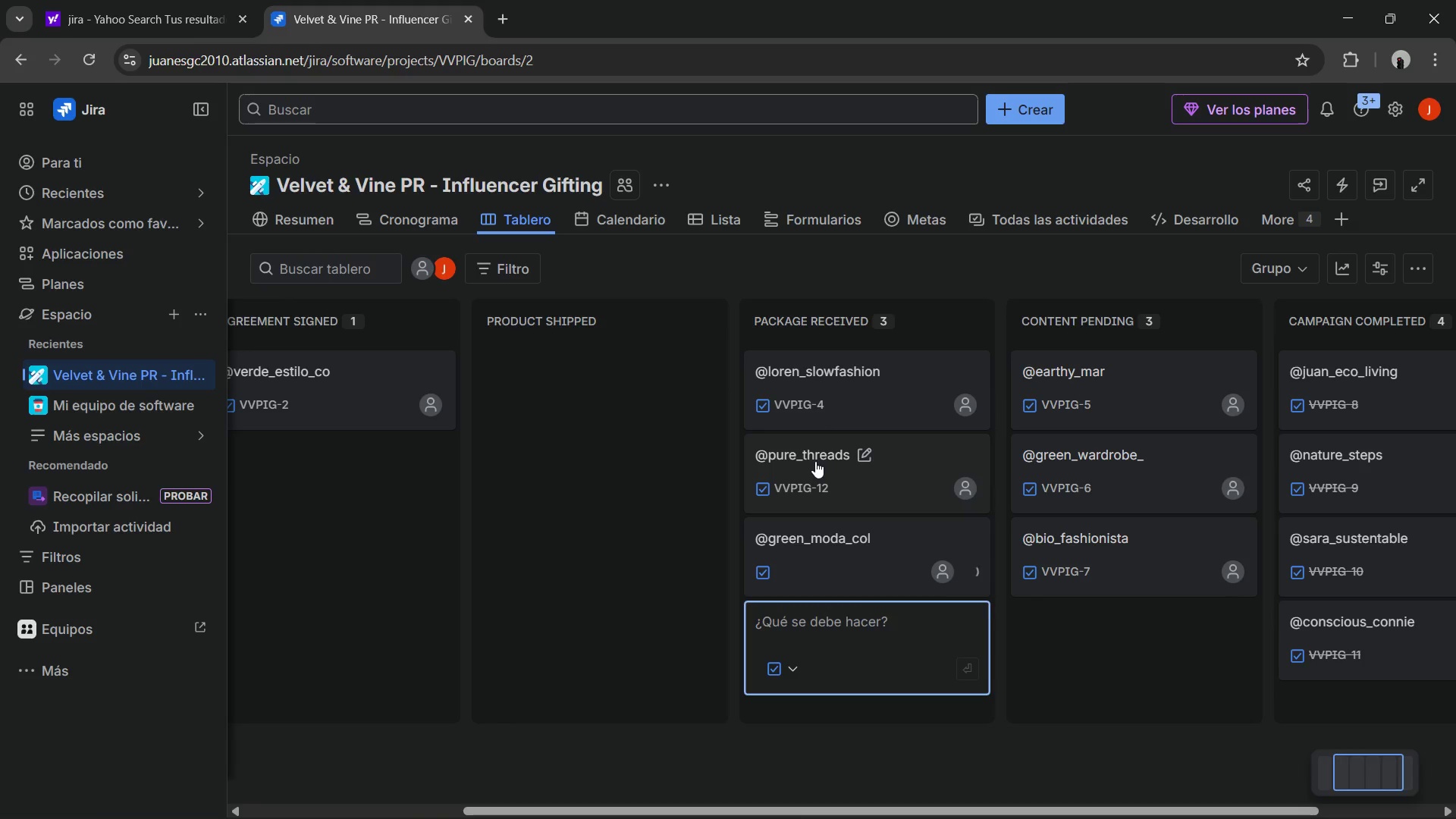 
key(Alt+Control+AltRight)
 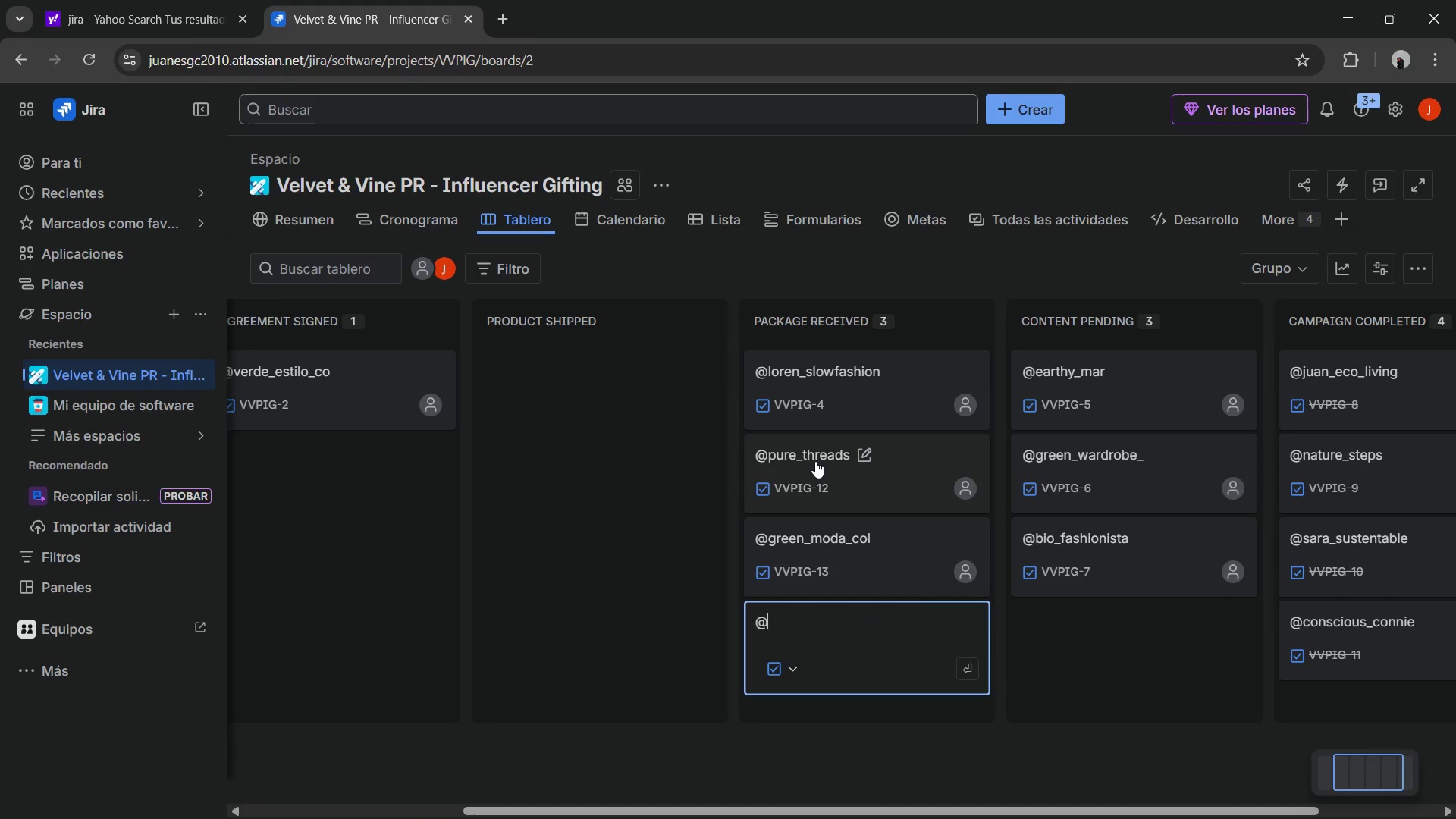 
key(Control+ControlLeft)
 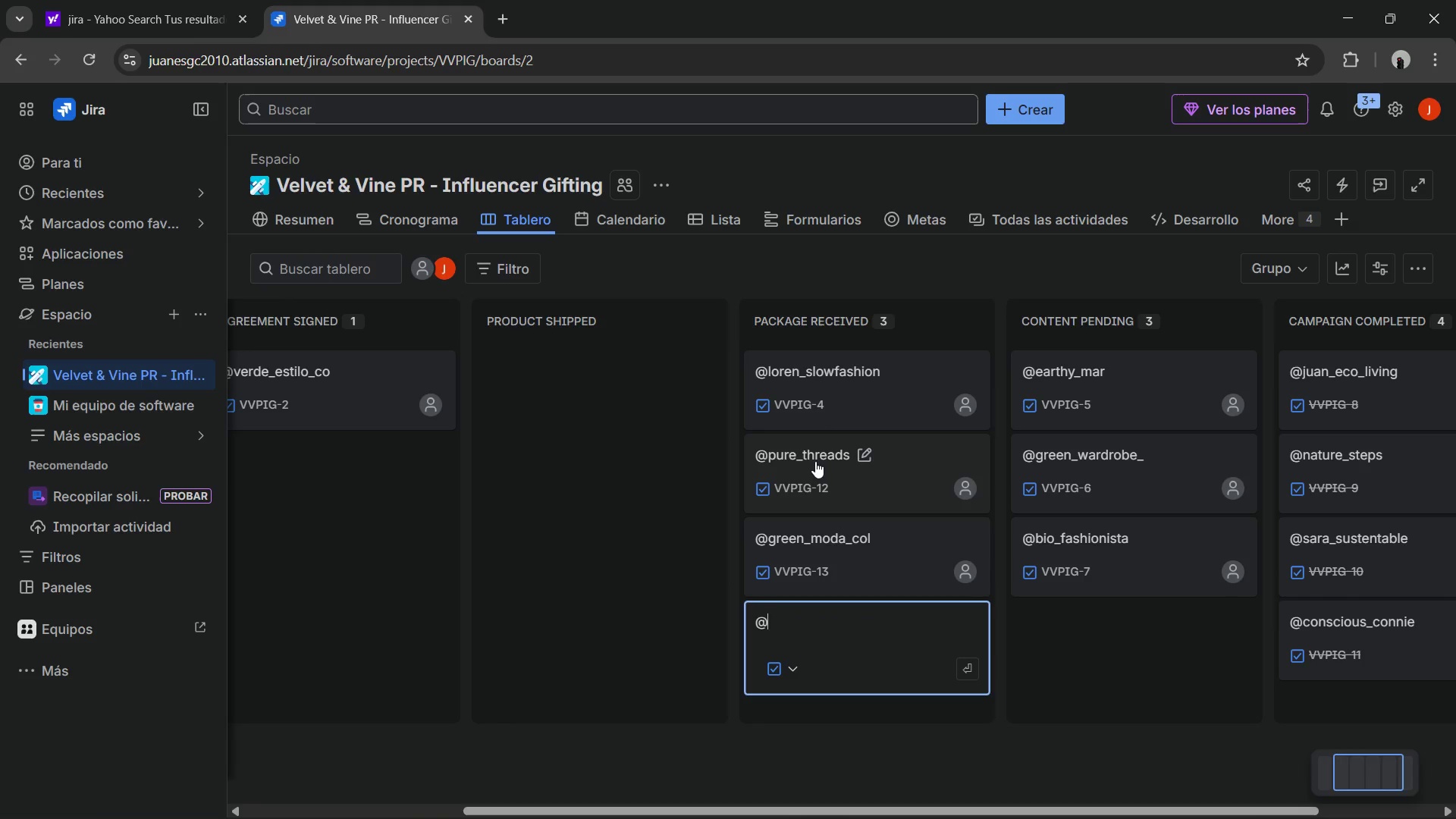 
key(Alt+Control+Q)
 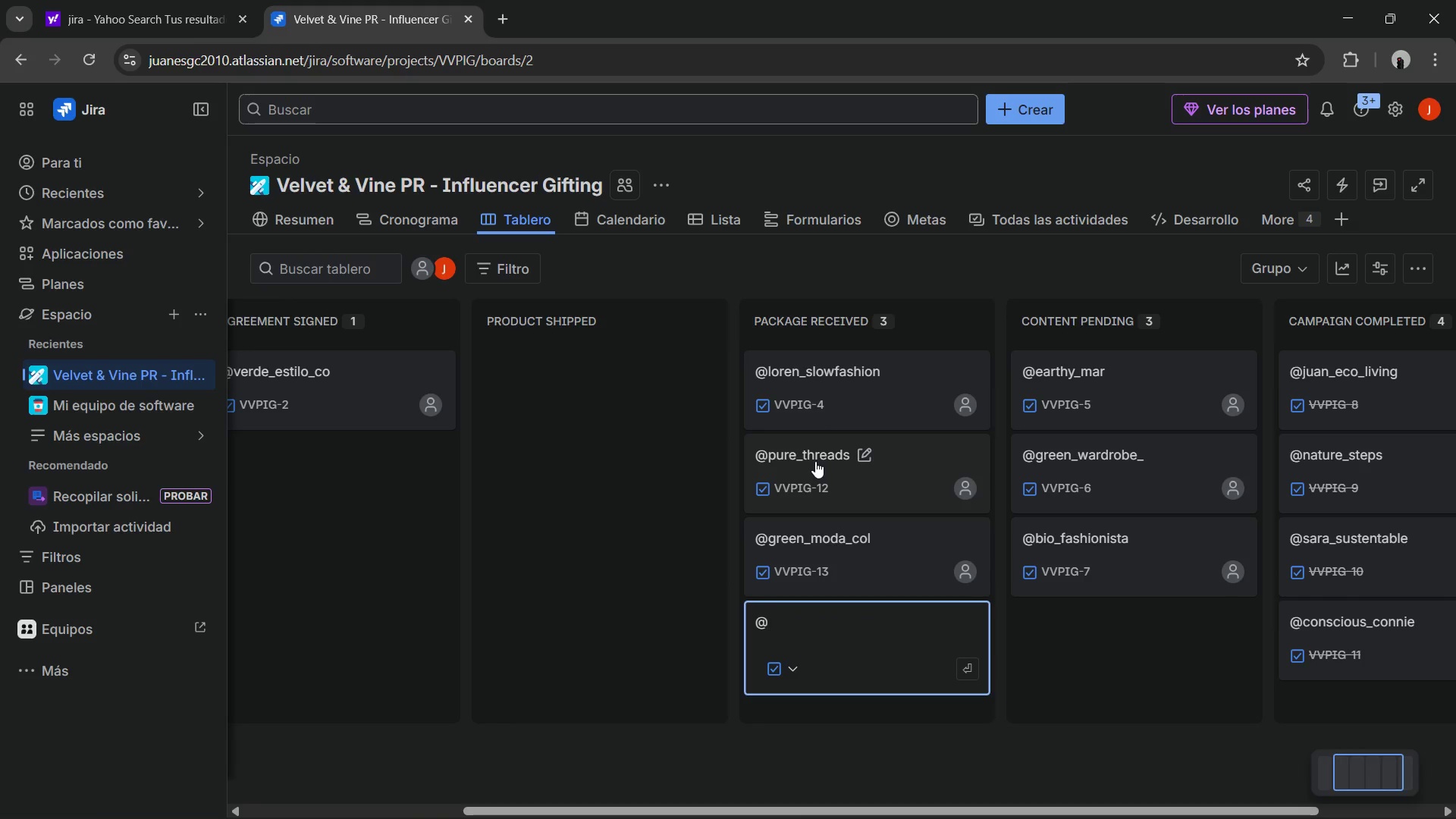 
type(minimalist_alex)
 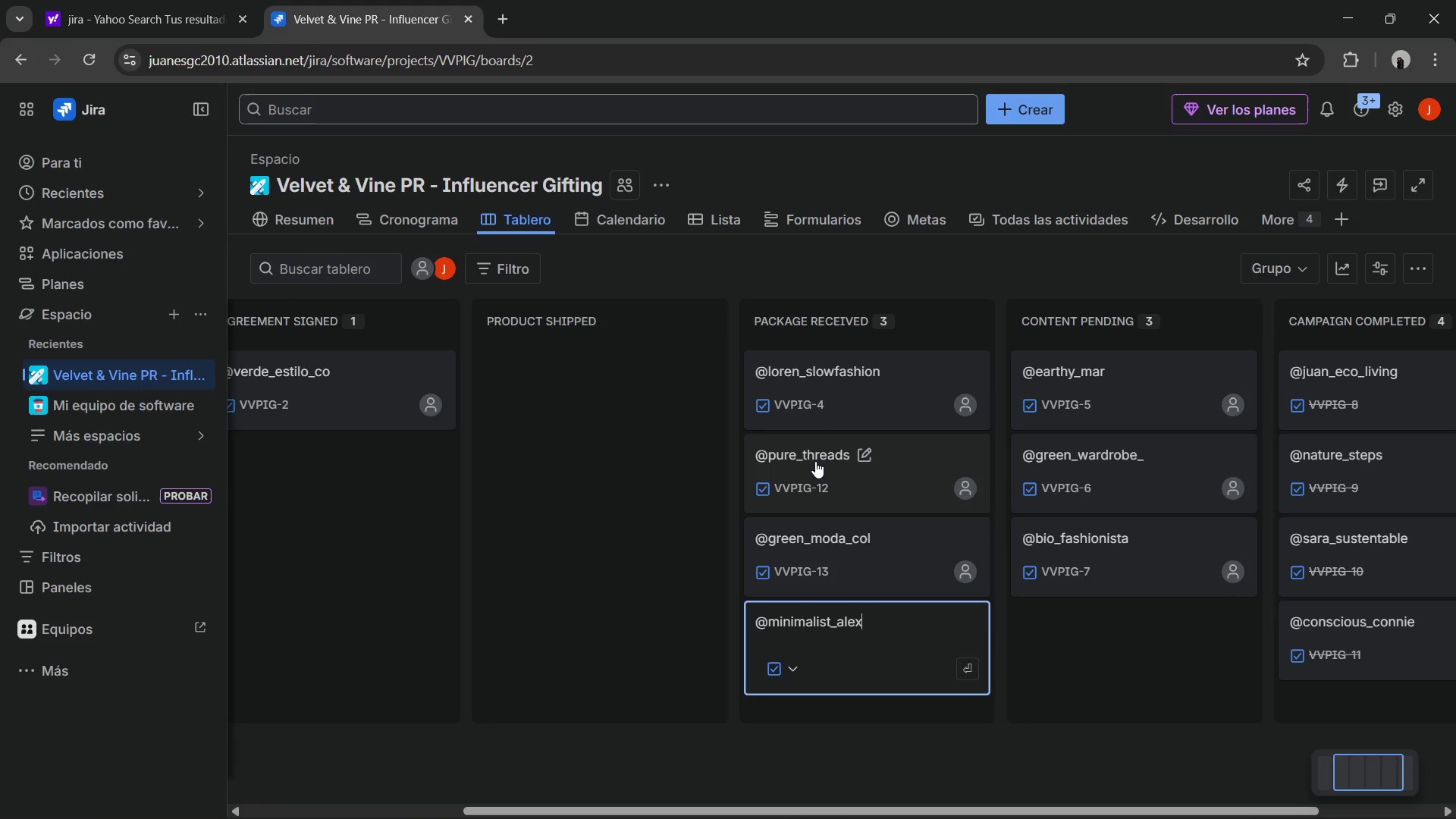 
 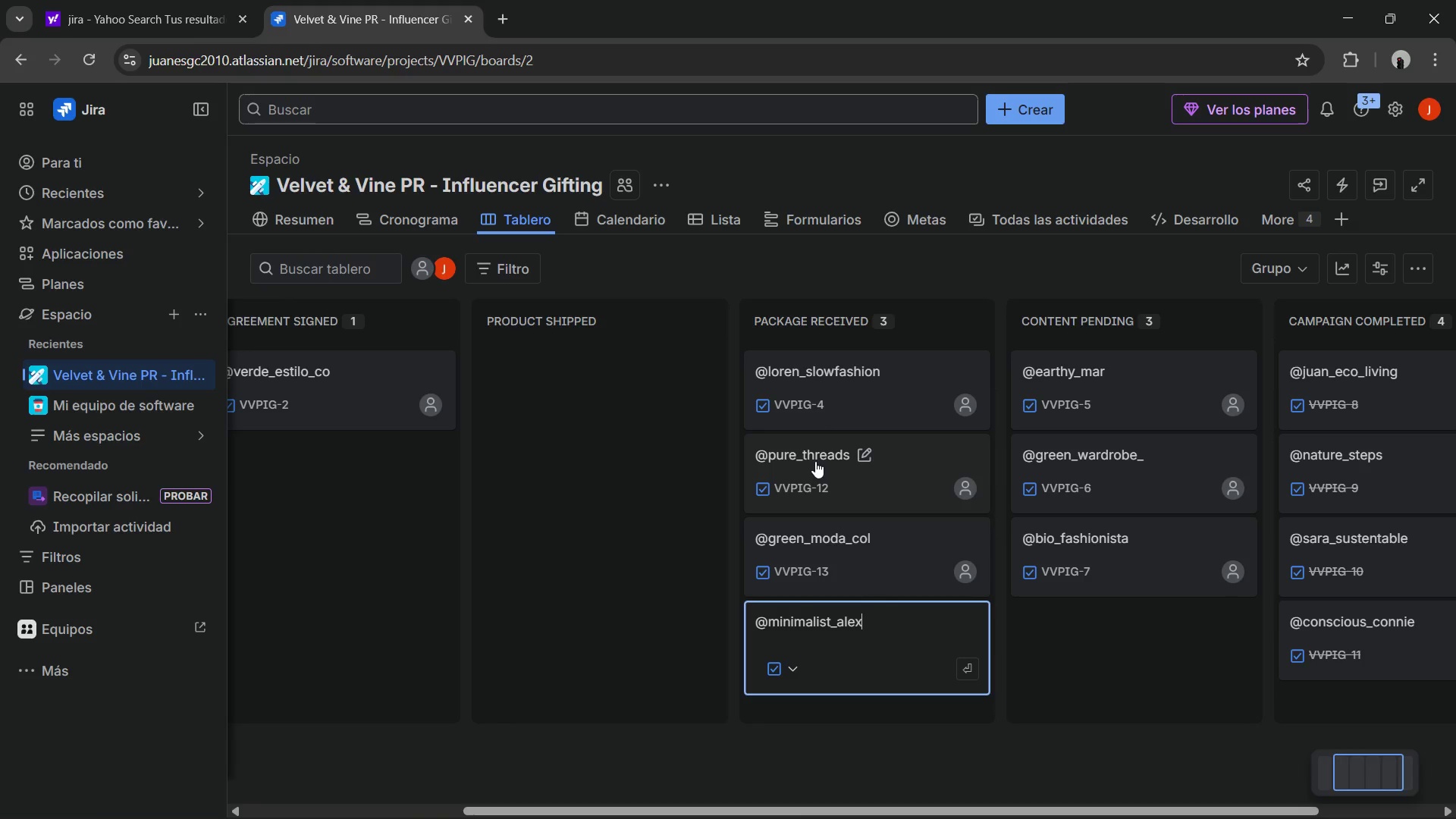 
key(Enter)
 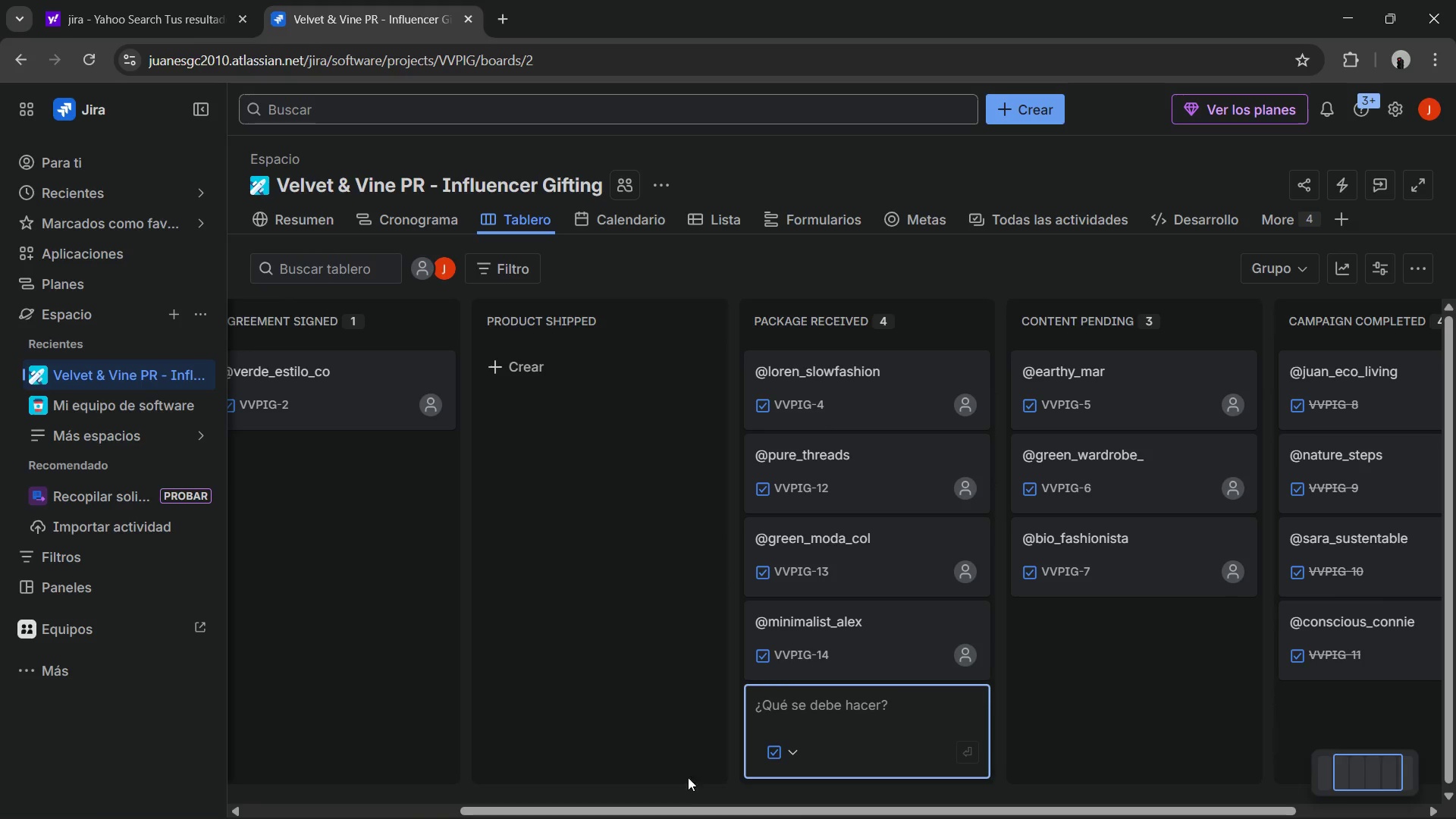 
left_click_drag(start_coordinate=[679, 810], to_coordinate=[399, 760])
 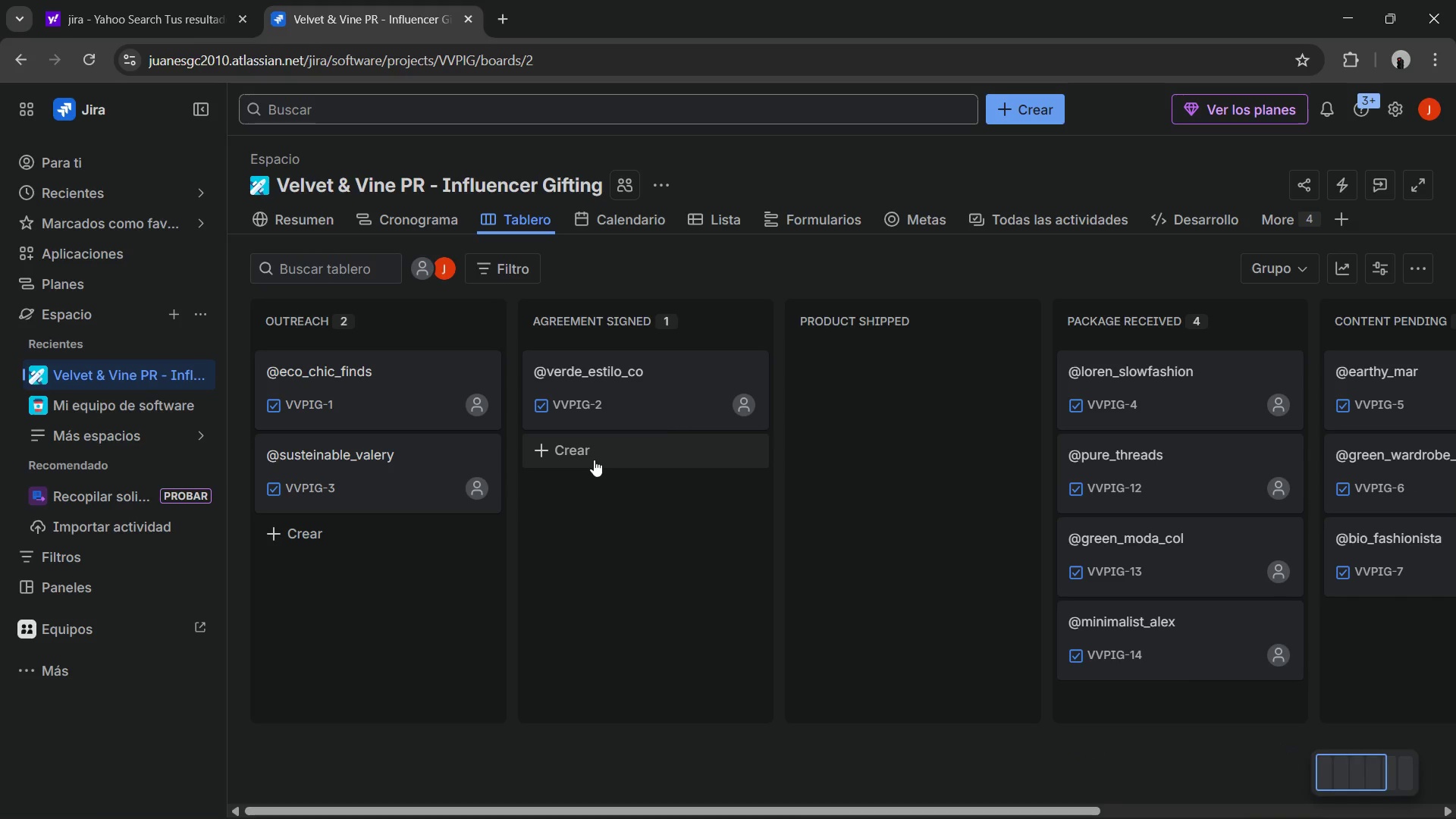 
left_click([594, 460])
 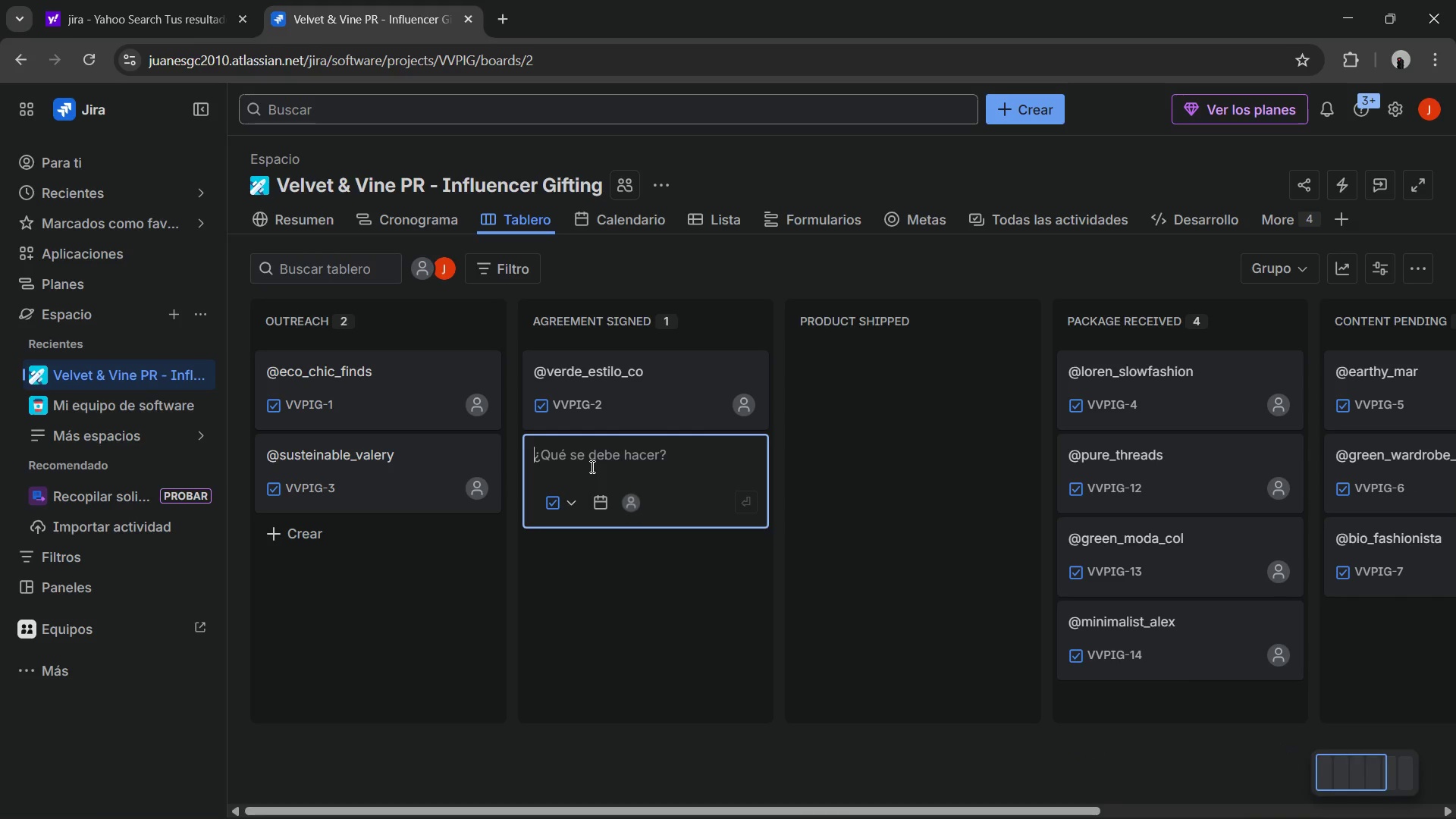 
key(Control+ControlLeft)
 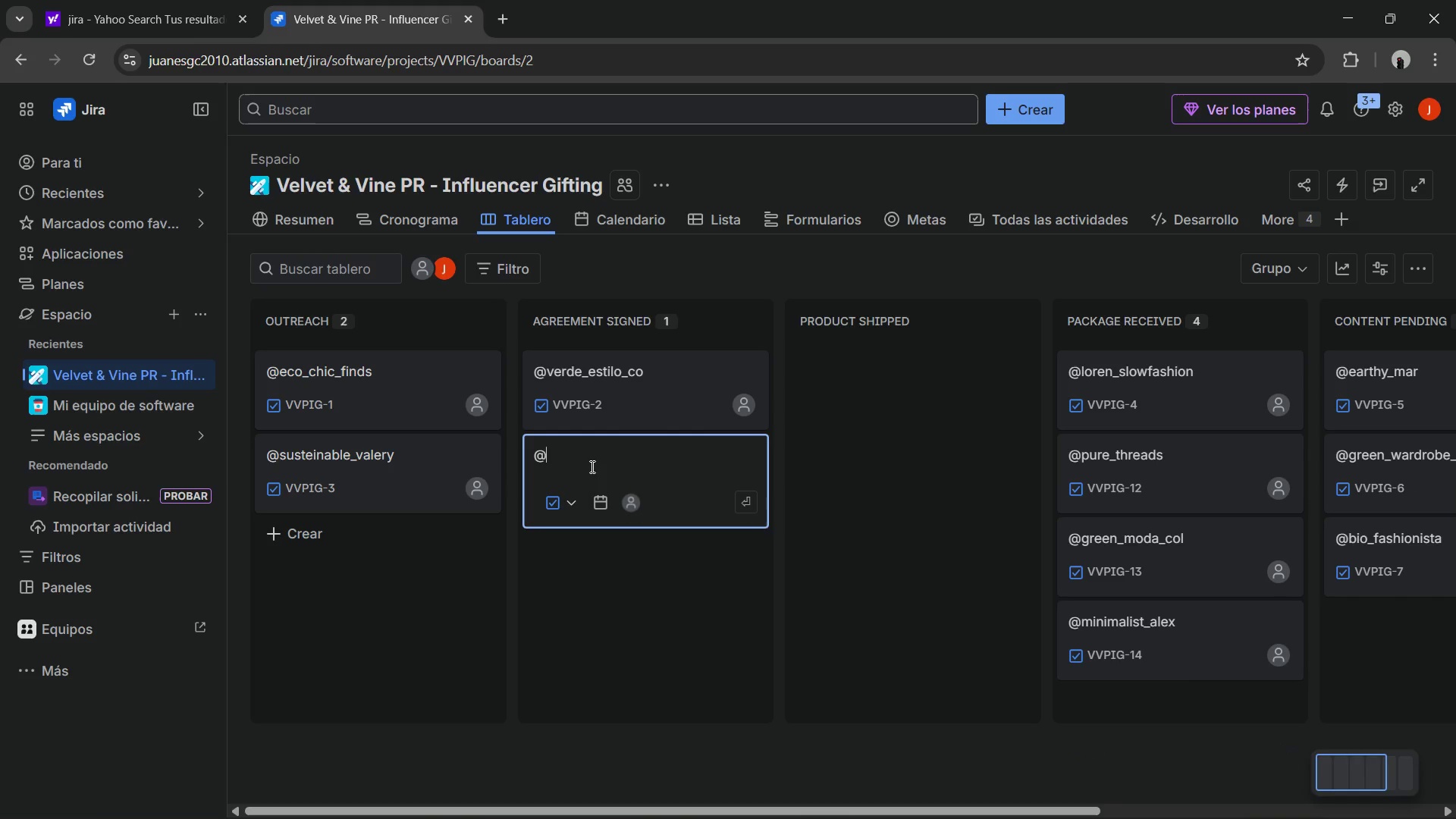 
key(Alt+Control+AltRight)
 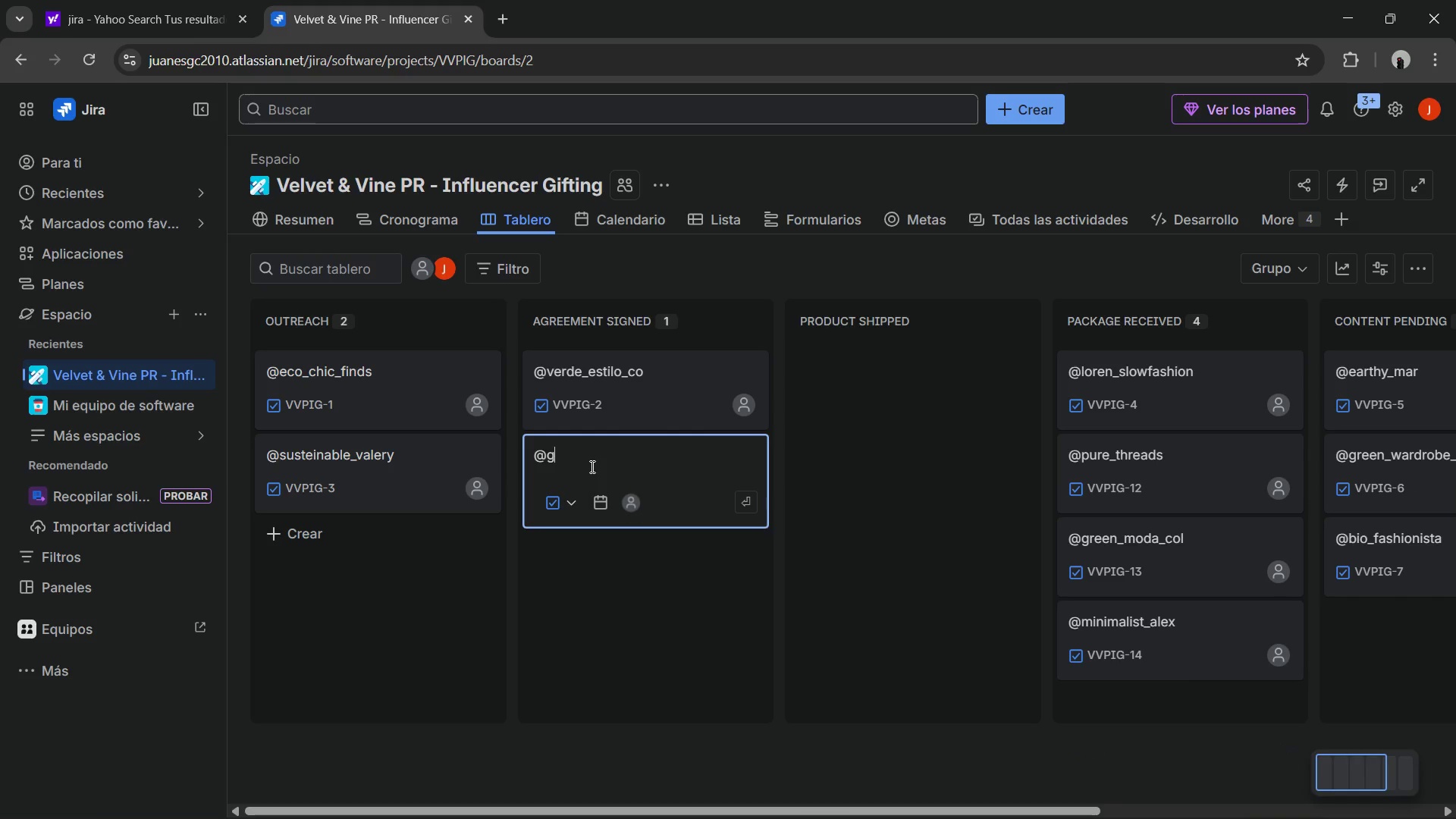 
key(Alt+Control+Q)
 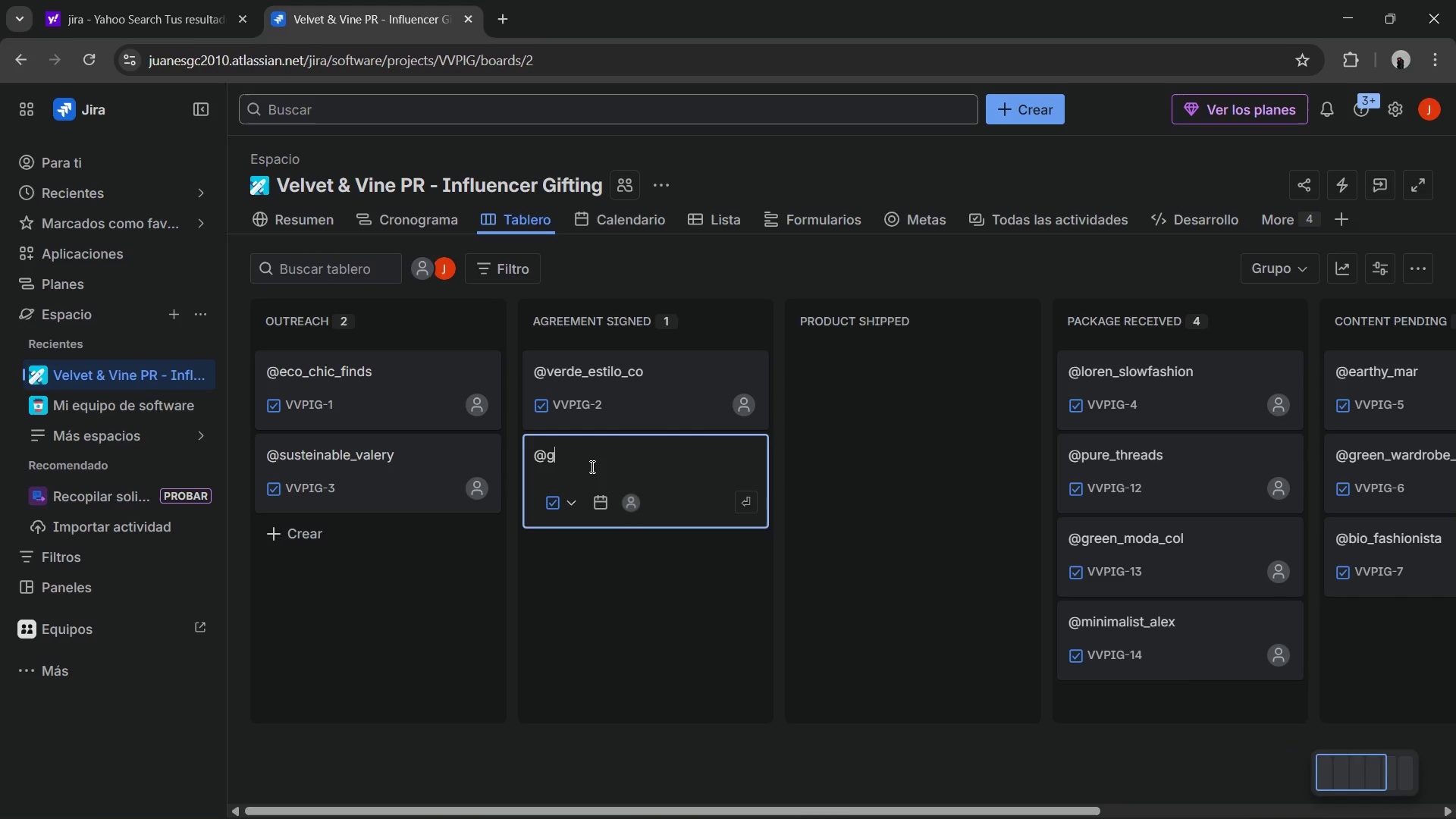 
type(green>in)
key(Backspace)
key(Backspace)
key(Backspace)
type(_influence_)
 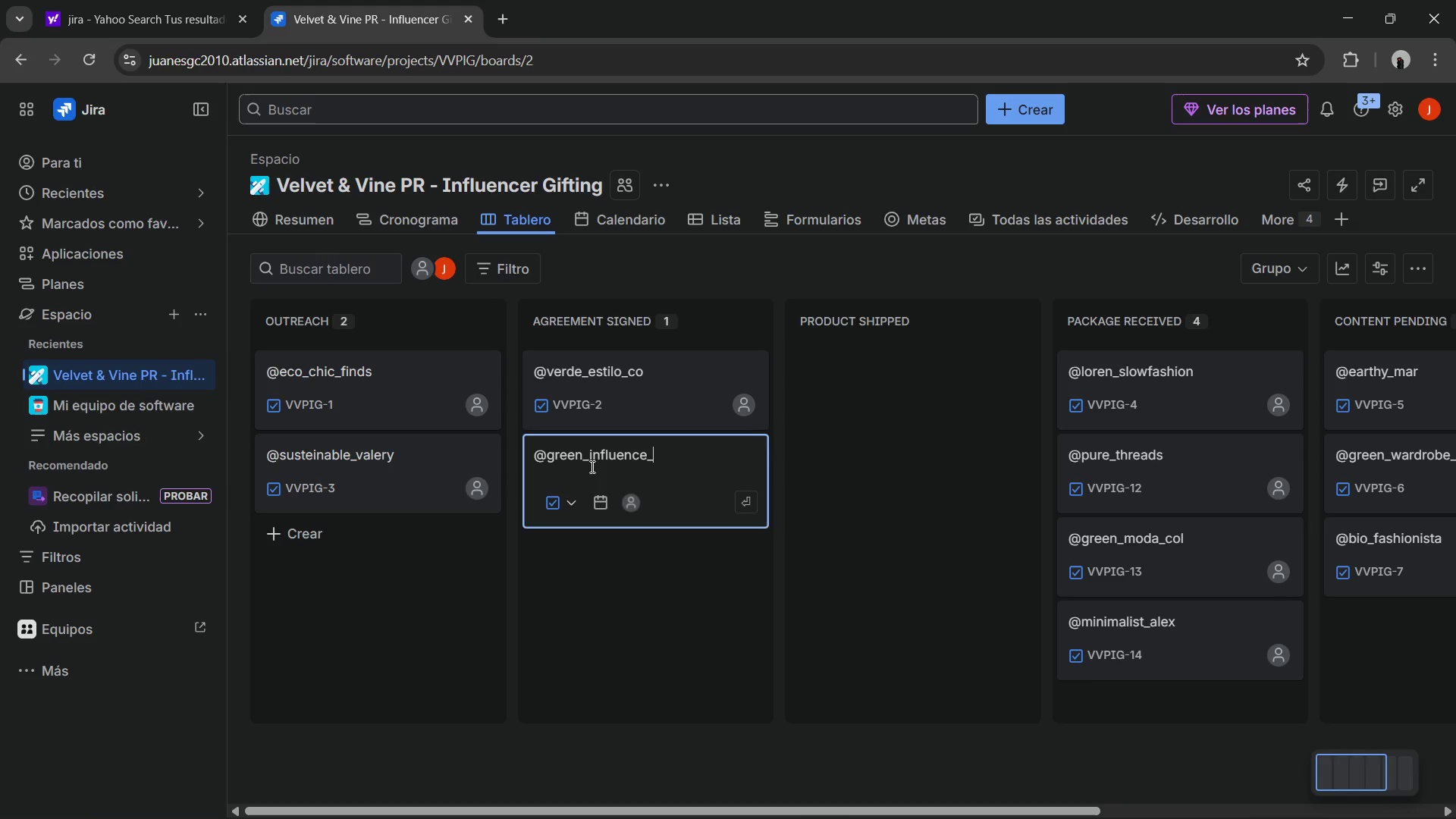 
 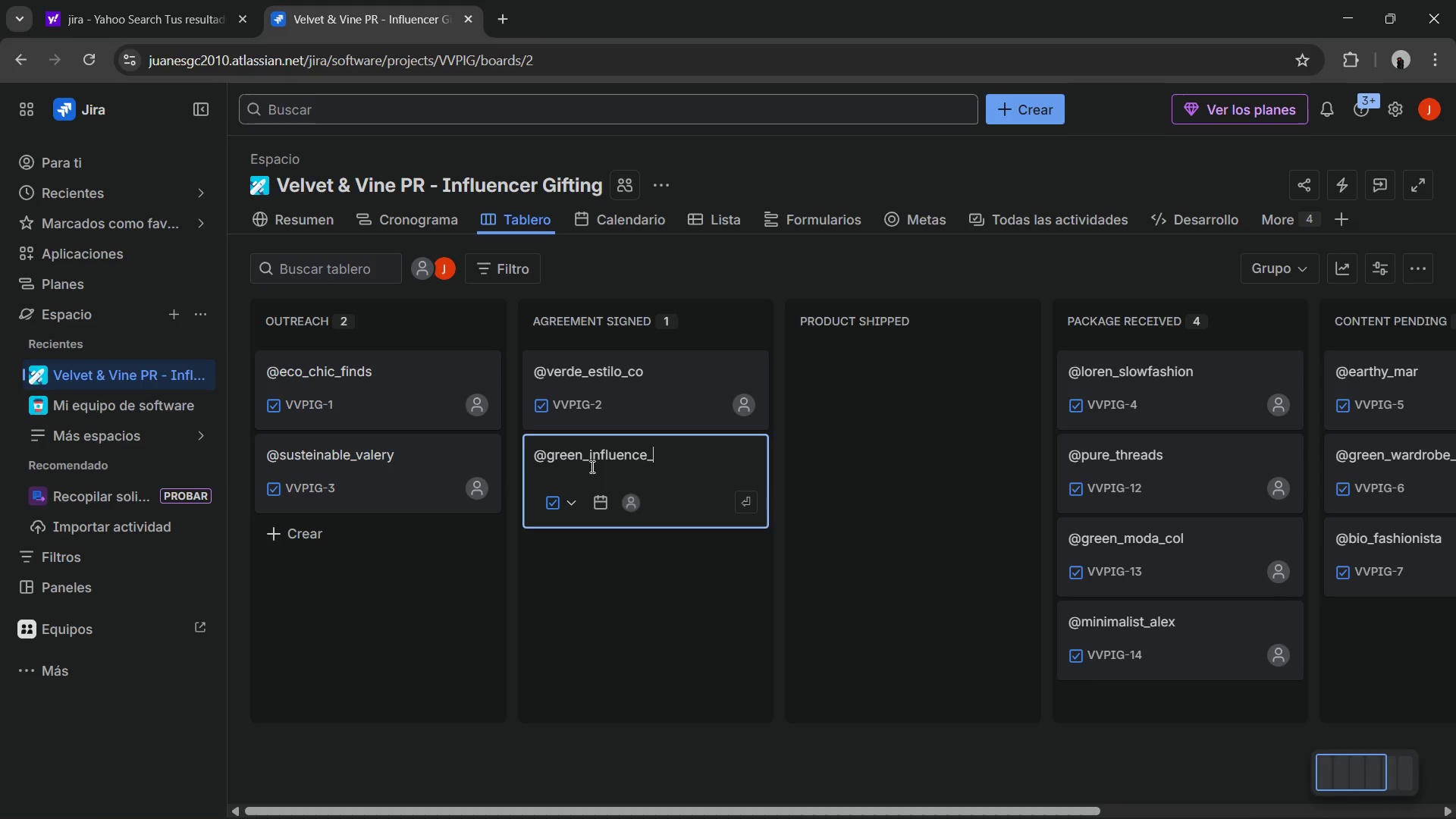 
key(Enter)
 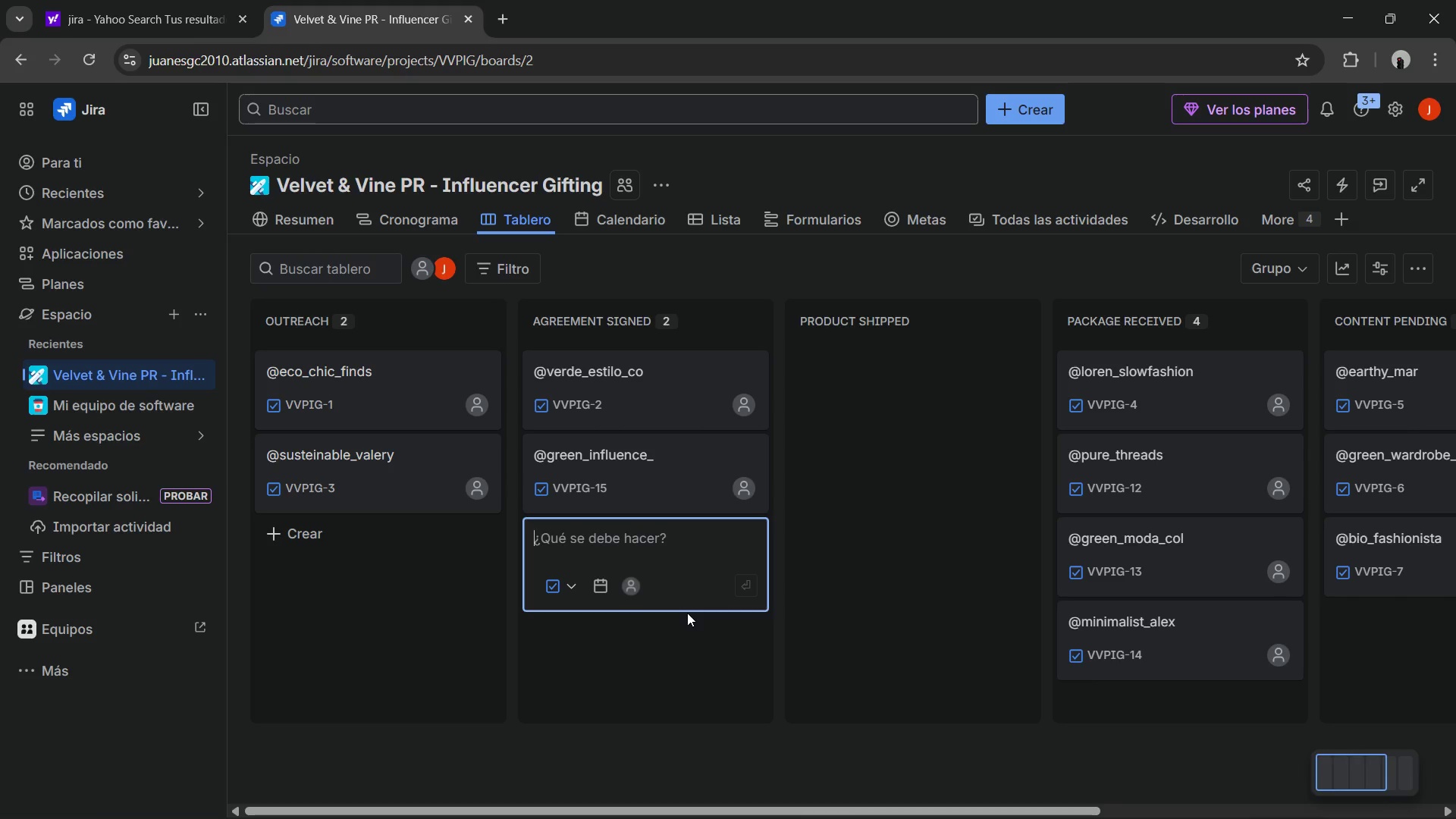 
wait(6.05)
 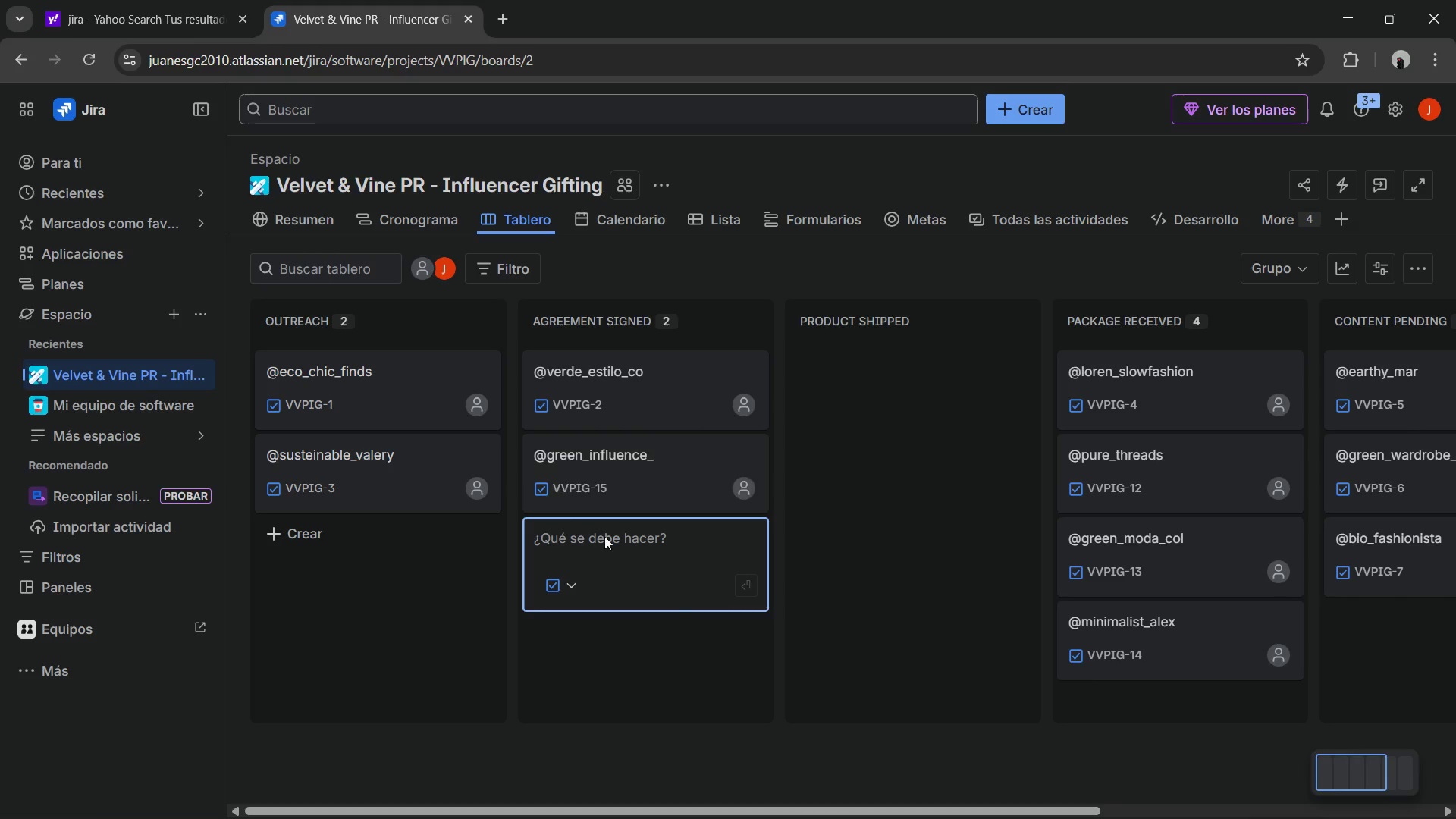 
left_click([332, 370])
 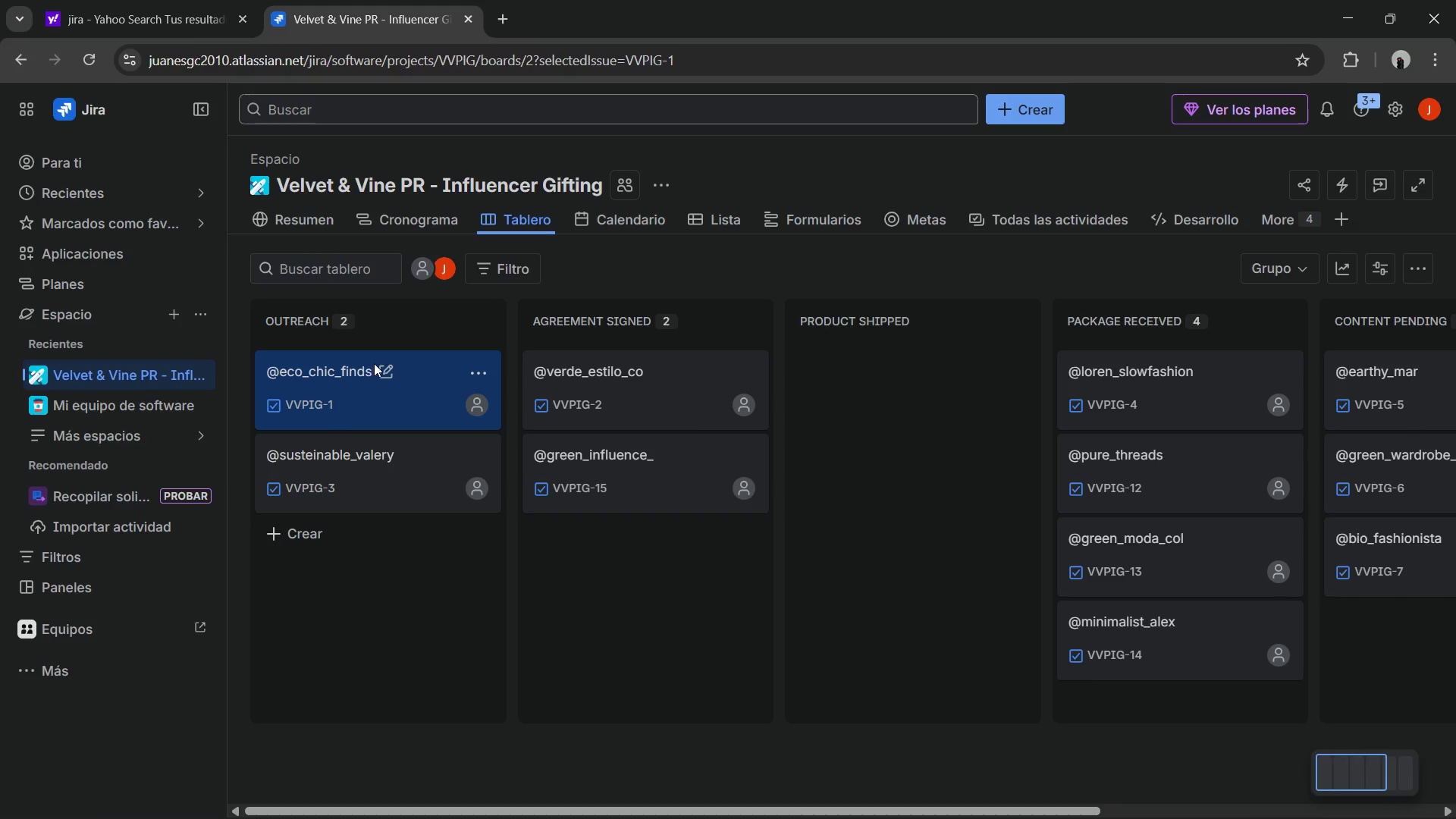 
left_click([377, 367])
 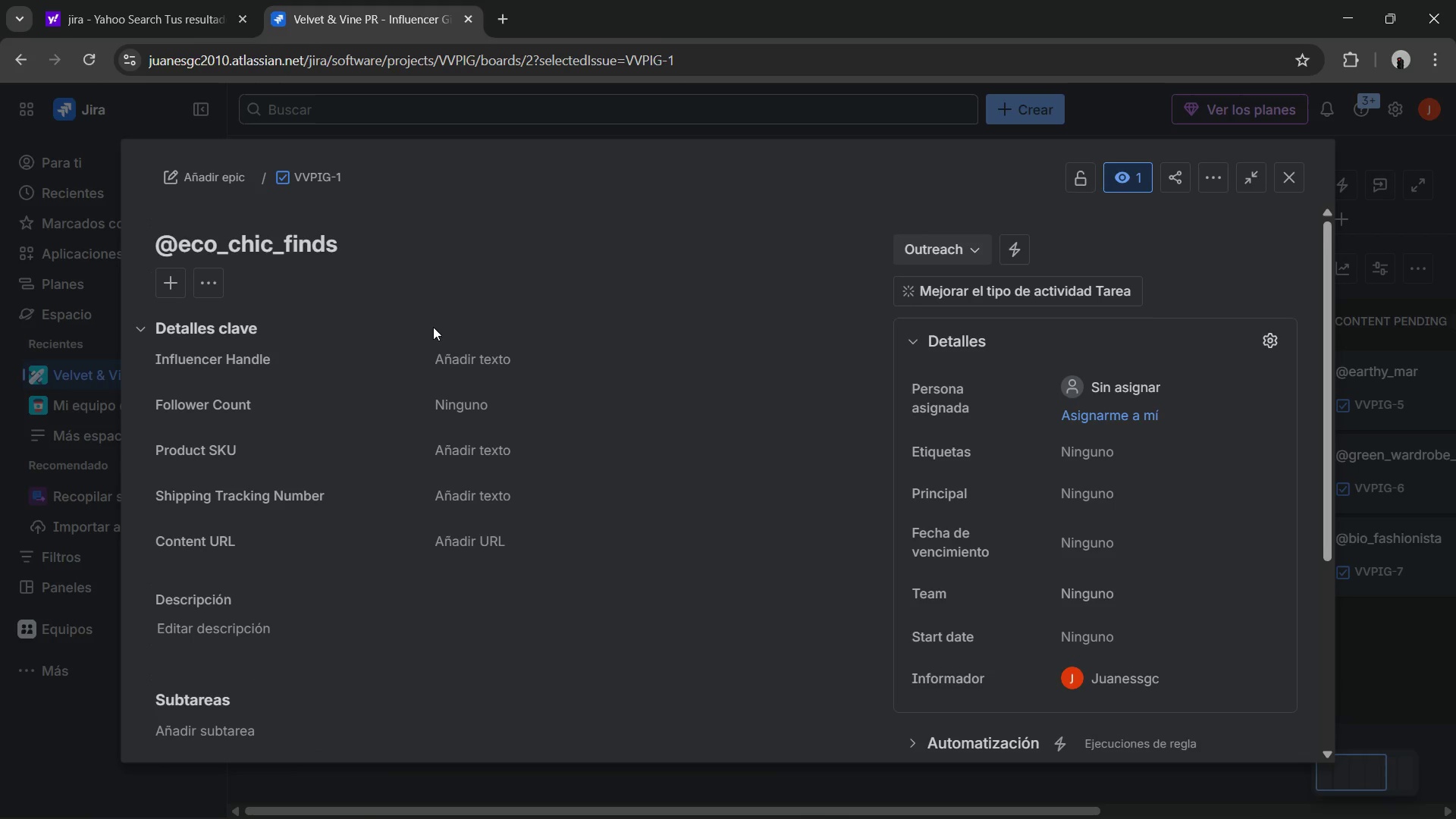 
wait(8.64)
 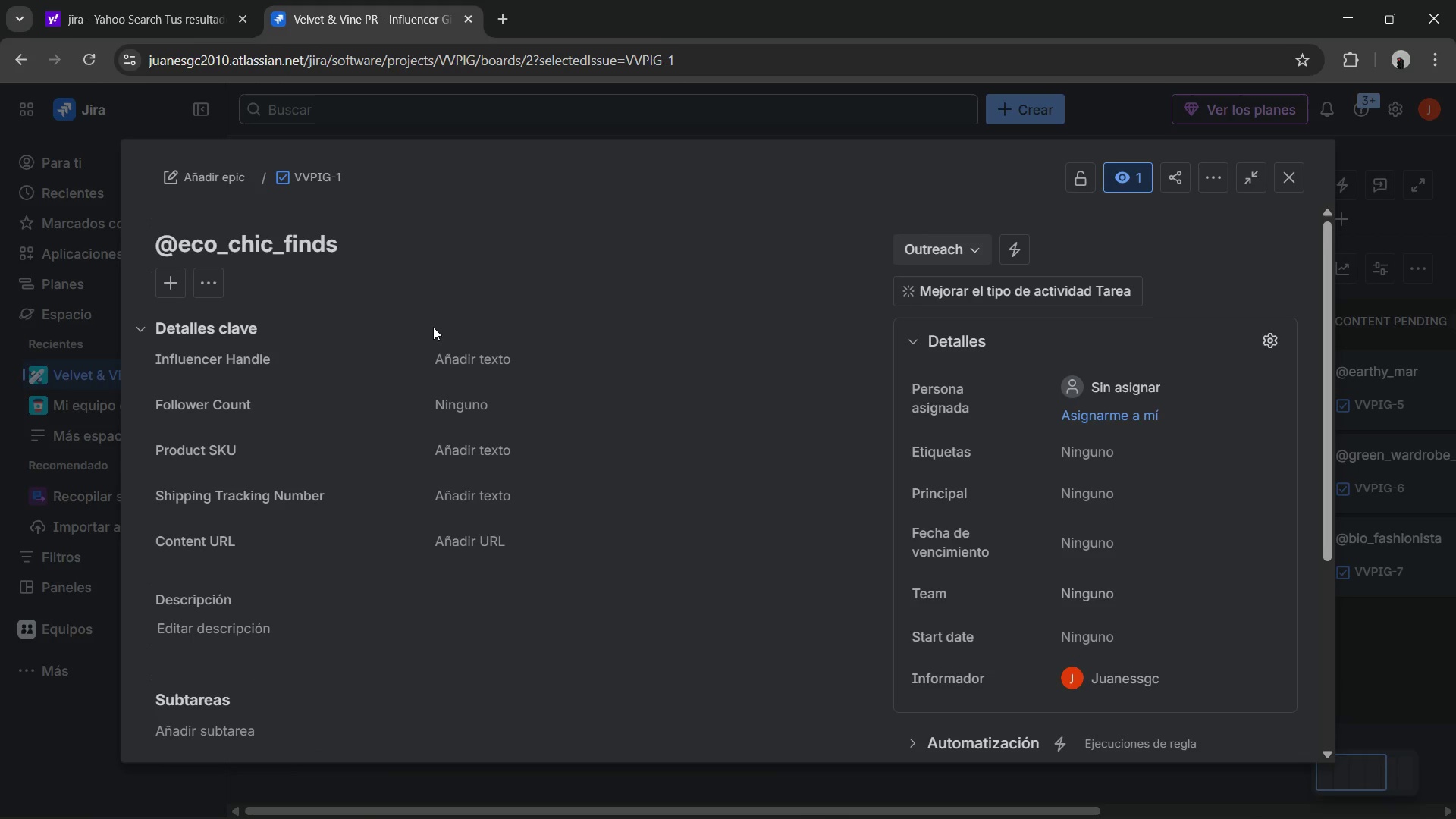 
left_click([453, 353])
 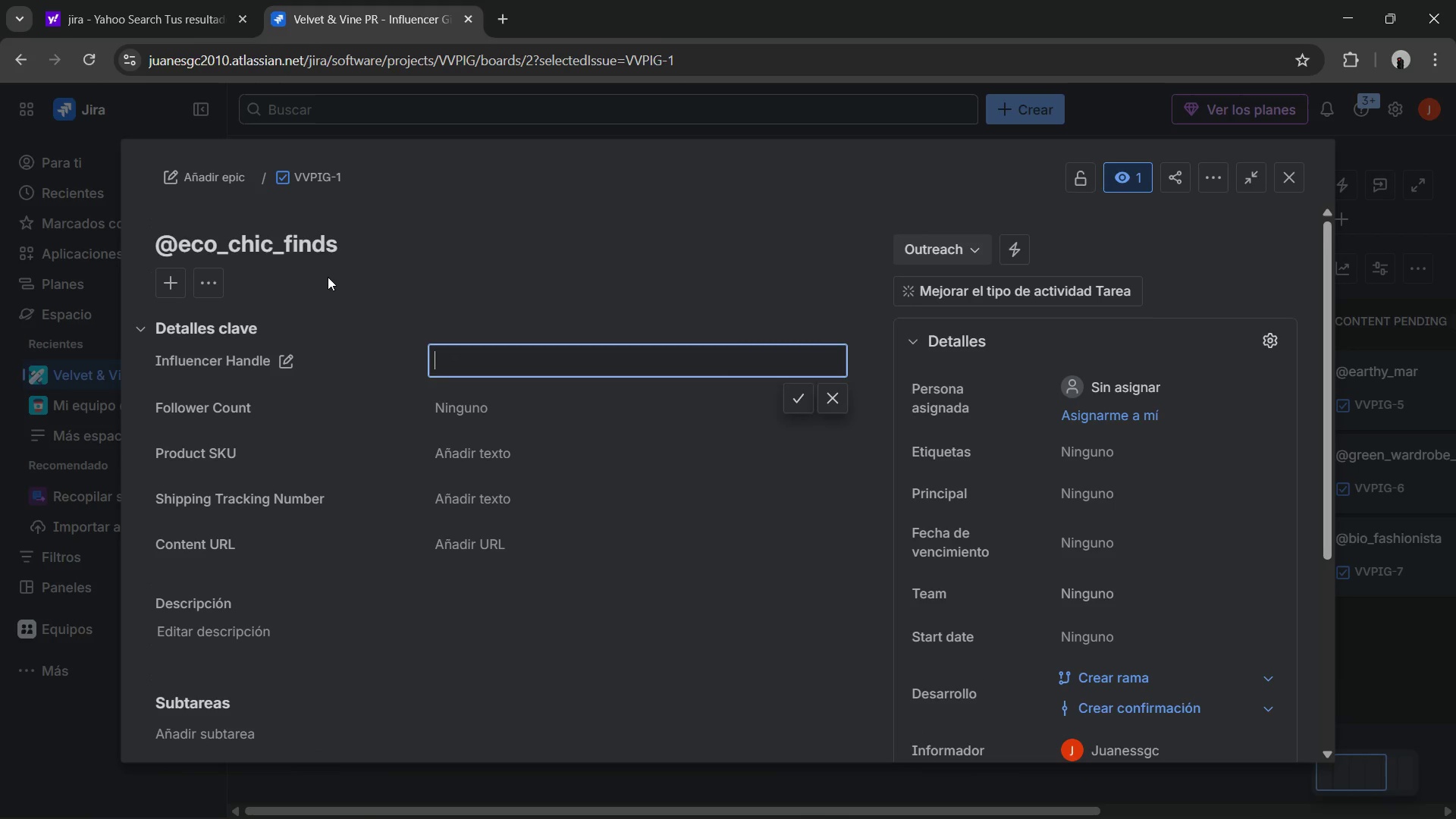 
double_click([313, 248])
 